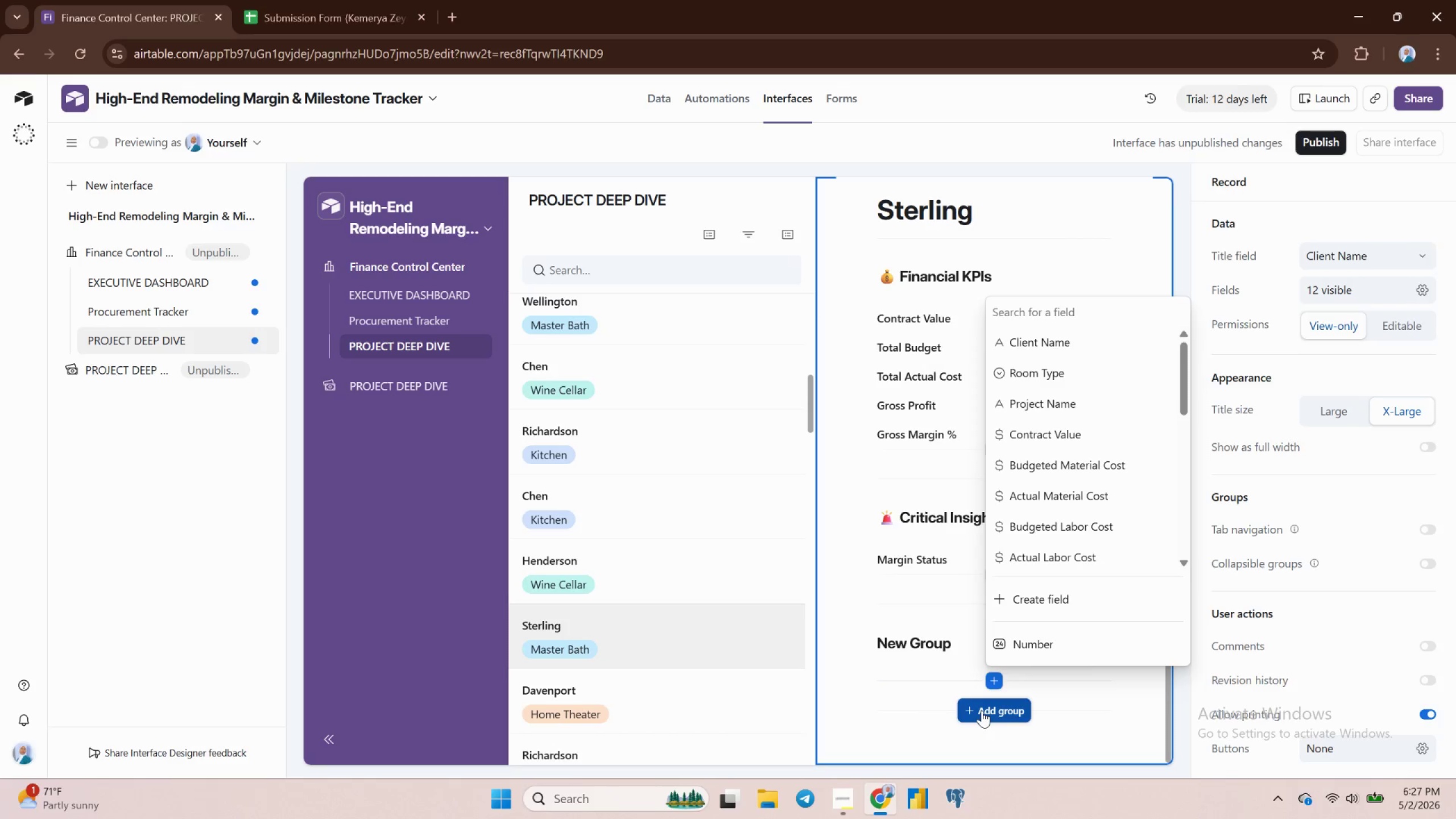 
mouse_move([977, 726])
 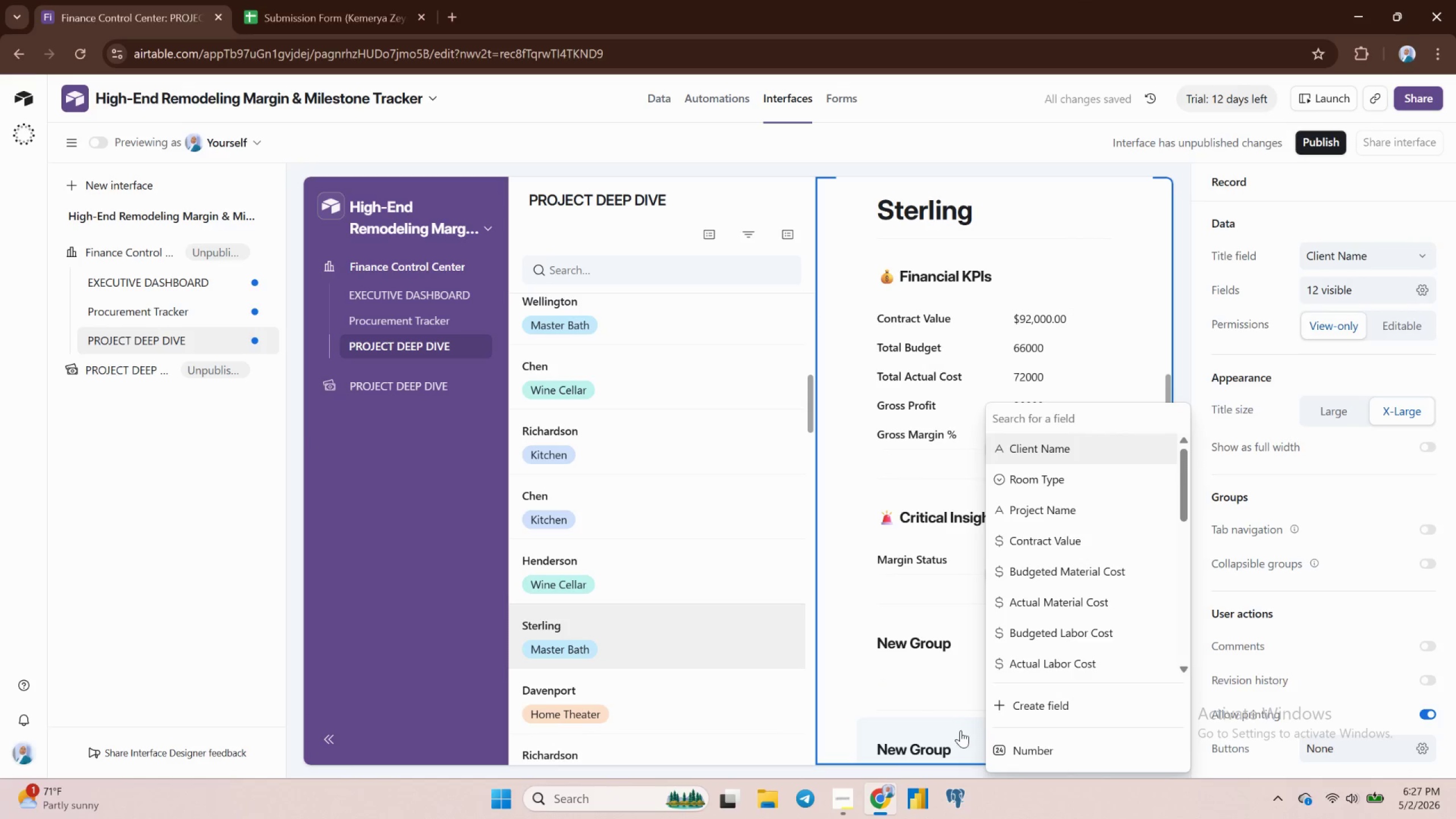 
scroll: coordinate [961, 730], scroll_direction: down, amount: 4.0
 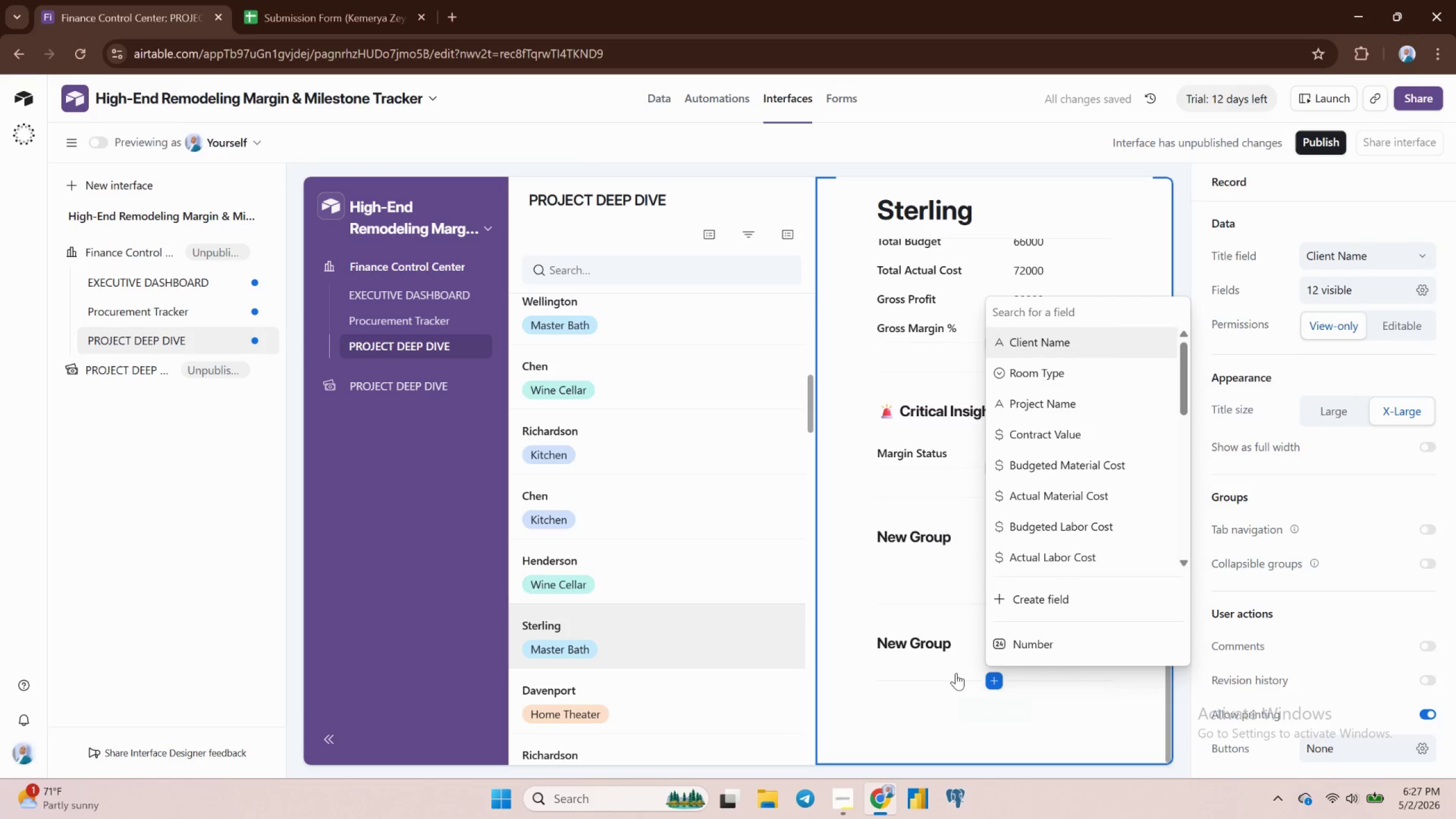 
left_click([939, 662])
 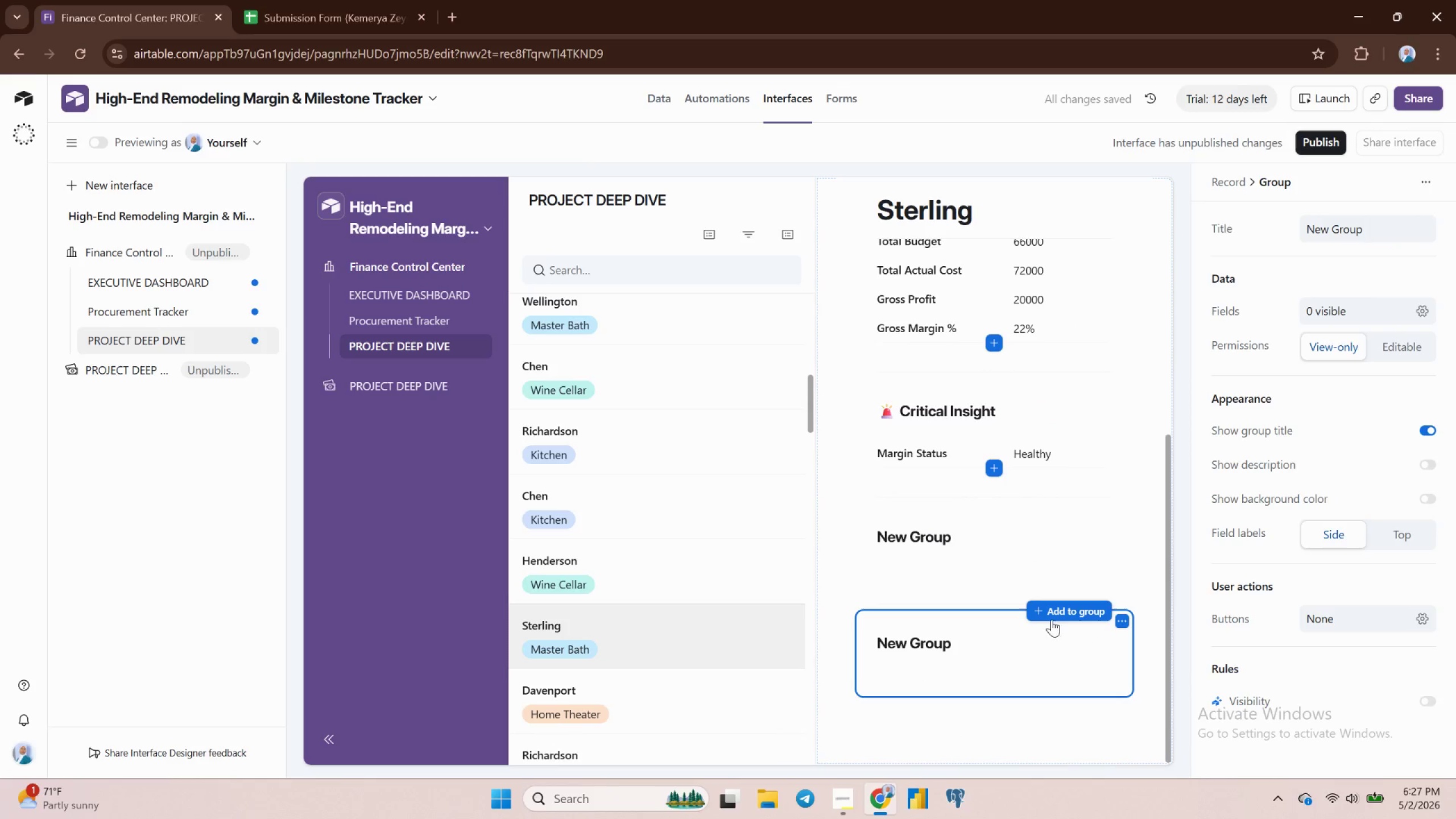 
left_click([1077, 607])
 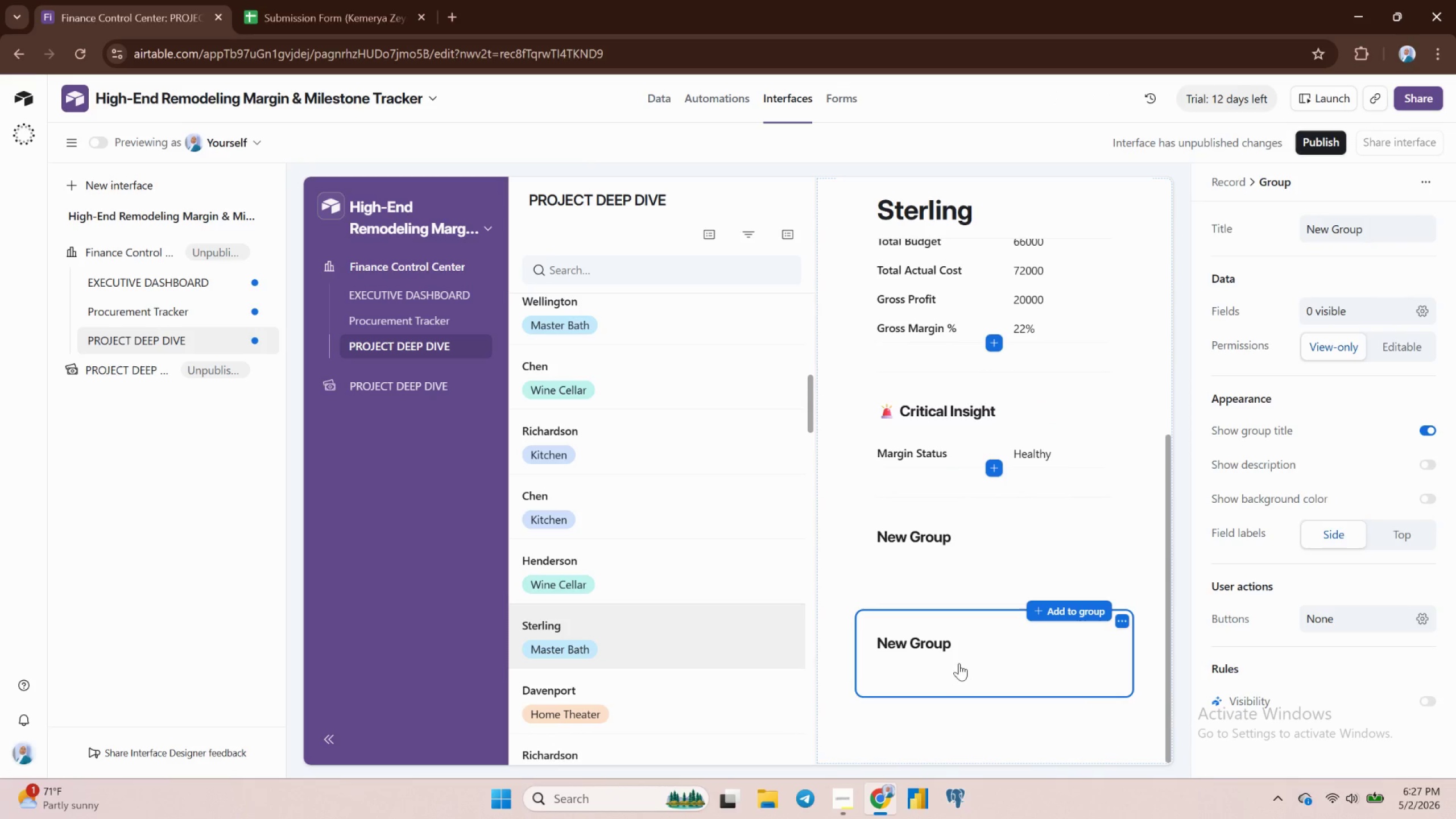 
left_click([1118, 624])
 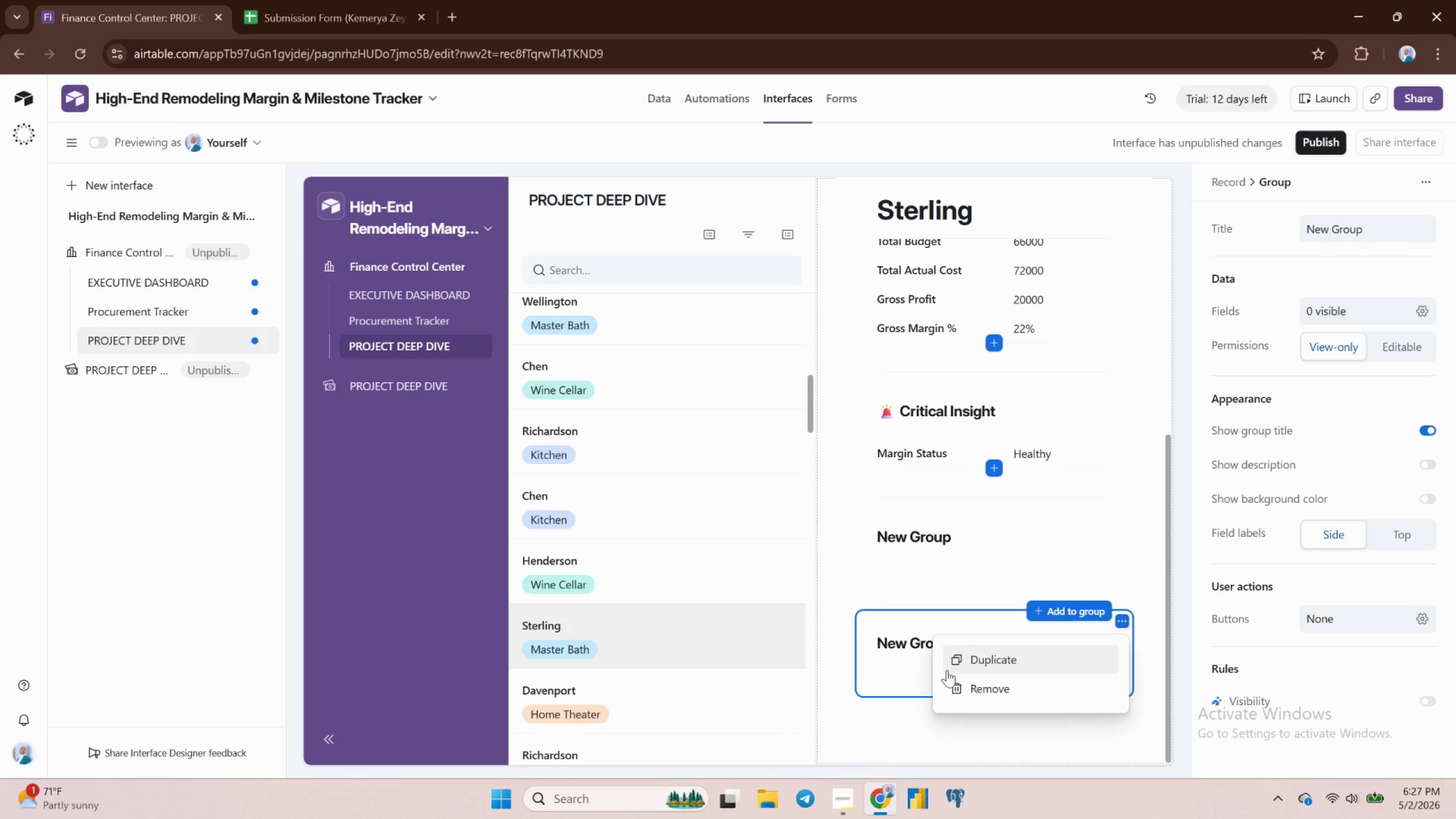 
left_click([961, 684])
 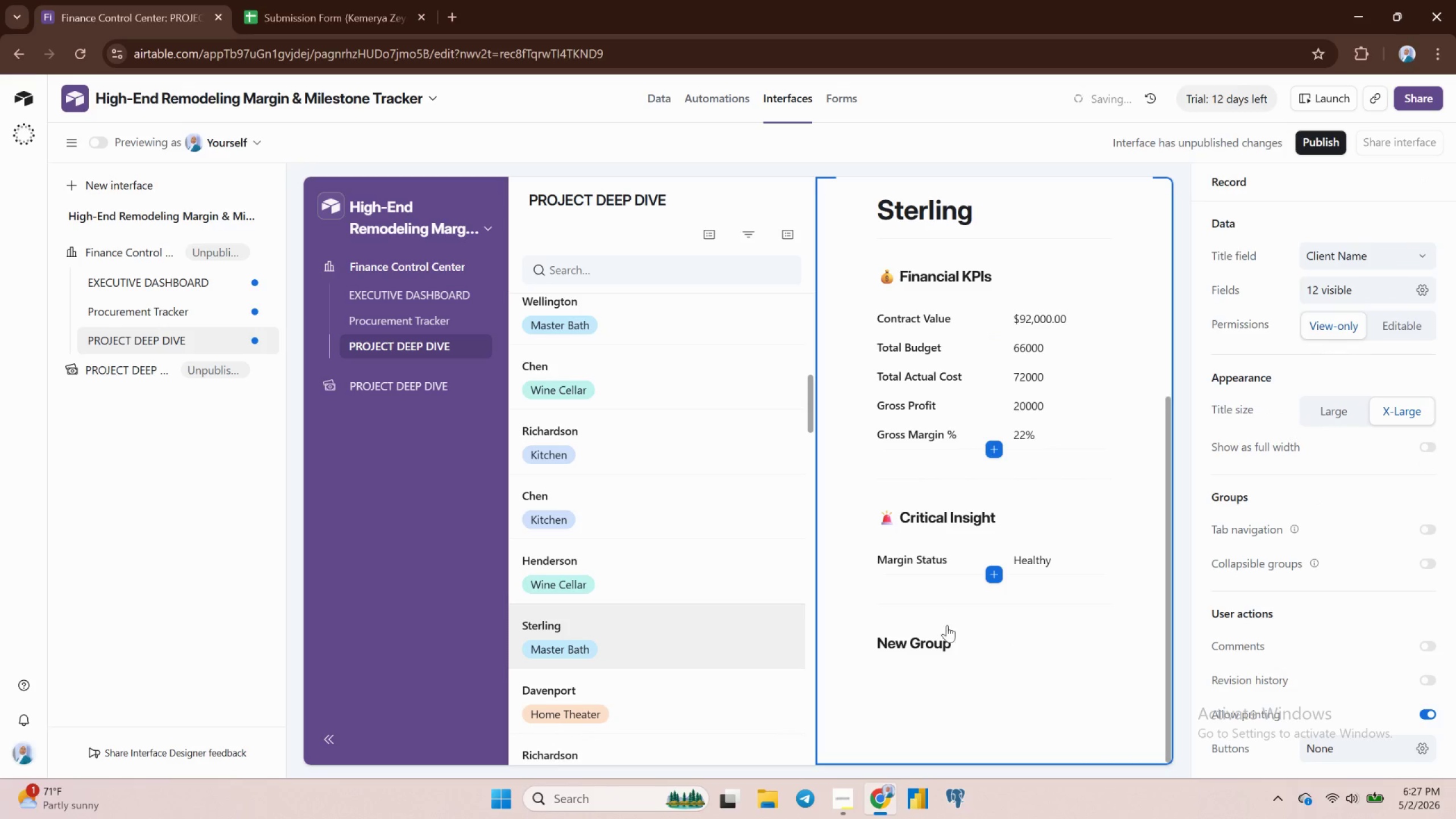 
left_click([944, 631])
 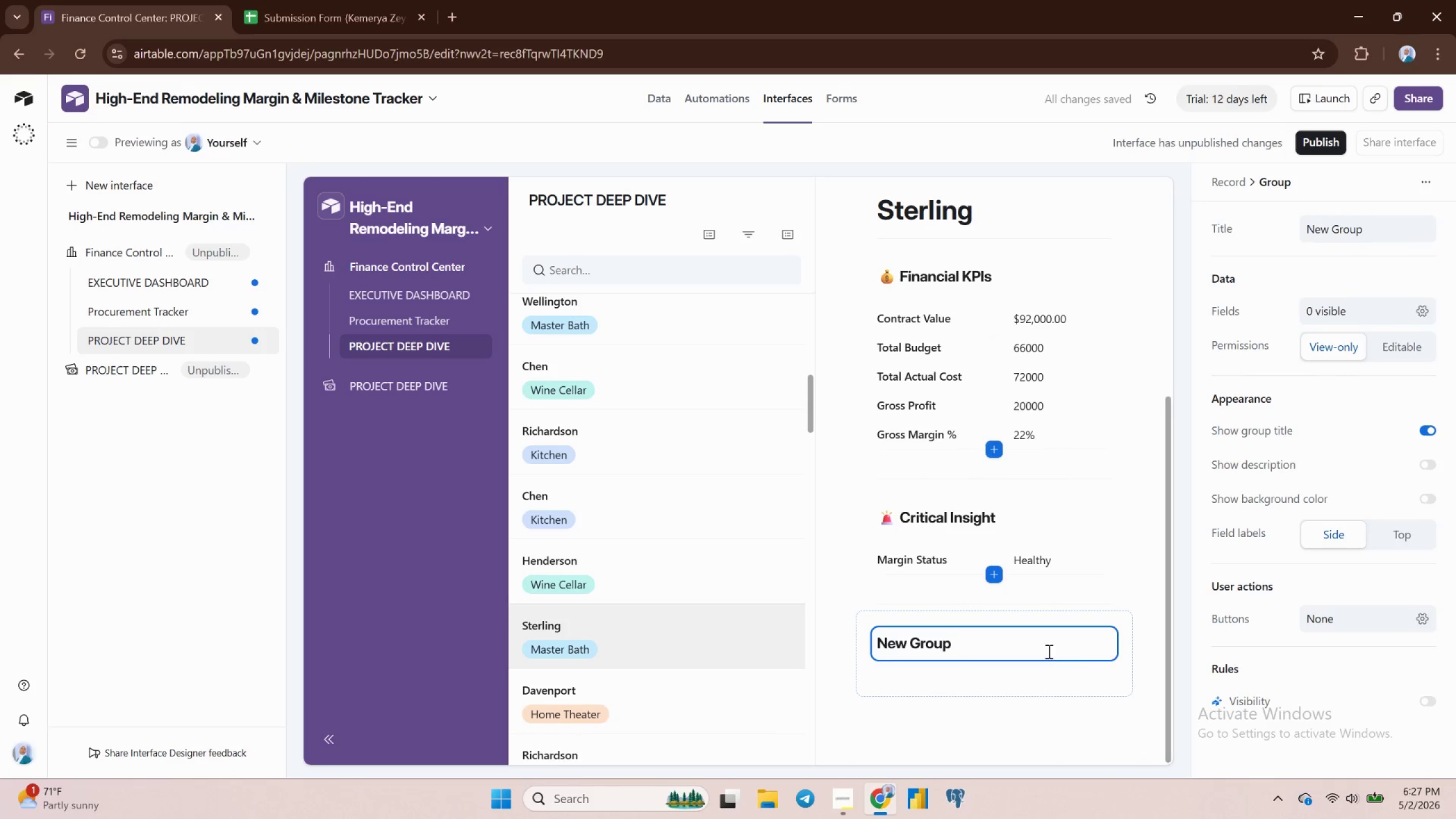 
left_click([1080, 648])
 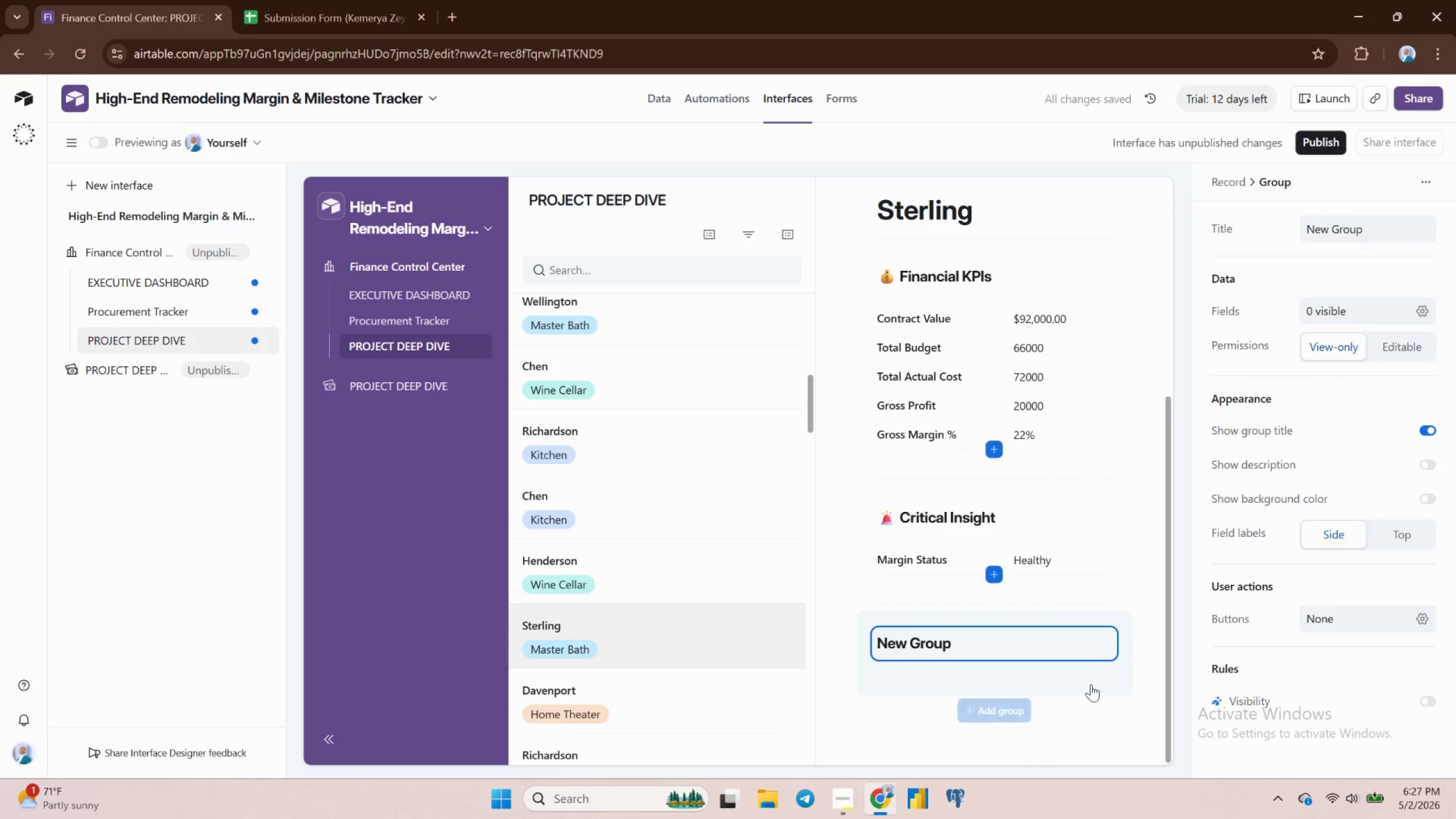 
left_click([1091, 684])
 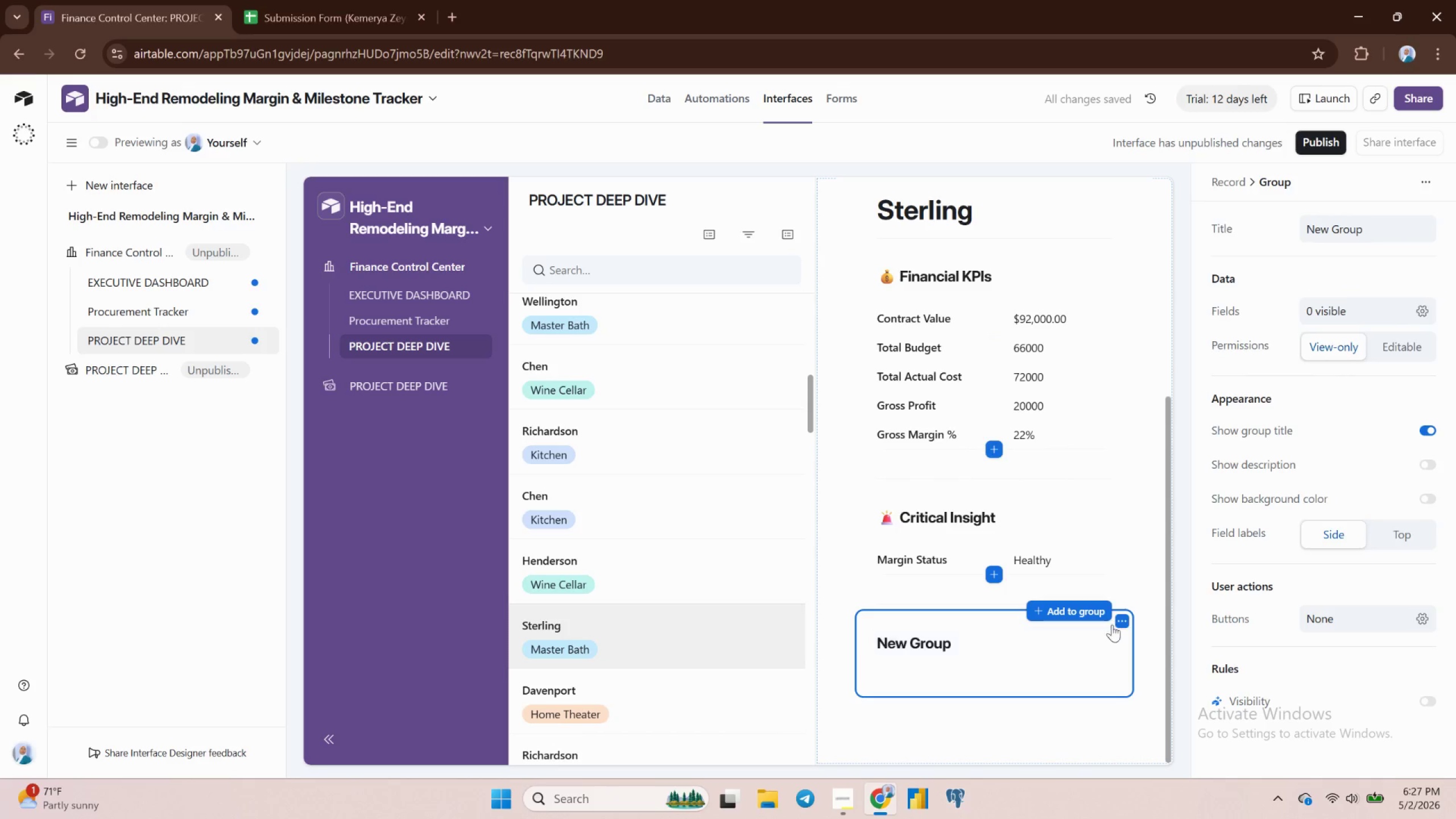 
left_click([1120, 622])
 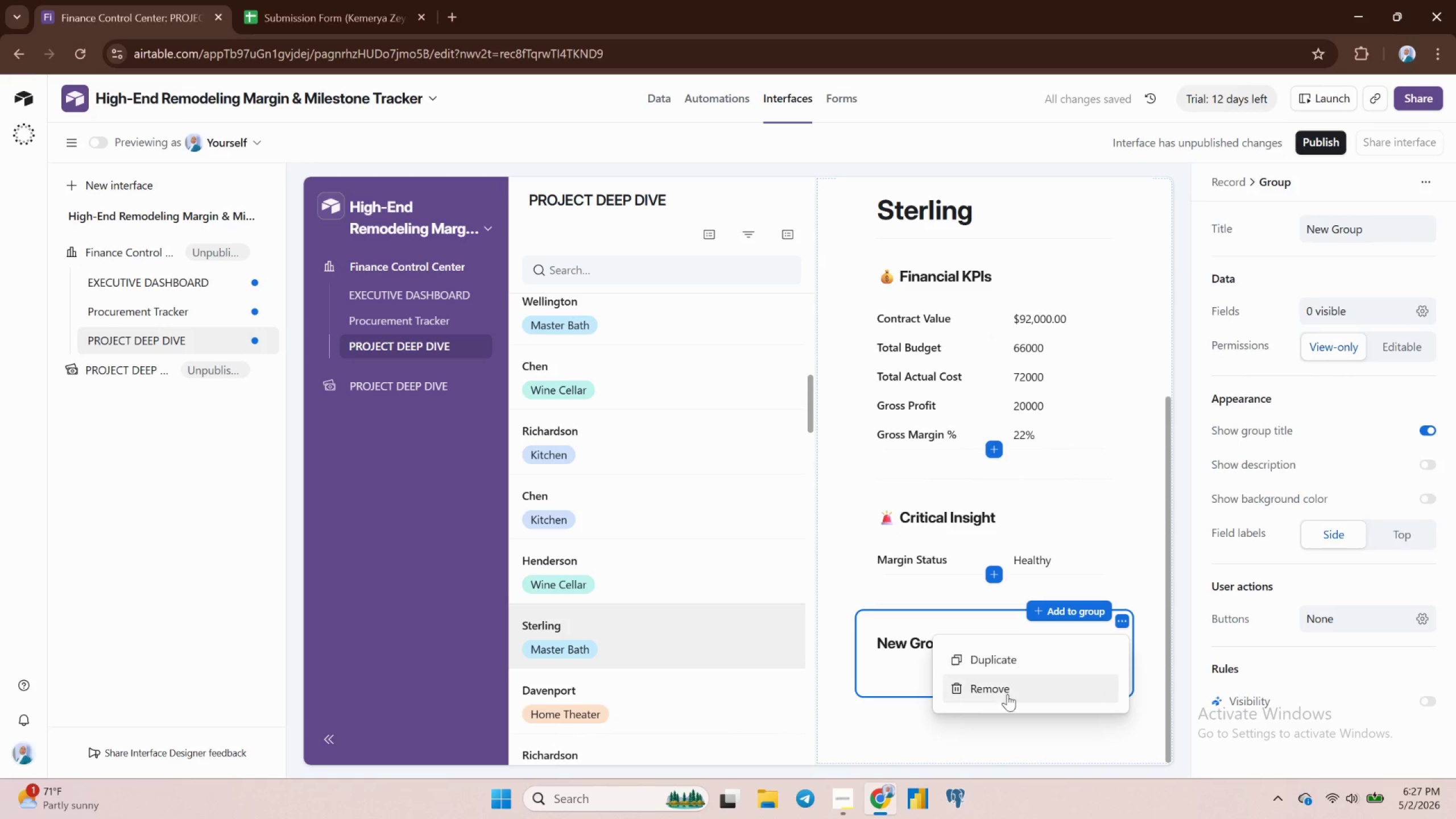 
left_click([1004, 696])
 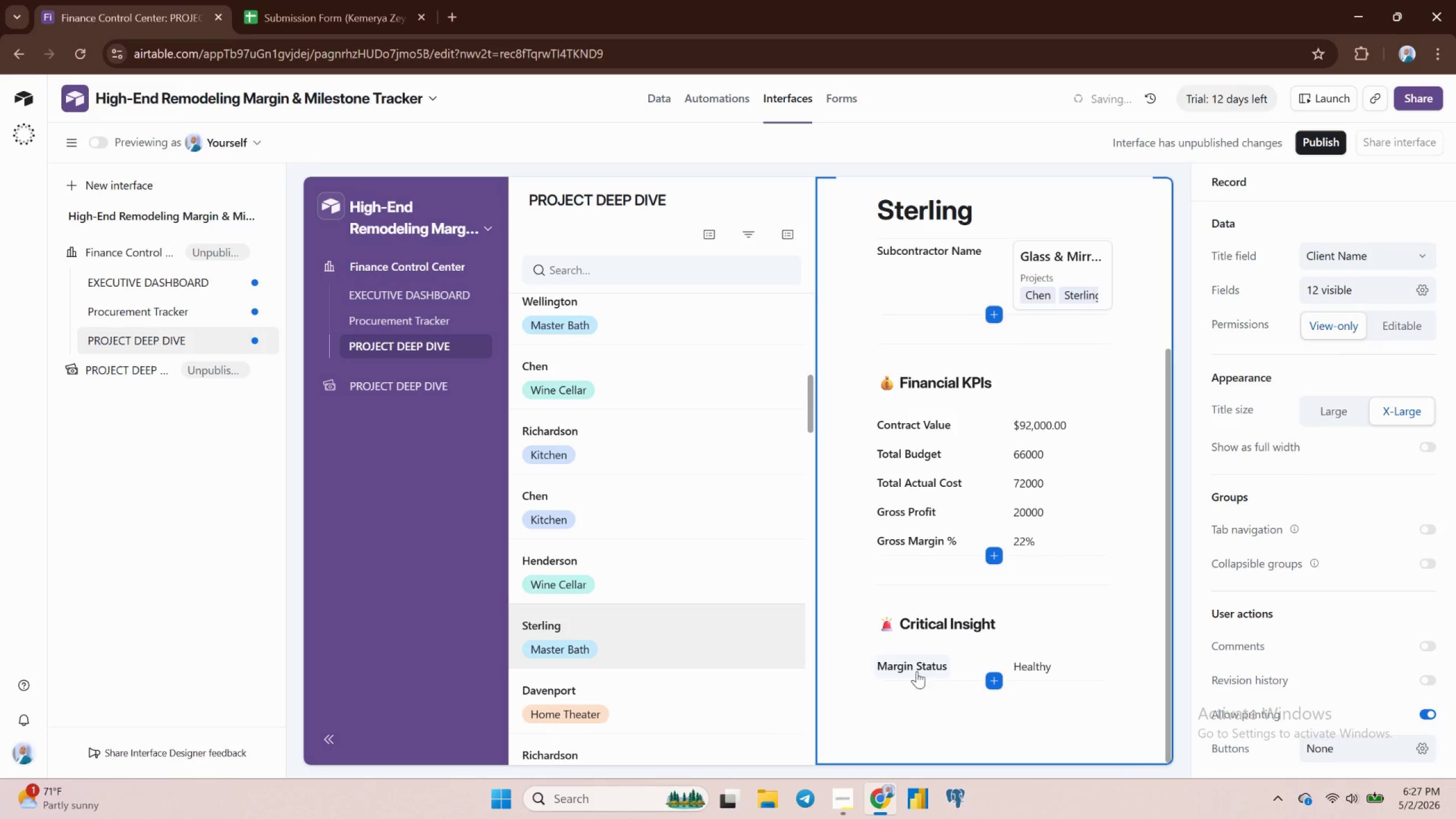 
scroll: coordinate [929, 251], scroll_direction: up, amount: 4.0
 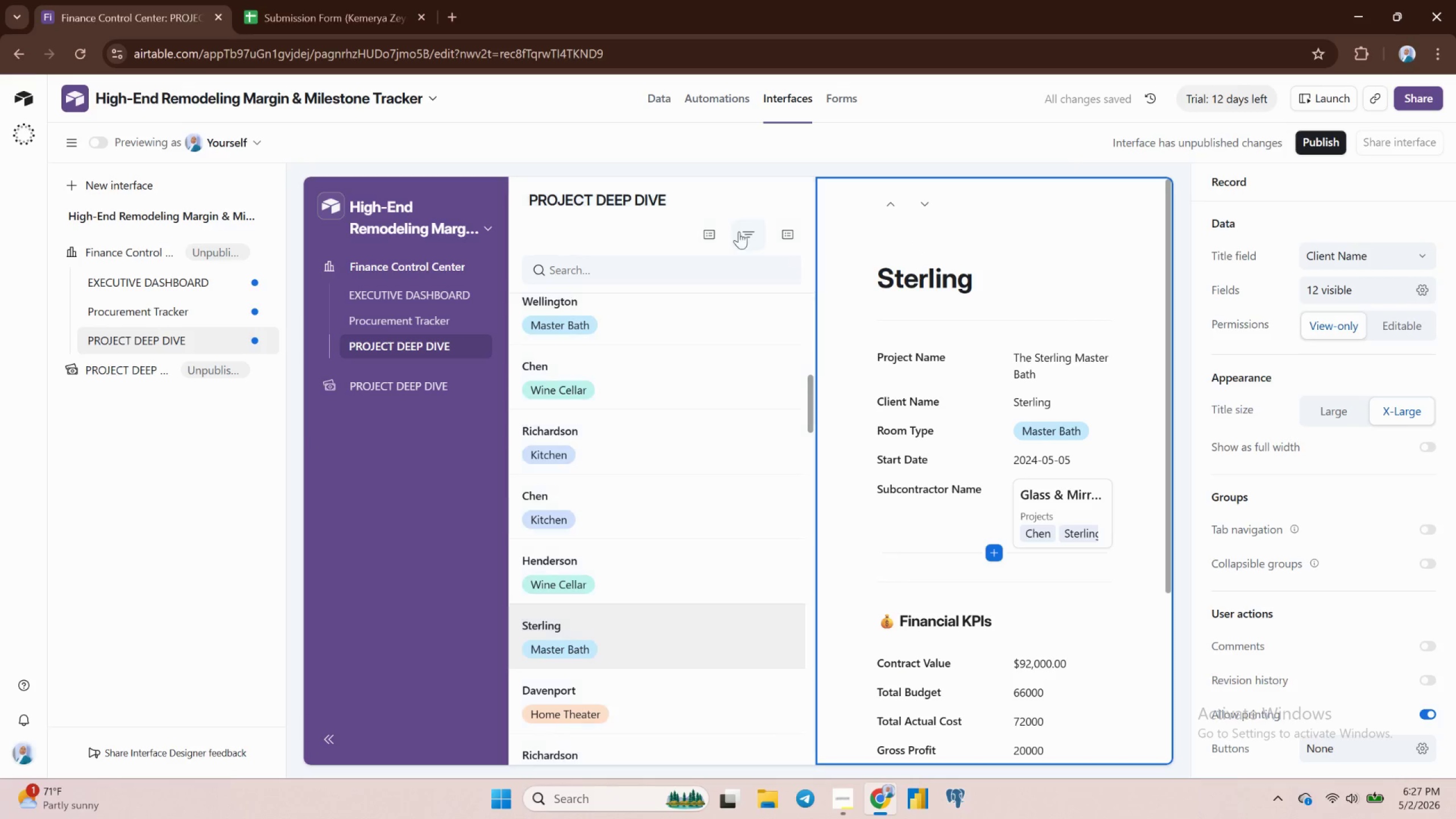 
left_click([787, 230])
 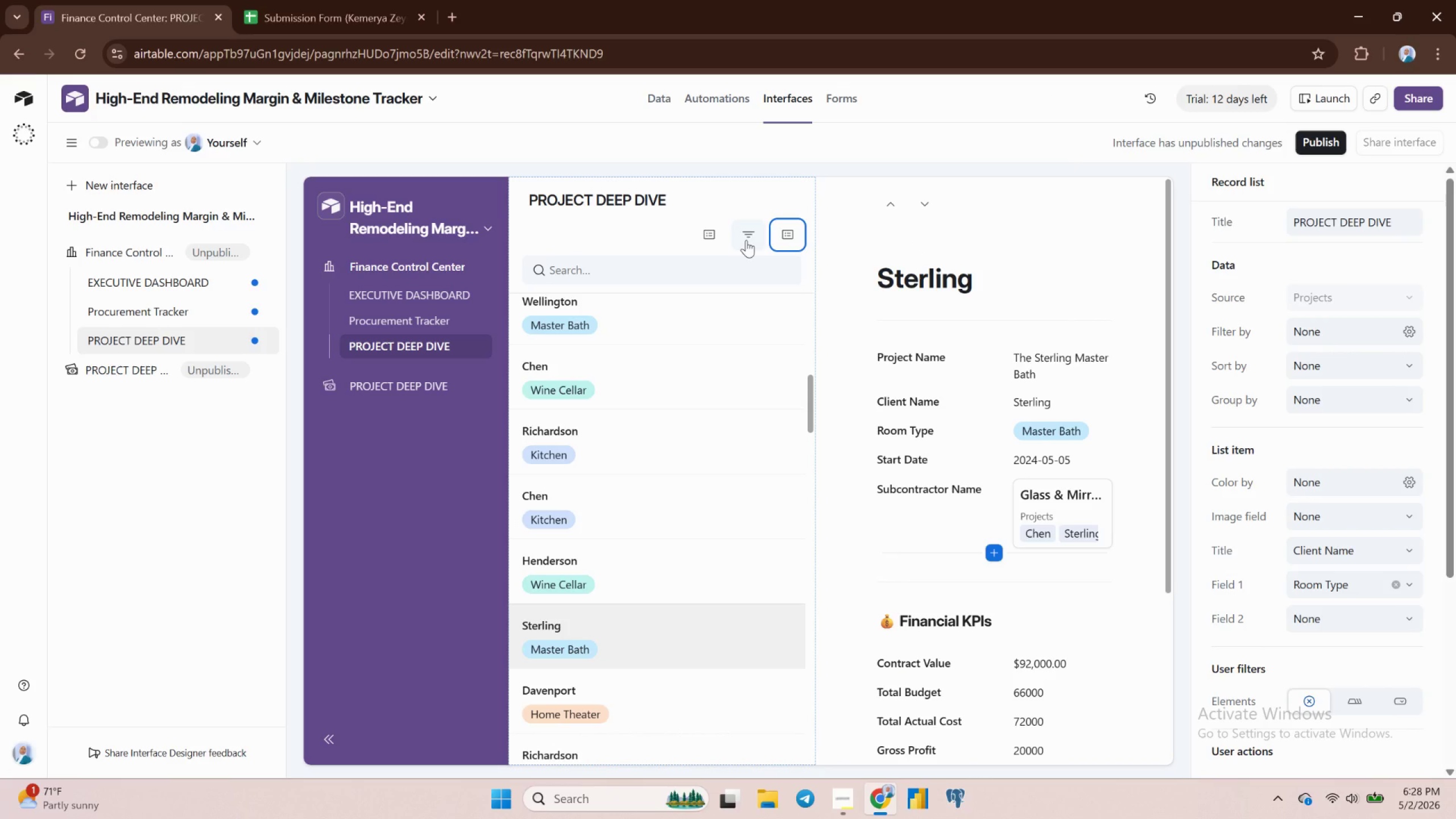 
wait(19.75)
 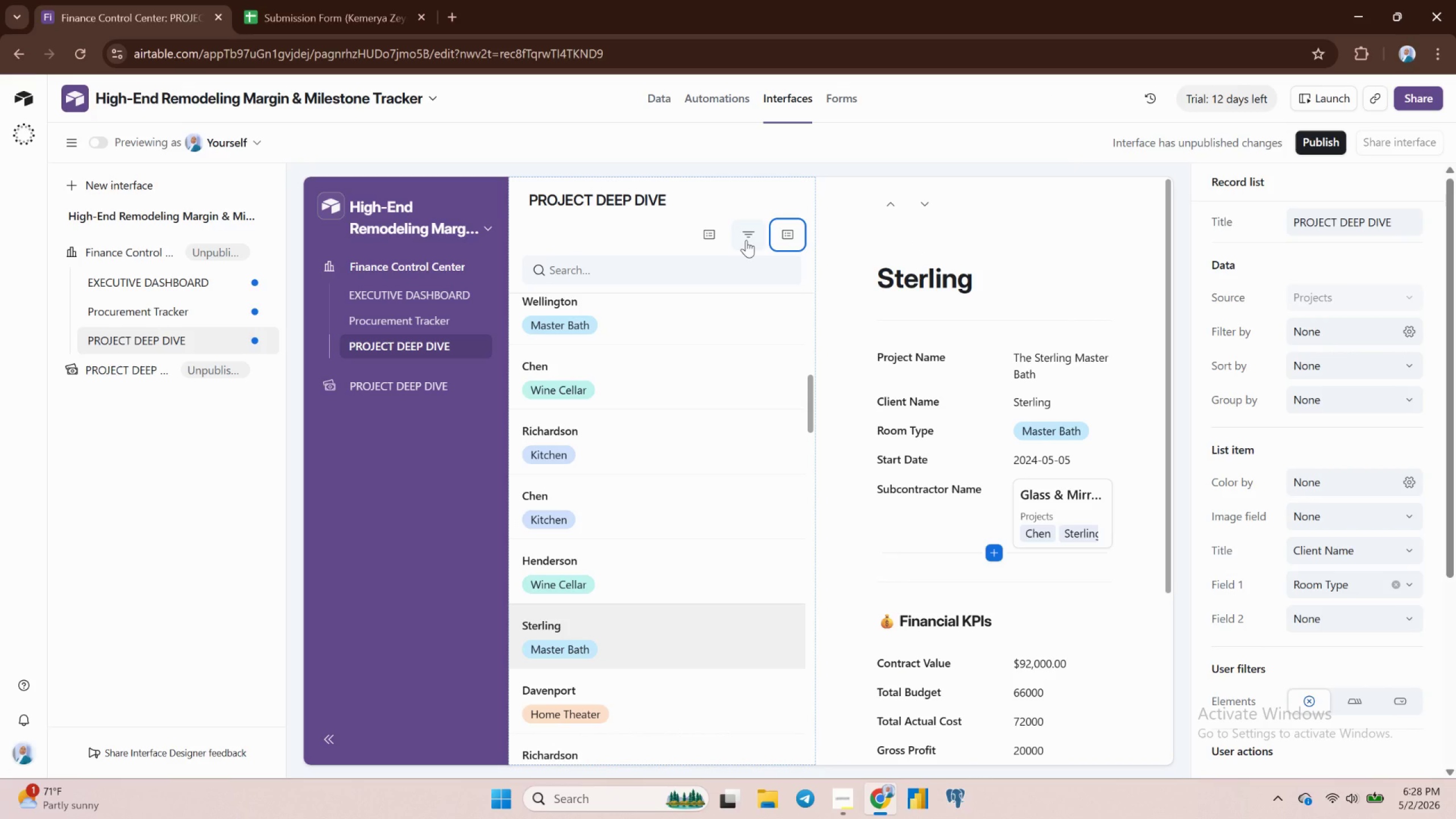 
left_click([68, 147])
 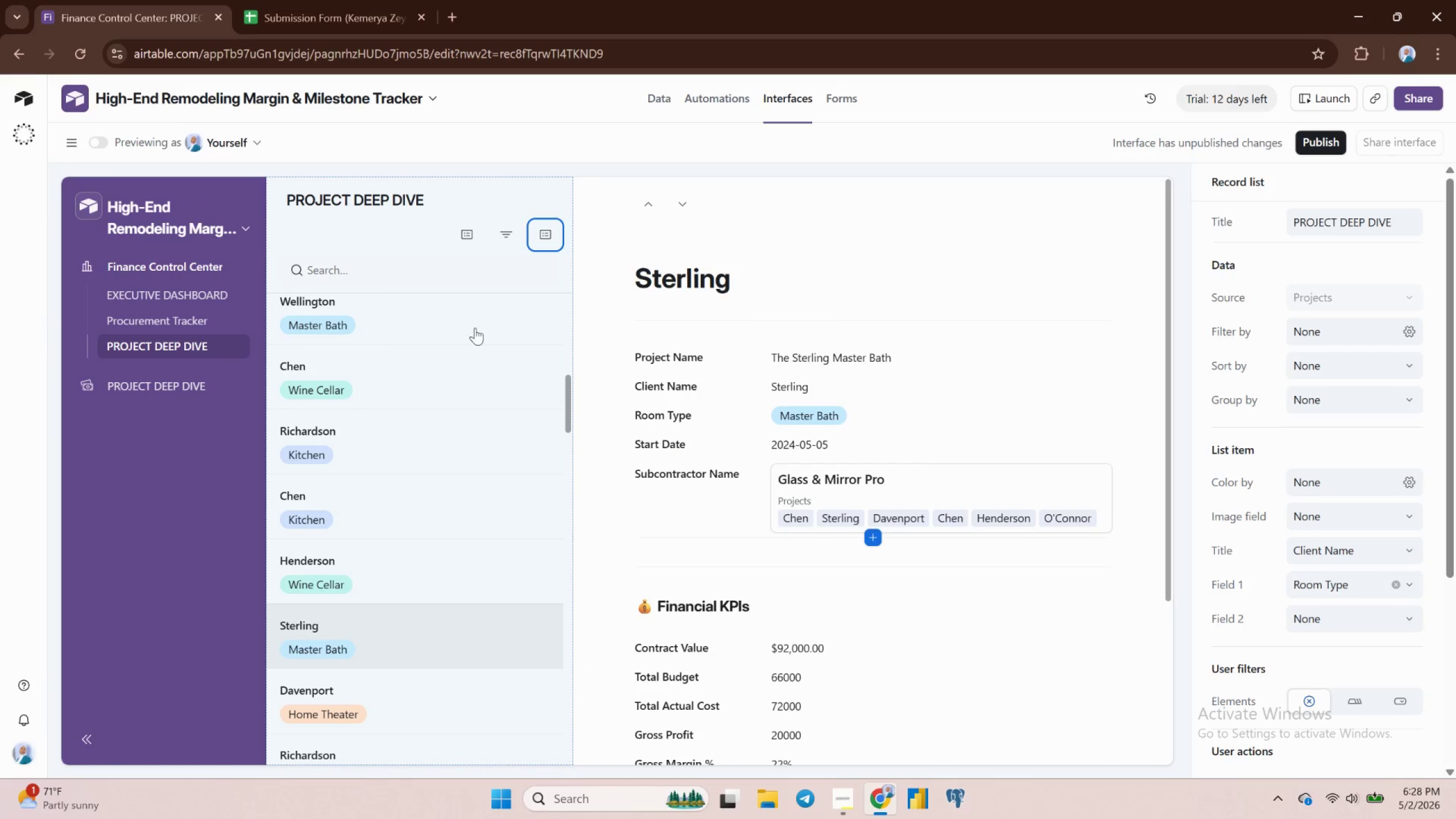 
scroll: coordinate [445, 408], scroll_direction: none, amount: 0.0
 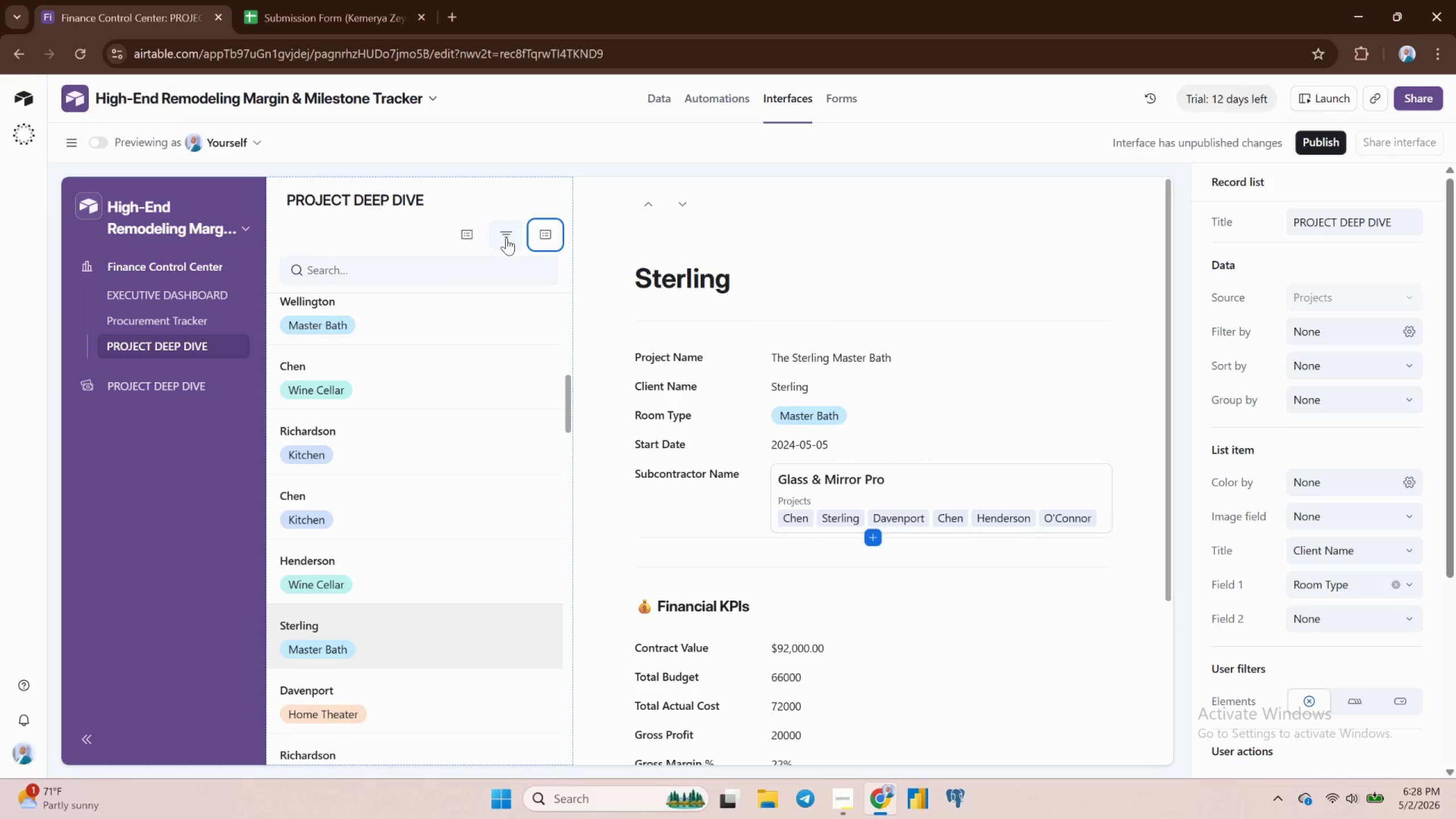 
left_click([506, 238])
 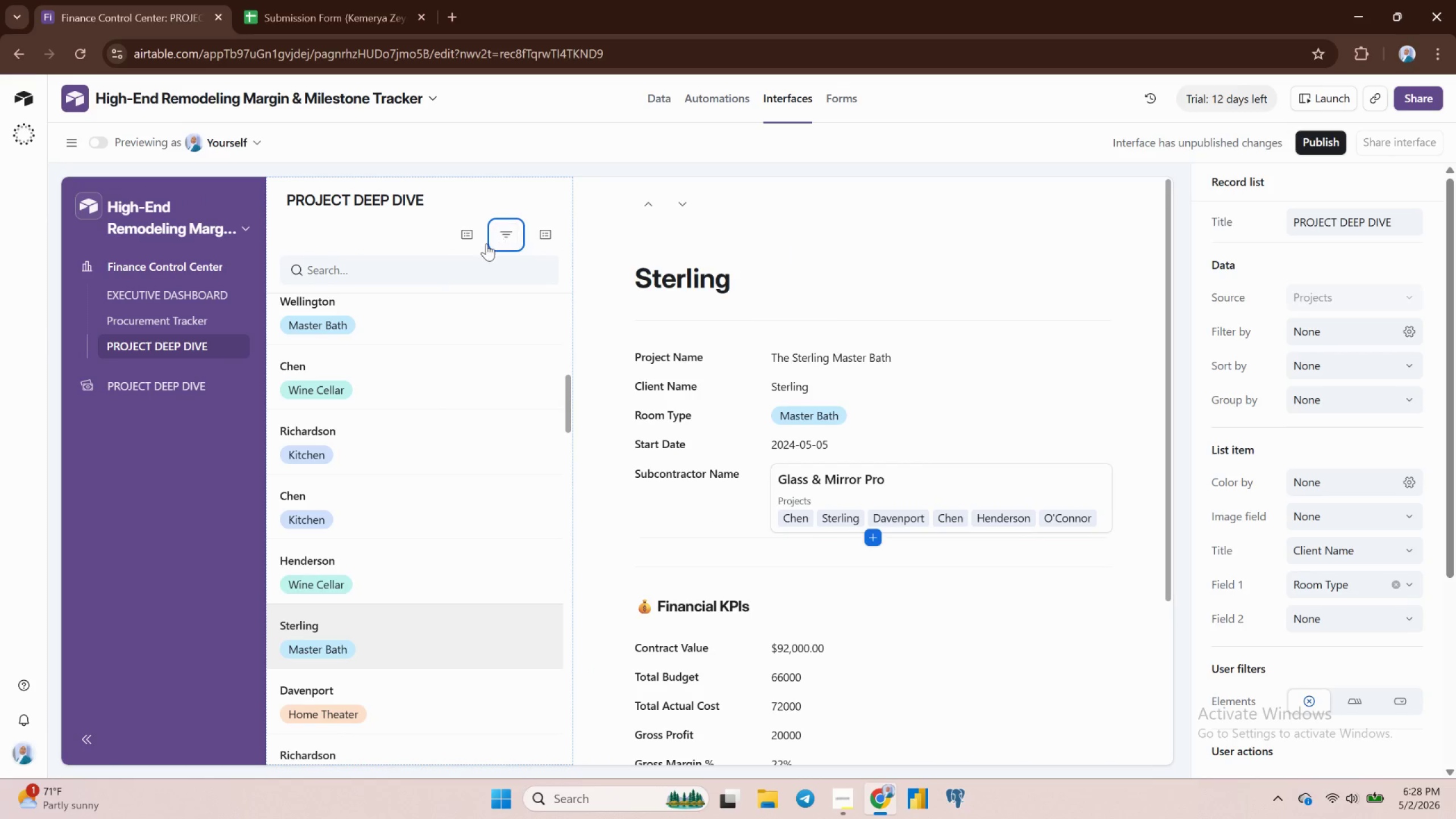 
left_click([465, 242])
 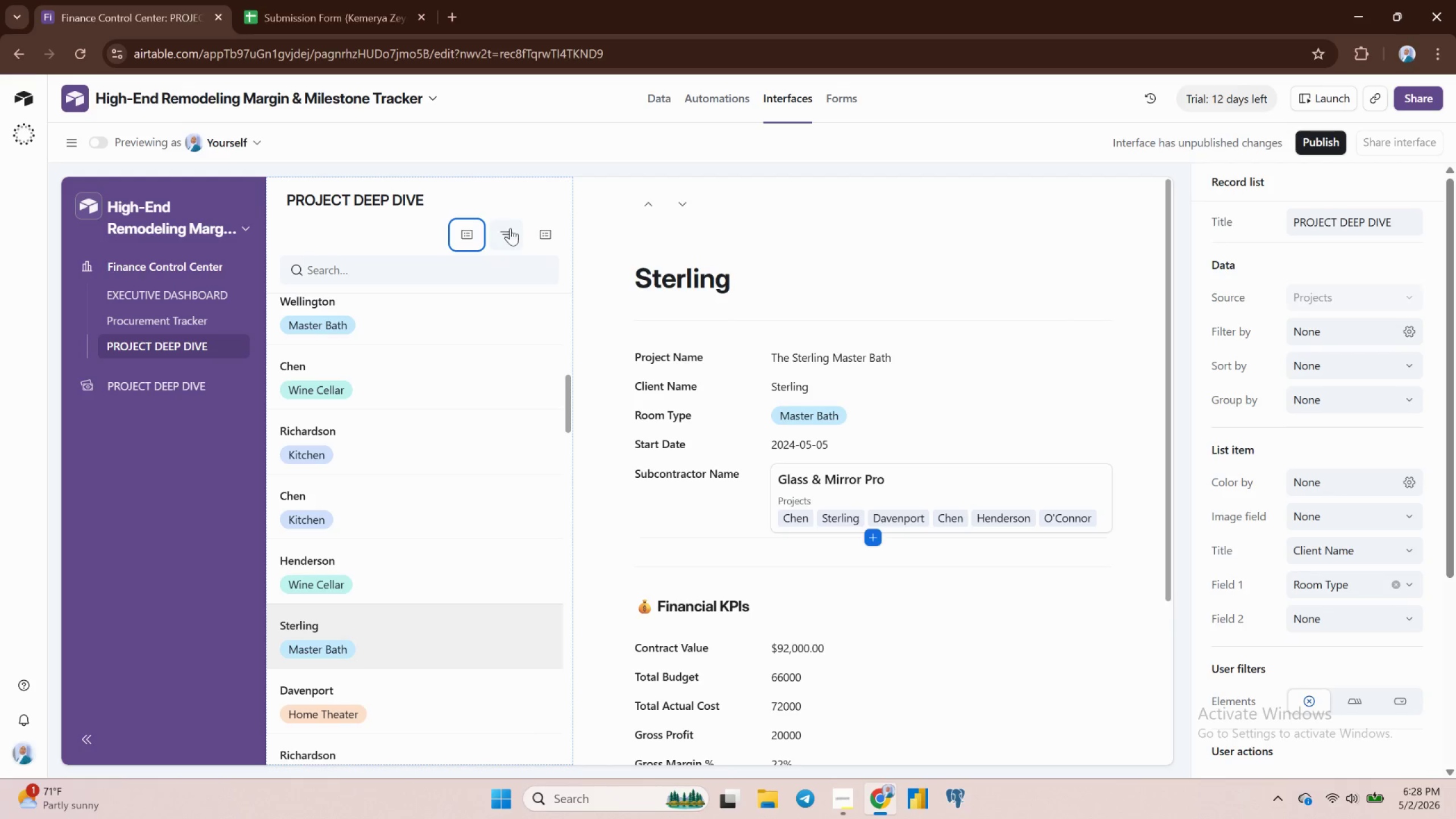 
left_click([529, 228])
 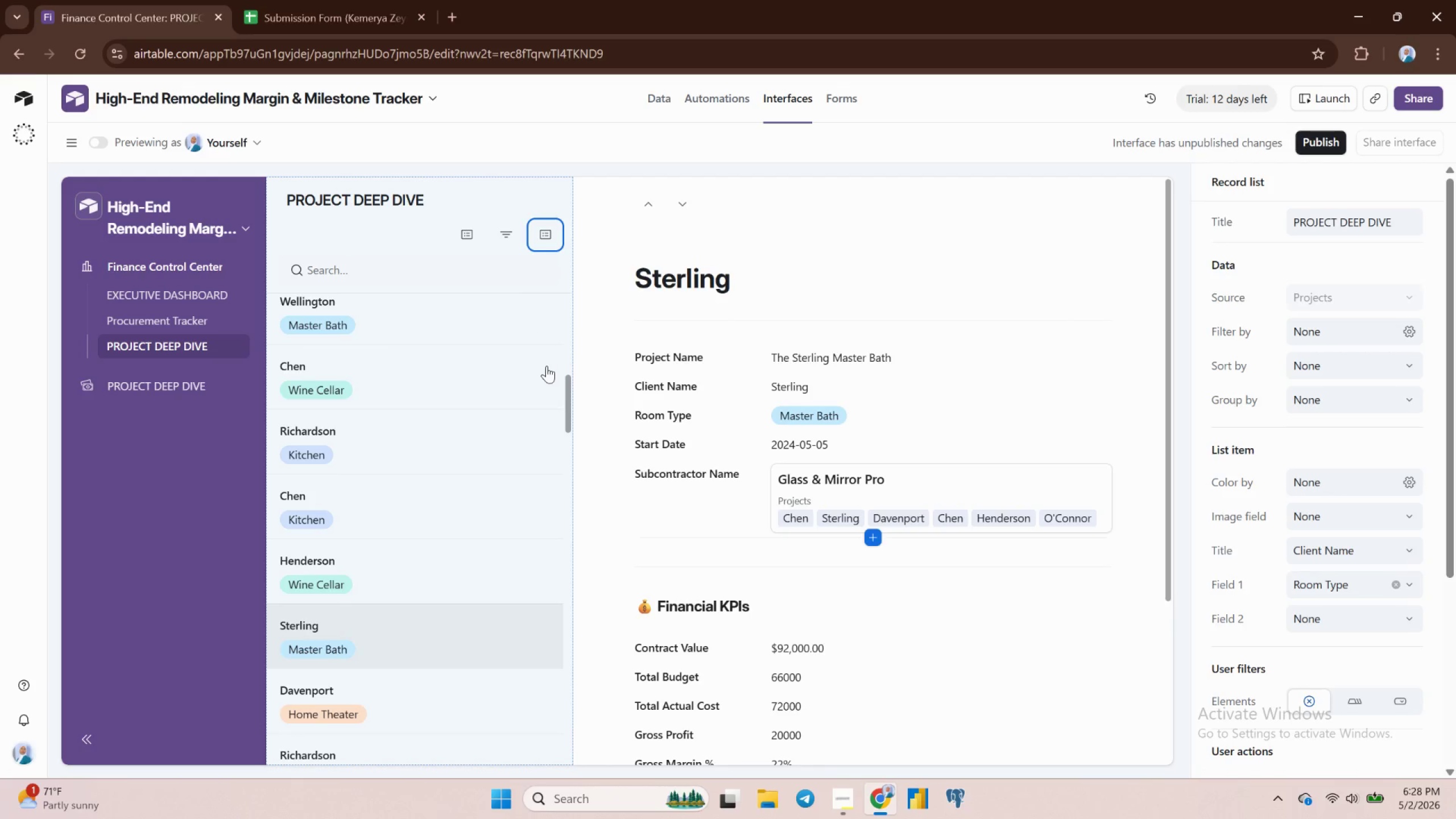 
scroll: coordinate [664, 331], scroll_direction: down, amount: 8.0
 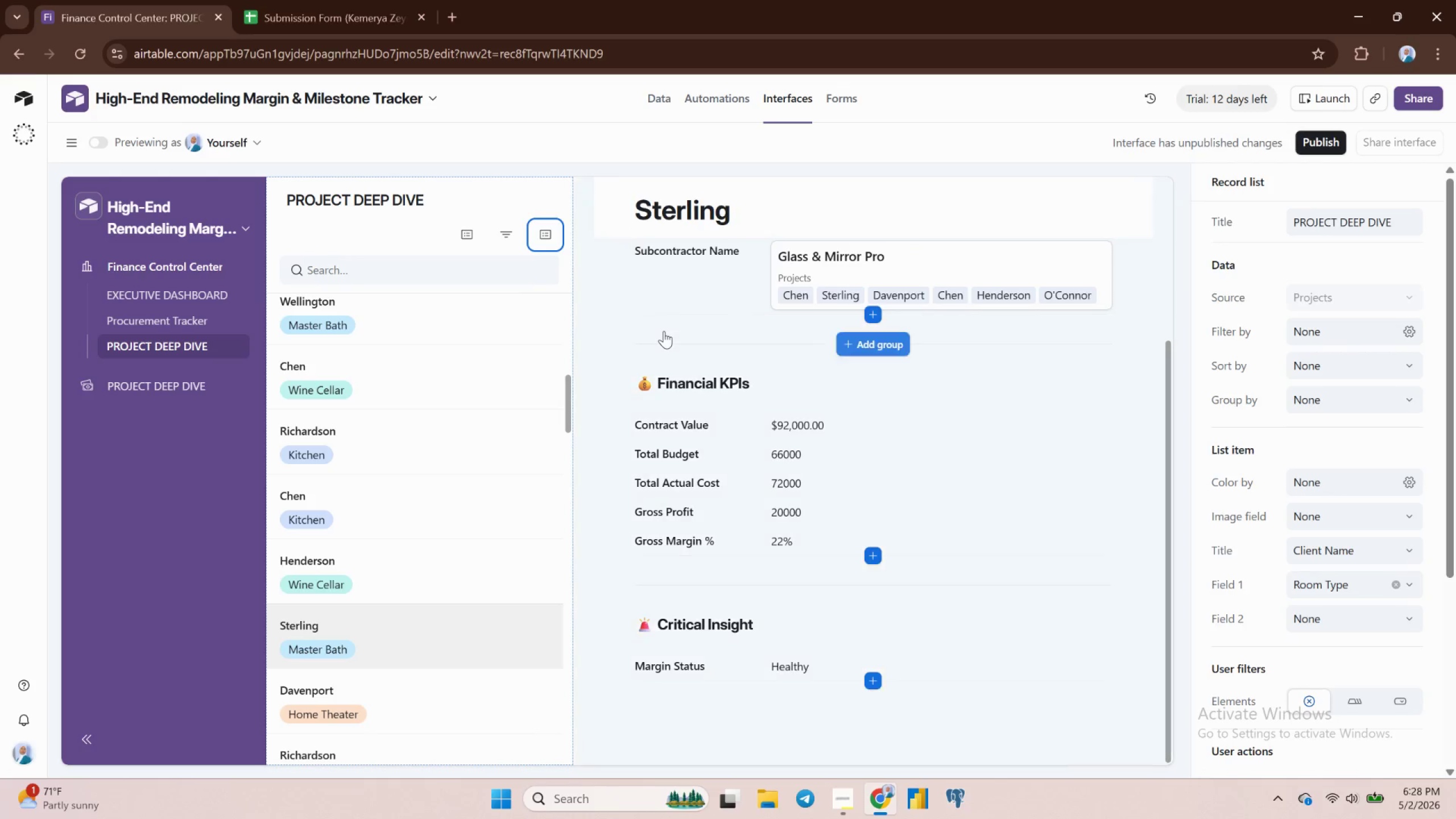 
scroll: coordinate [669, 333], scroll_direction: up, amount: 8.0
 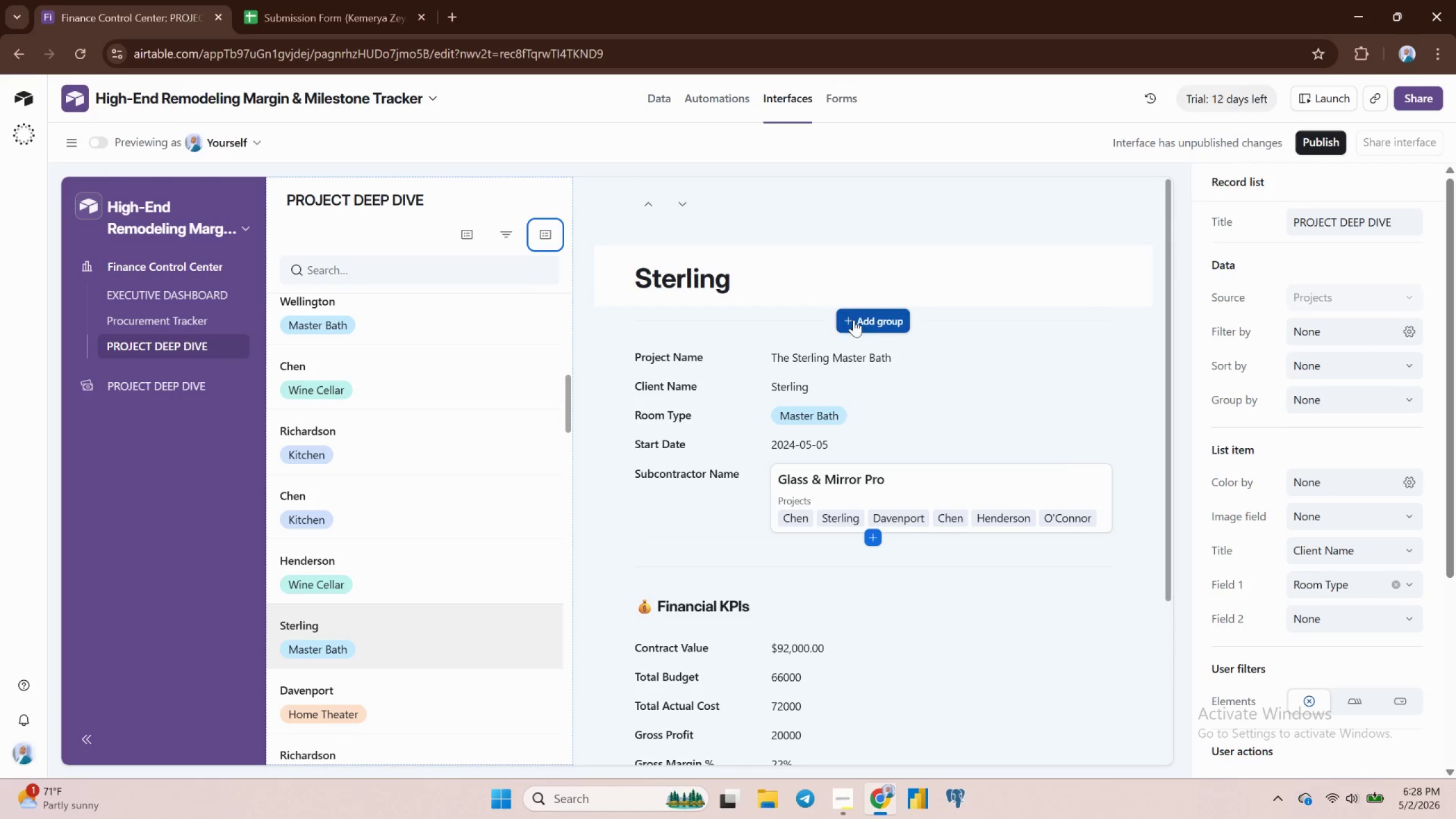 
scroll: coordinate [855, 496], scroll_direction: down, amount: 11.0
 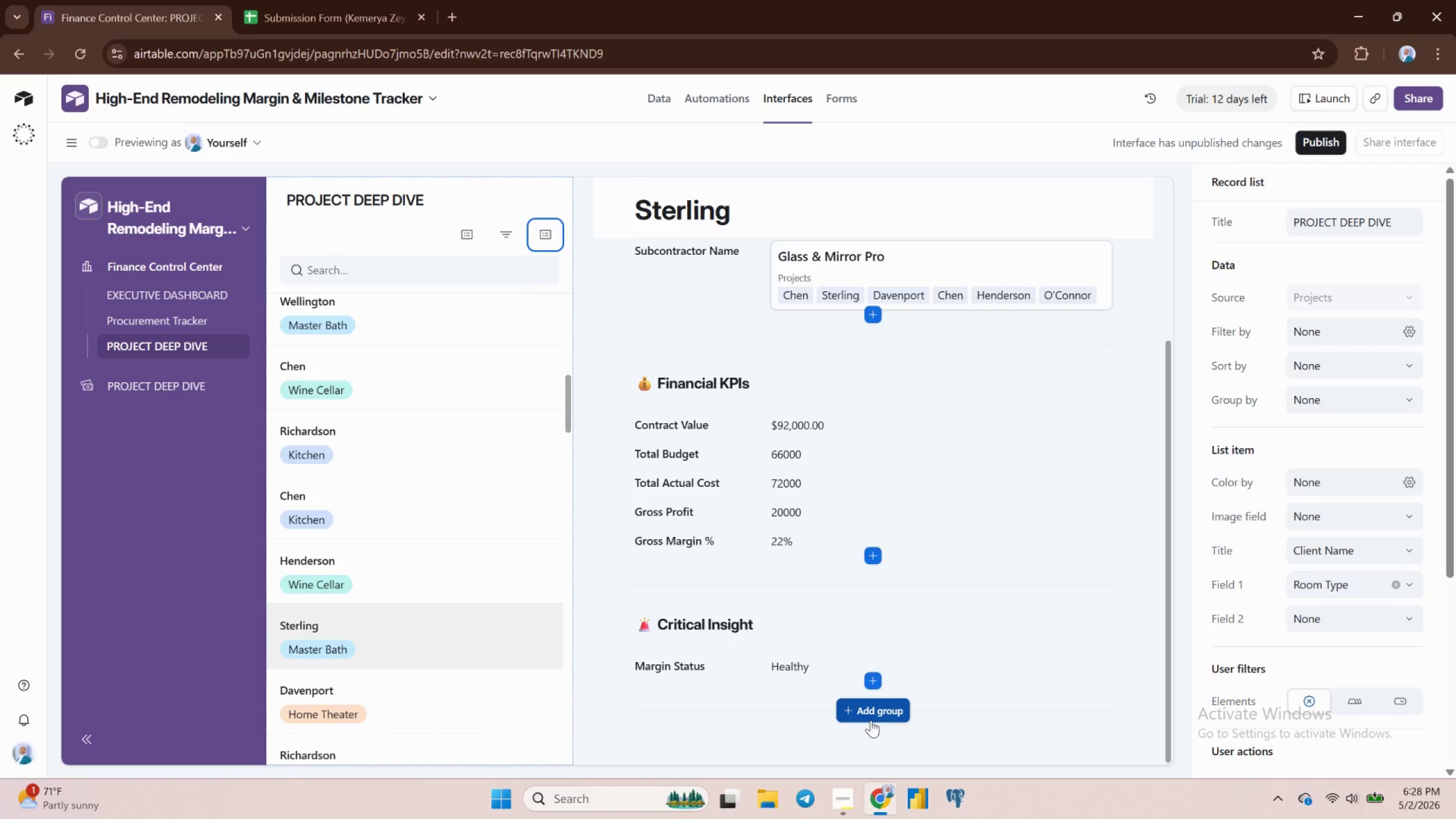 
left_click([872, 715])
 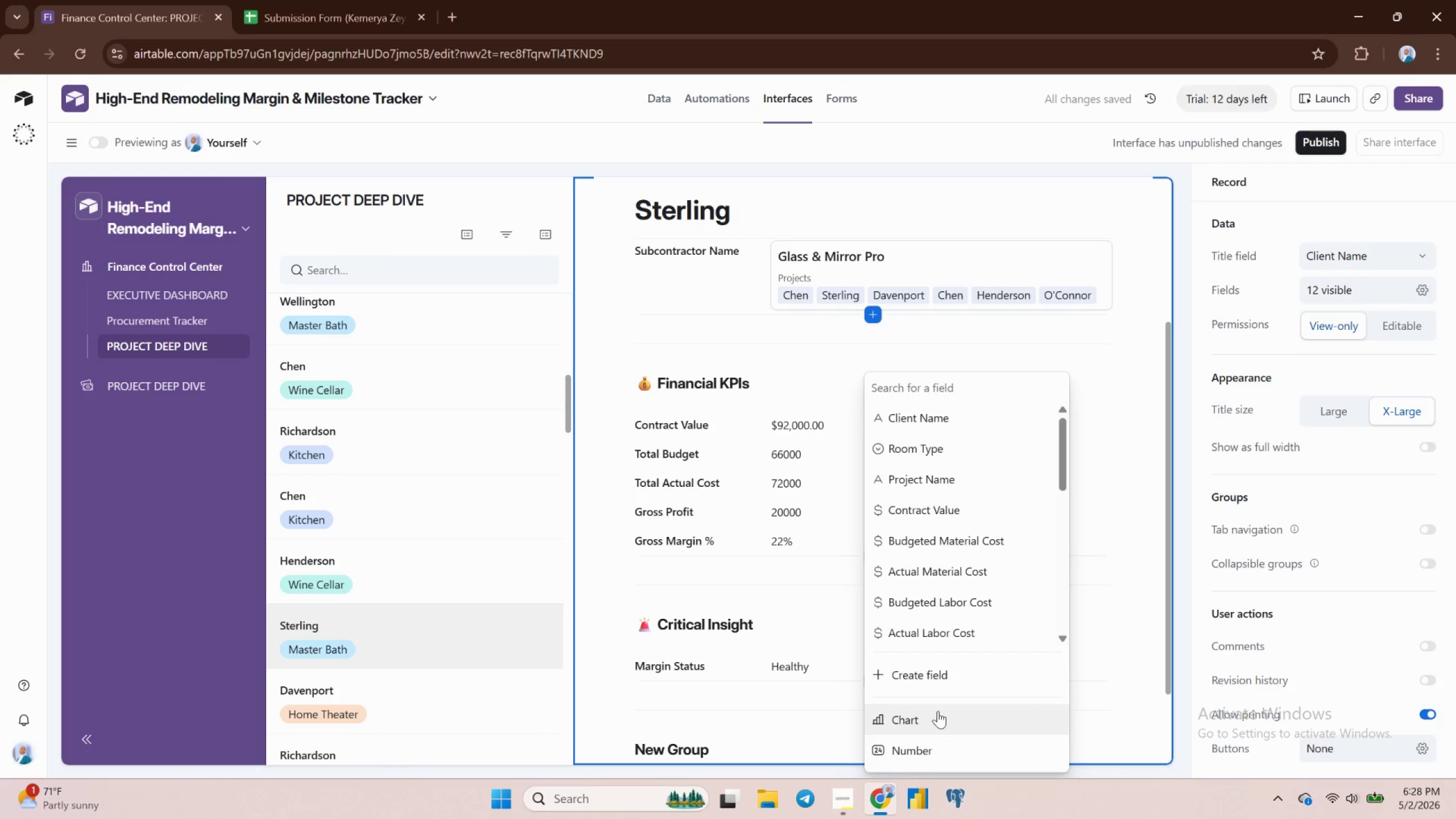 
wait(5.49)
 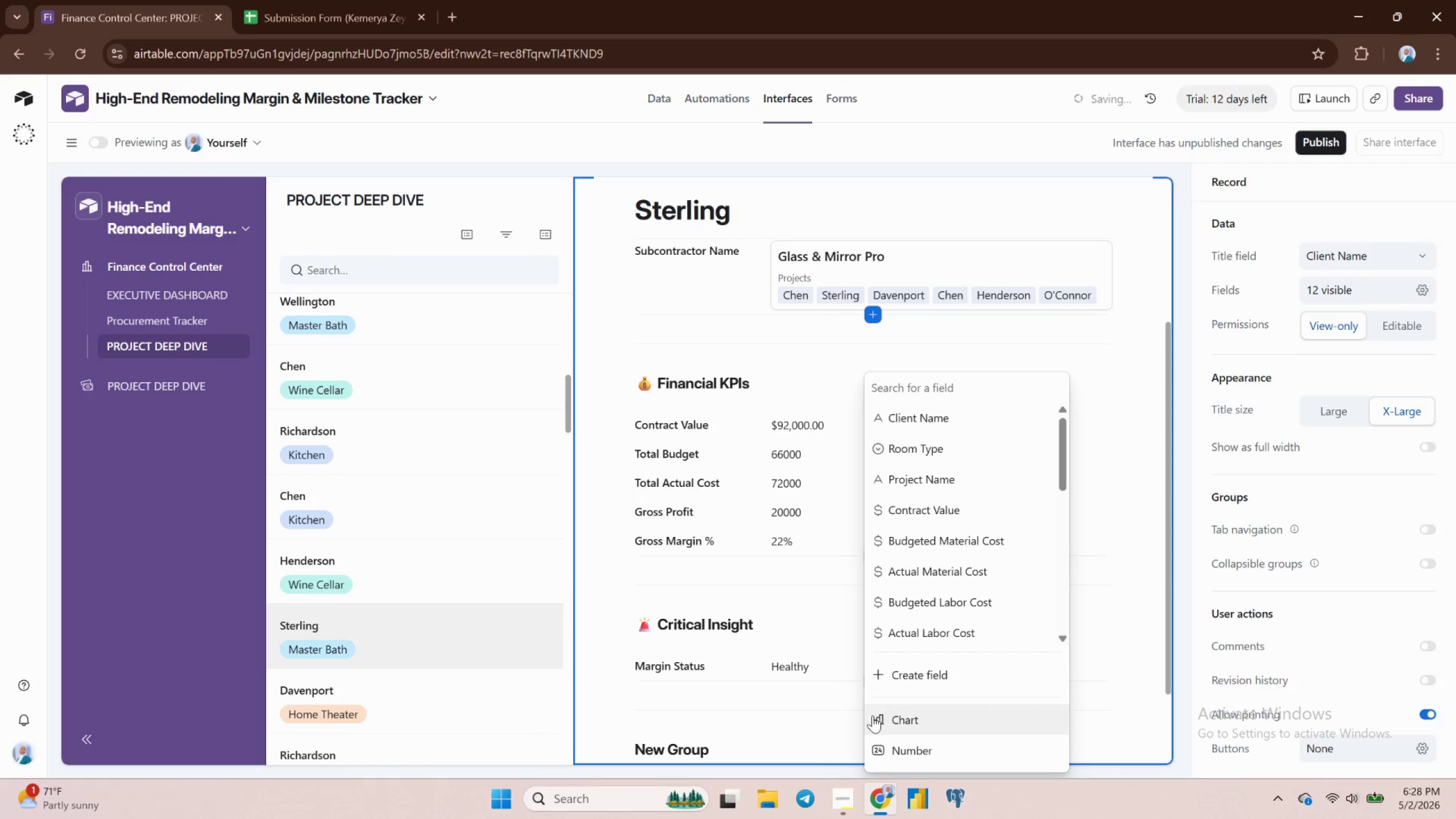 
scroll: coordinate [940, 758], scroll_direction: down, amount: 5.0
 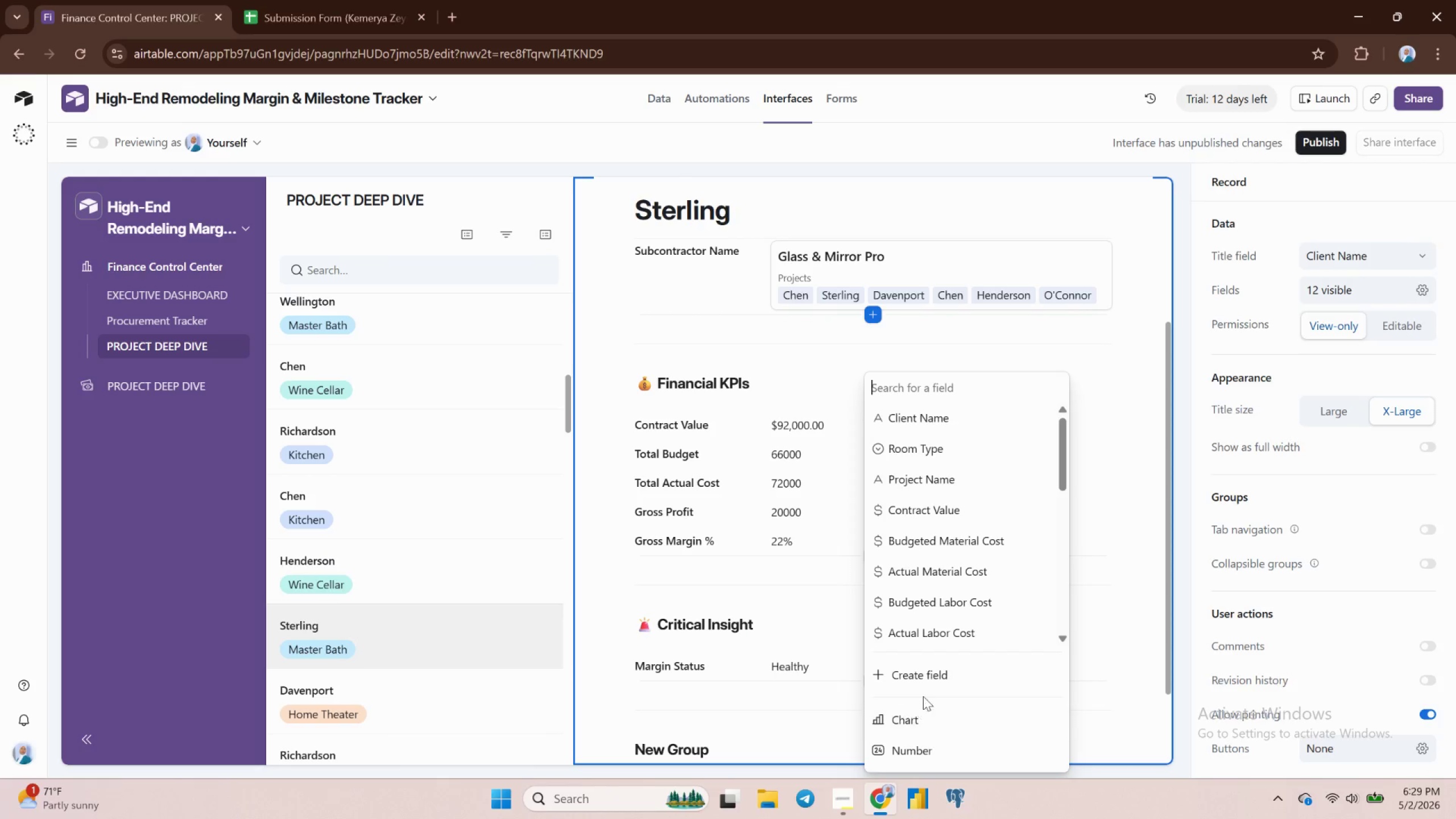 
wait(27.15)
 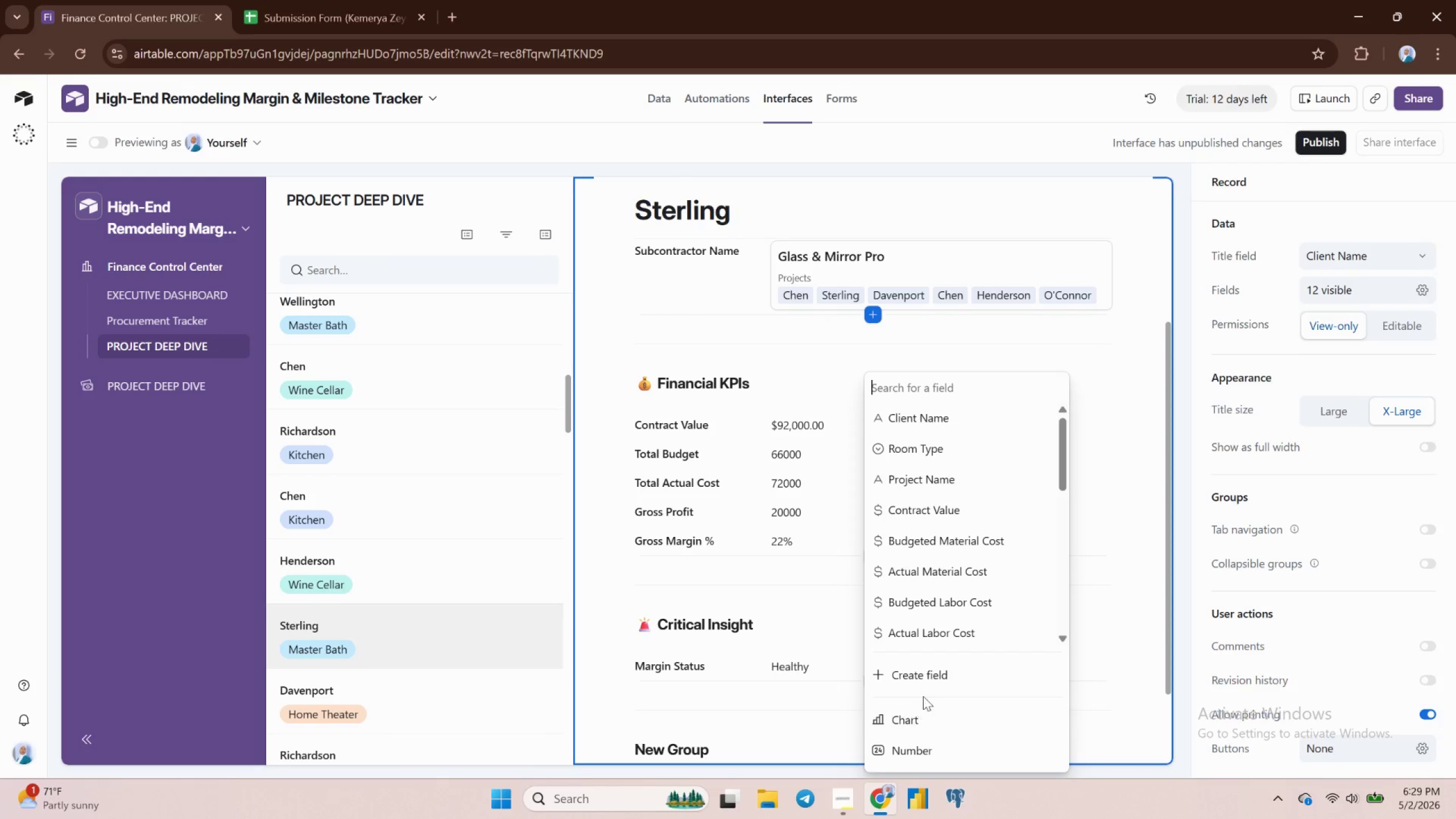 
left_click([581, 585])
 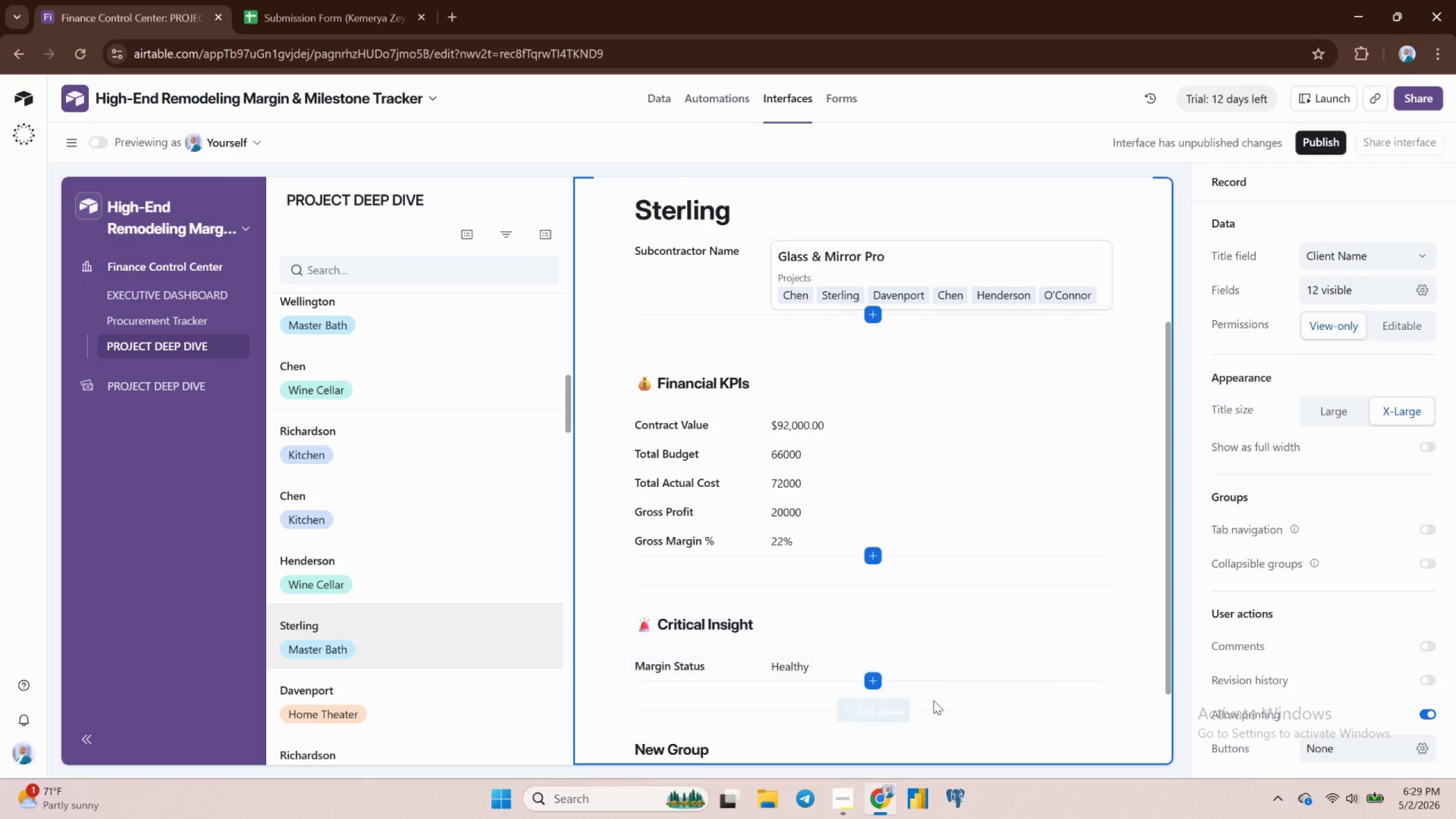 
scroll: coordinate [896, 710], scroll_direction: down, amount: 3.0
 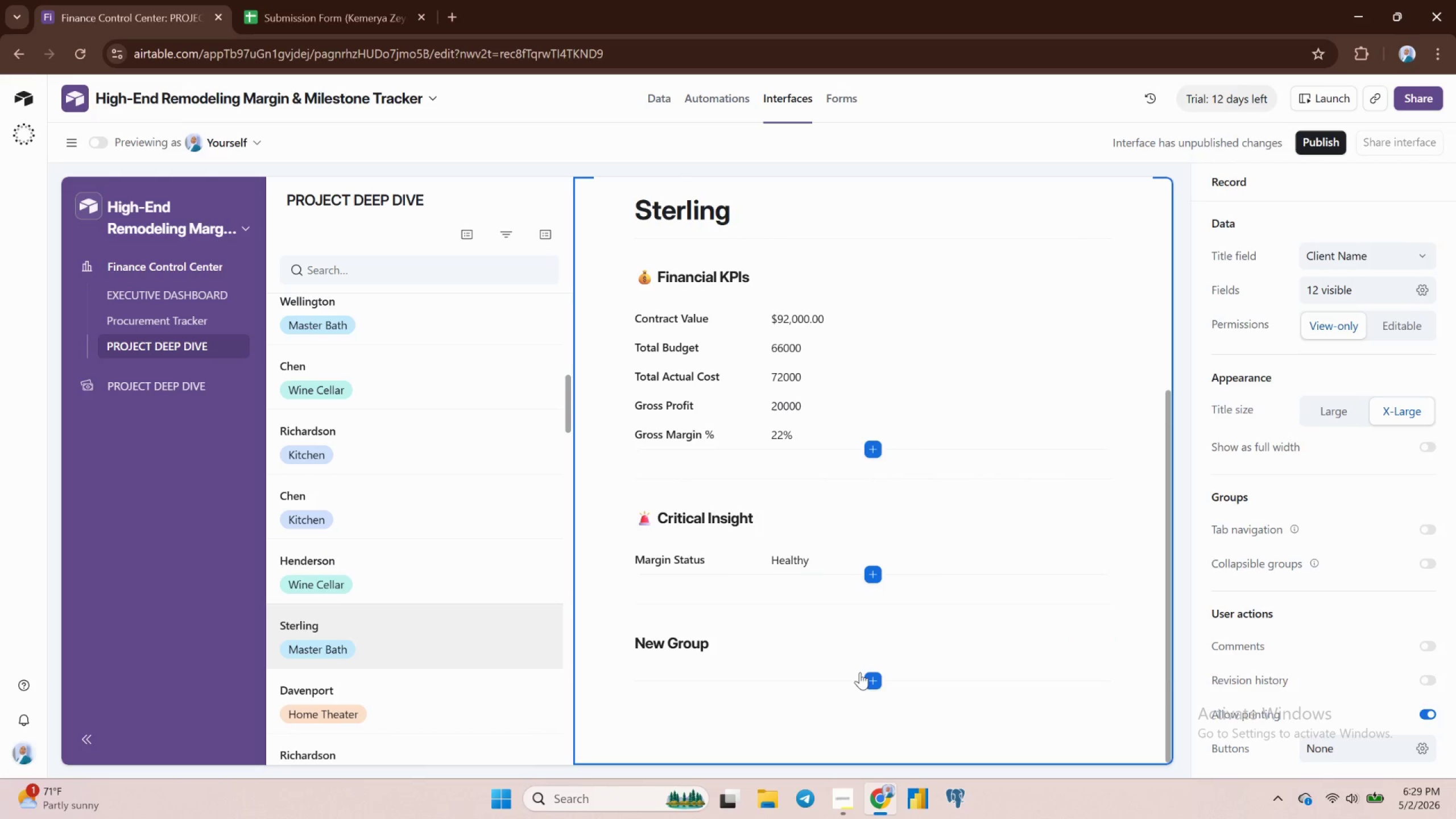 
left_click([841, 672])
 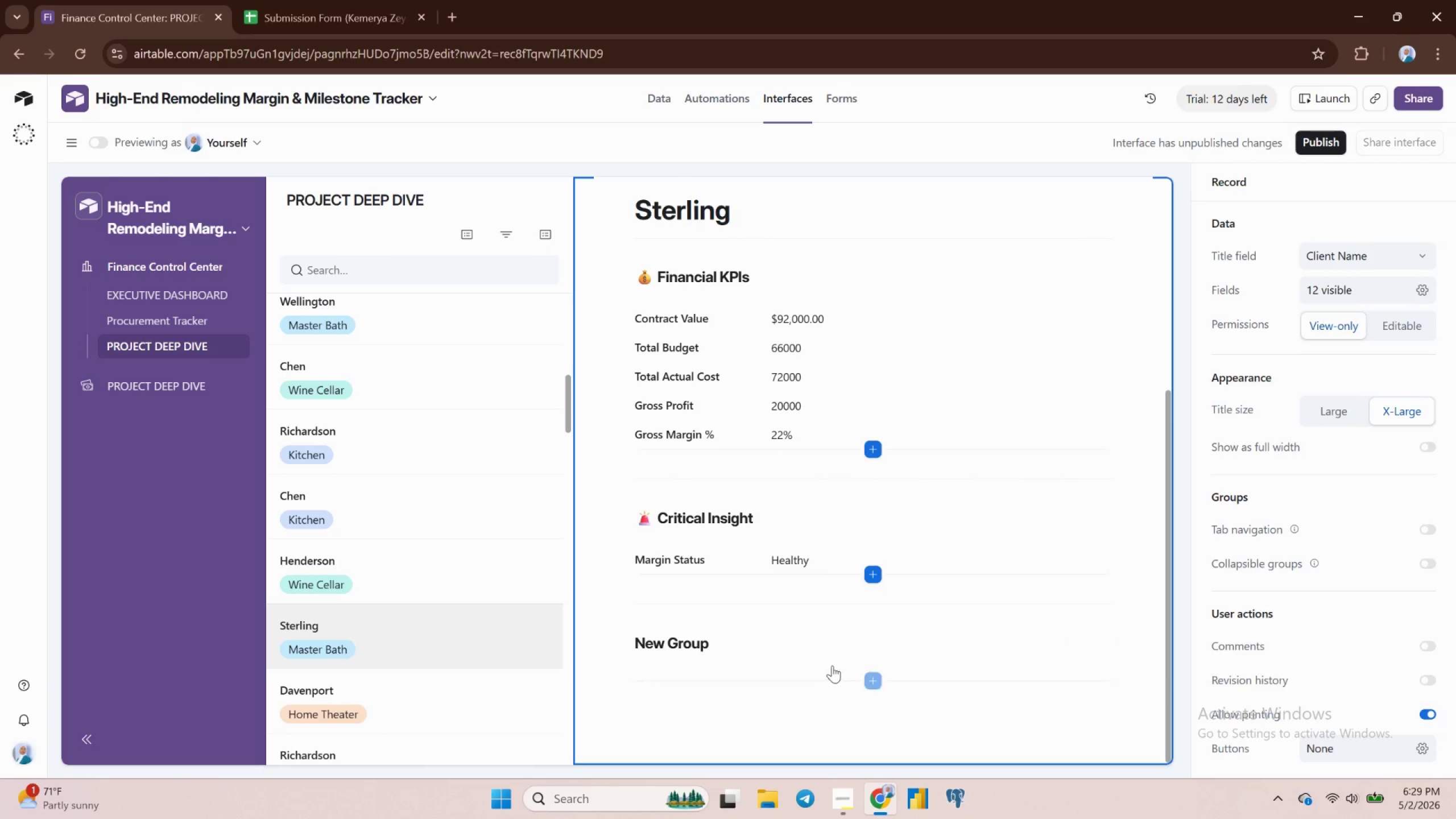 
left_click([826, 660])
 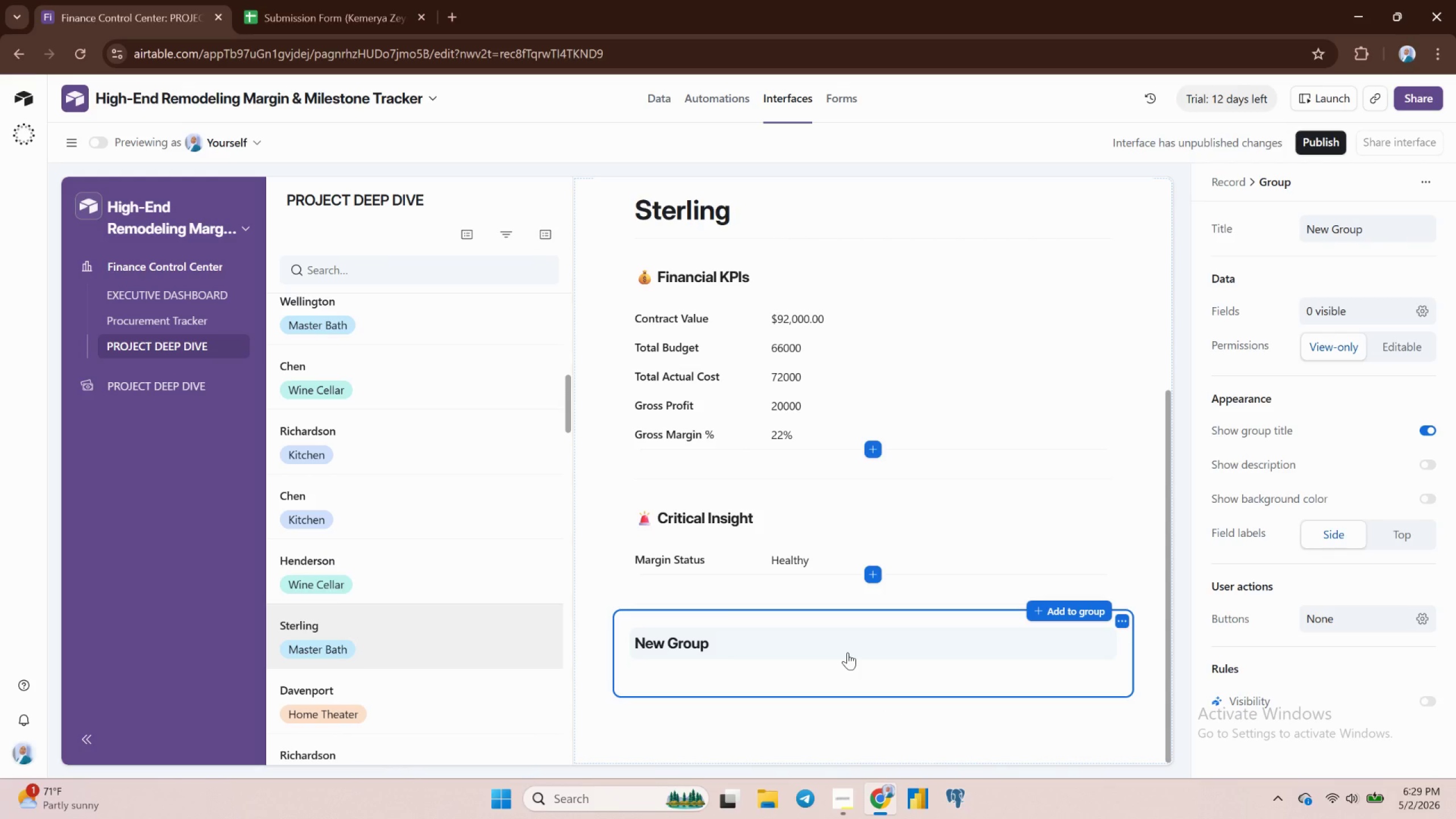 
wait(5.05)
 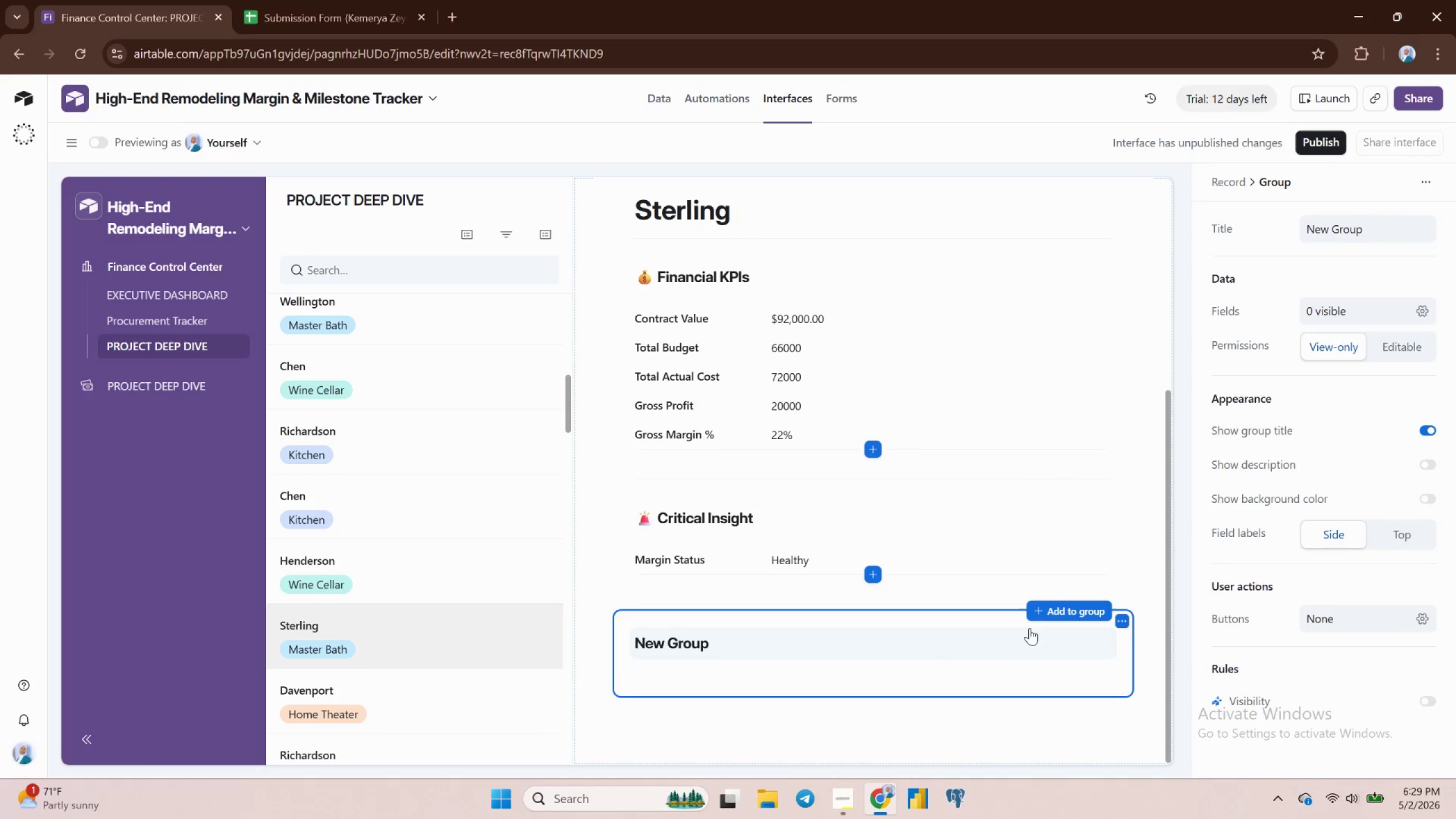 
left_click([862, 678])
 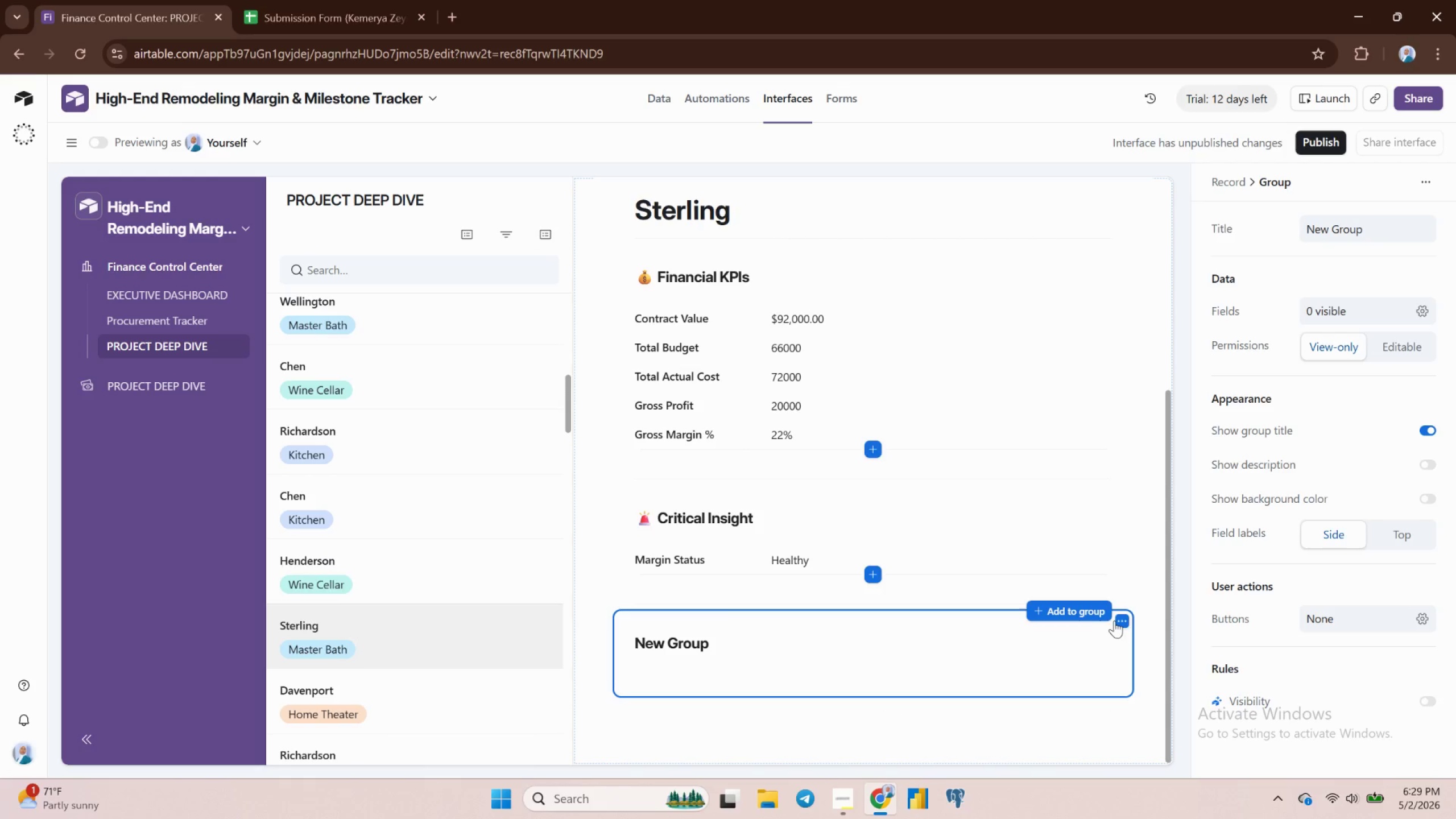 
left_click([1122, 623])
 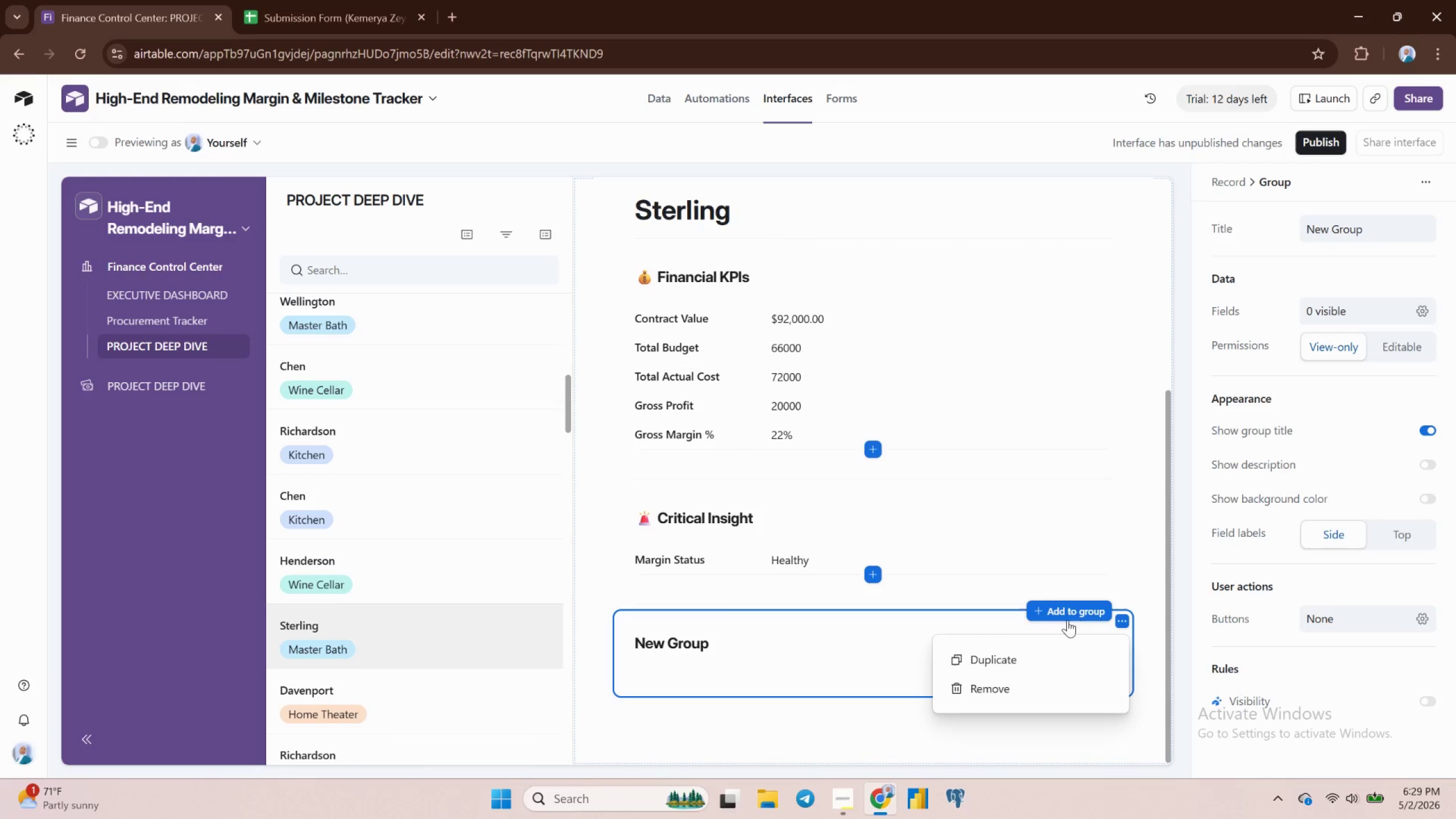 
left_click([1064, 603])
 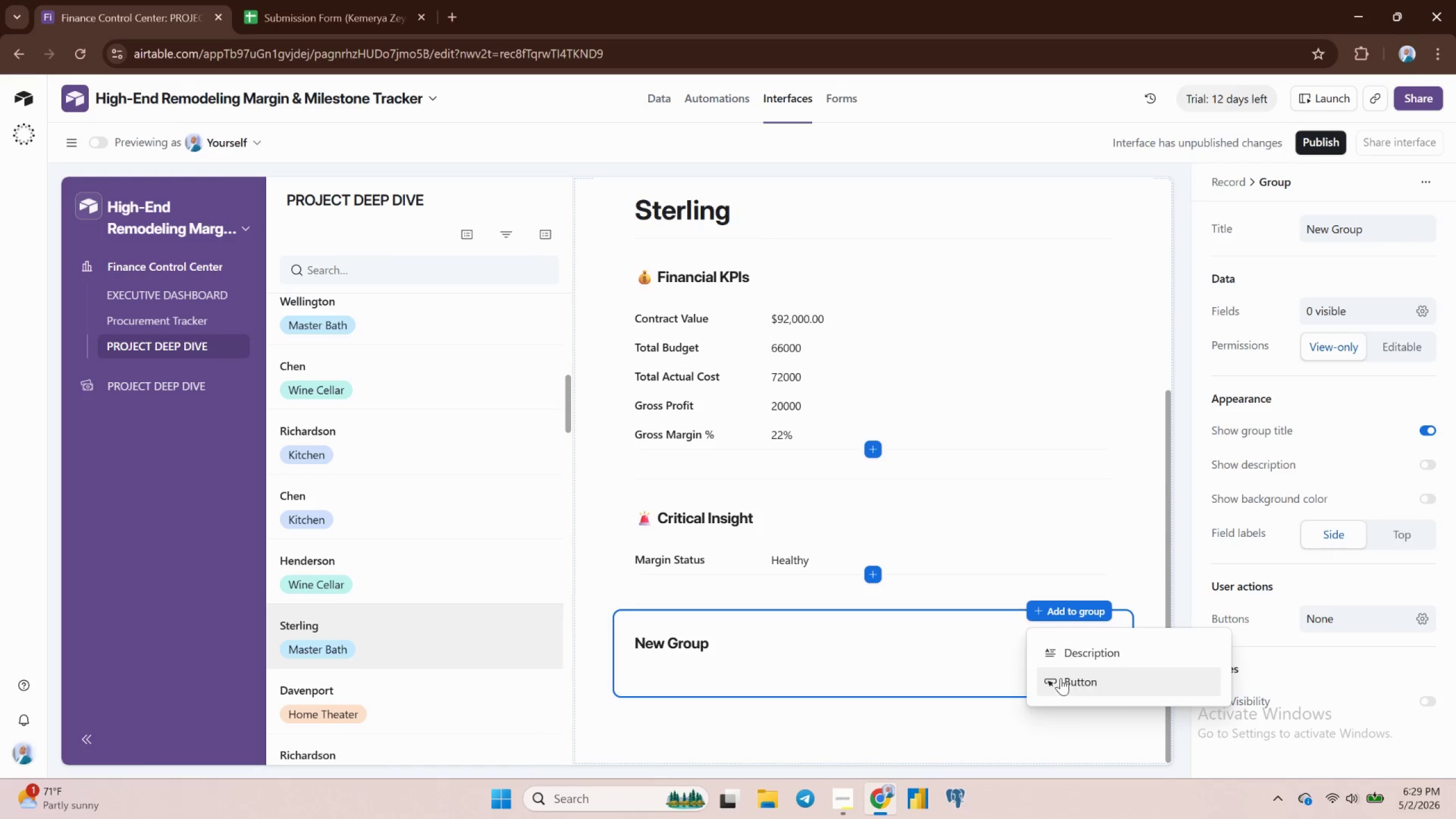 
left_click([965, 679])
 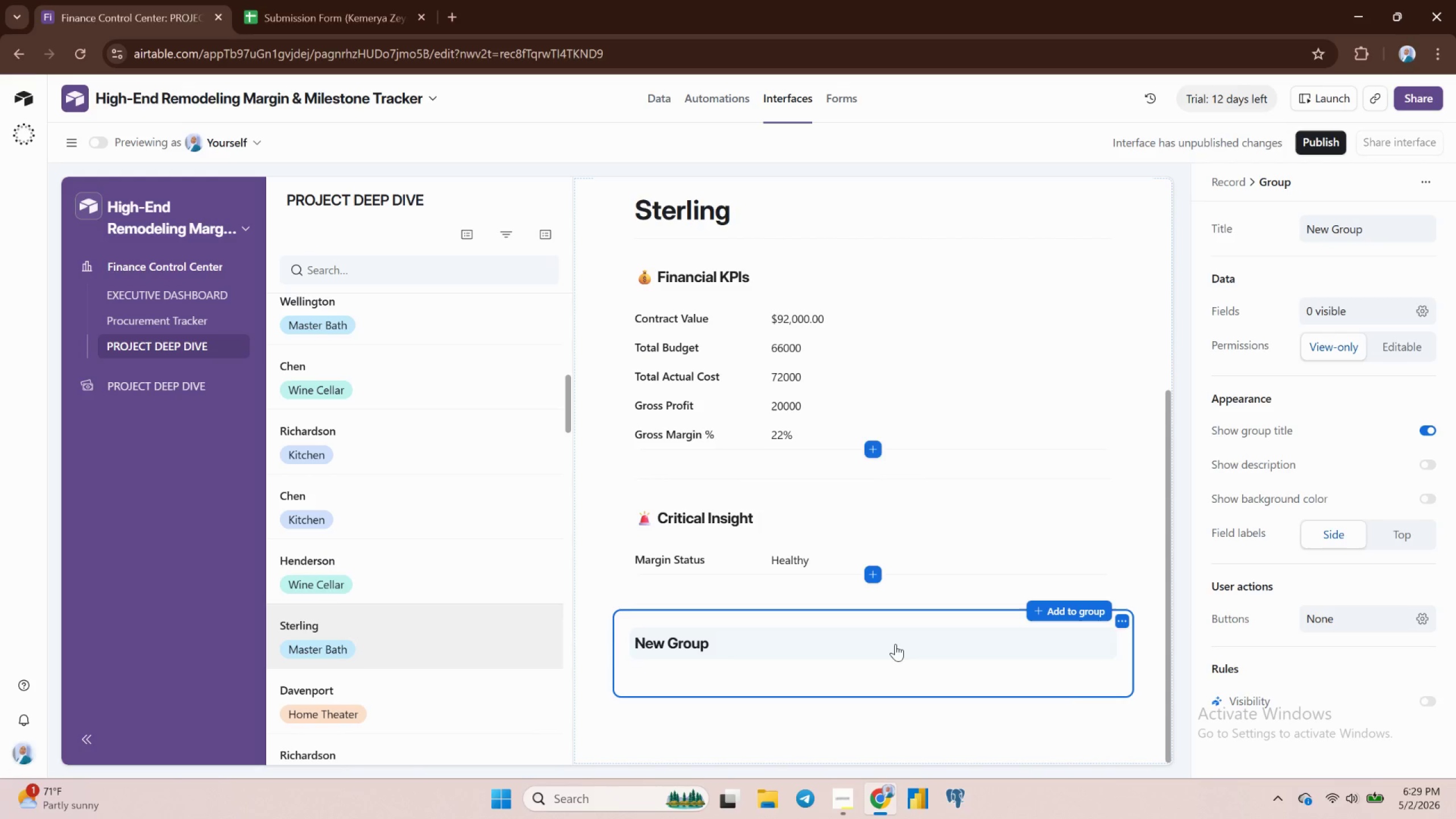 
left_click([895, 644])
 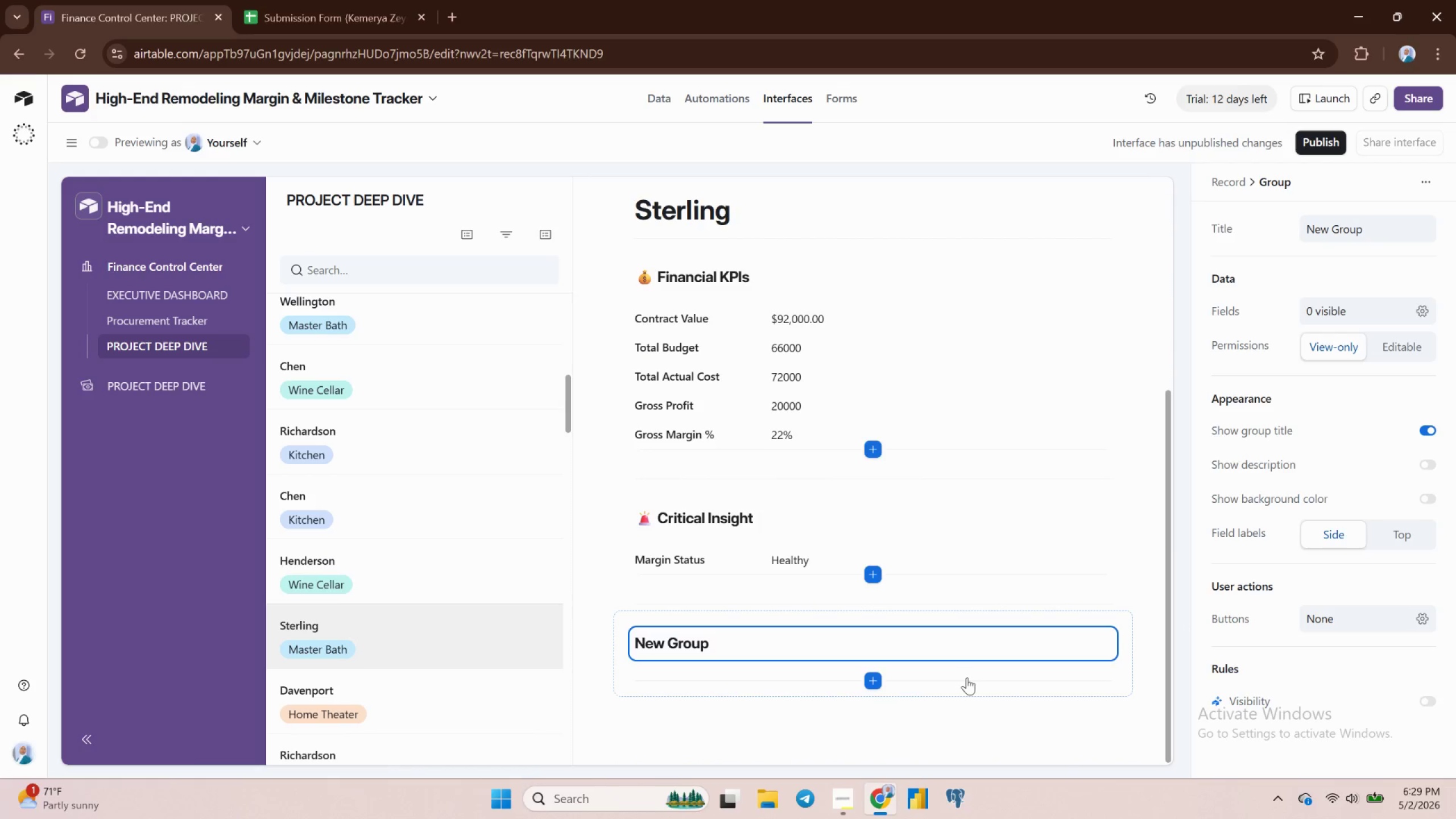 
left_click([967, 677])
 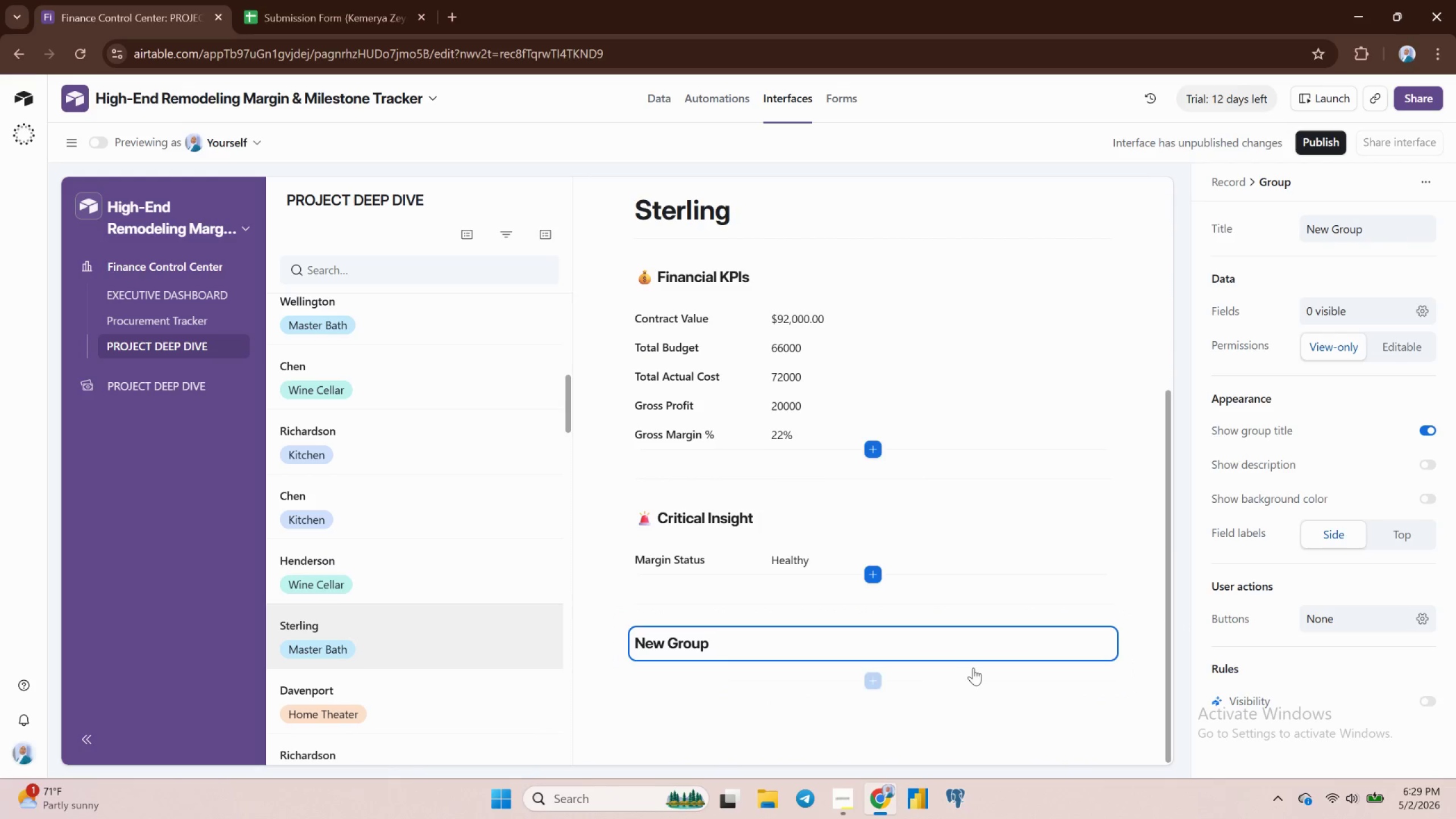 
left_click([974, 668])
 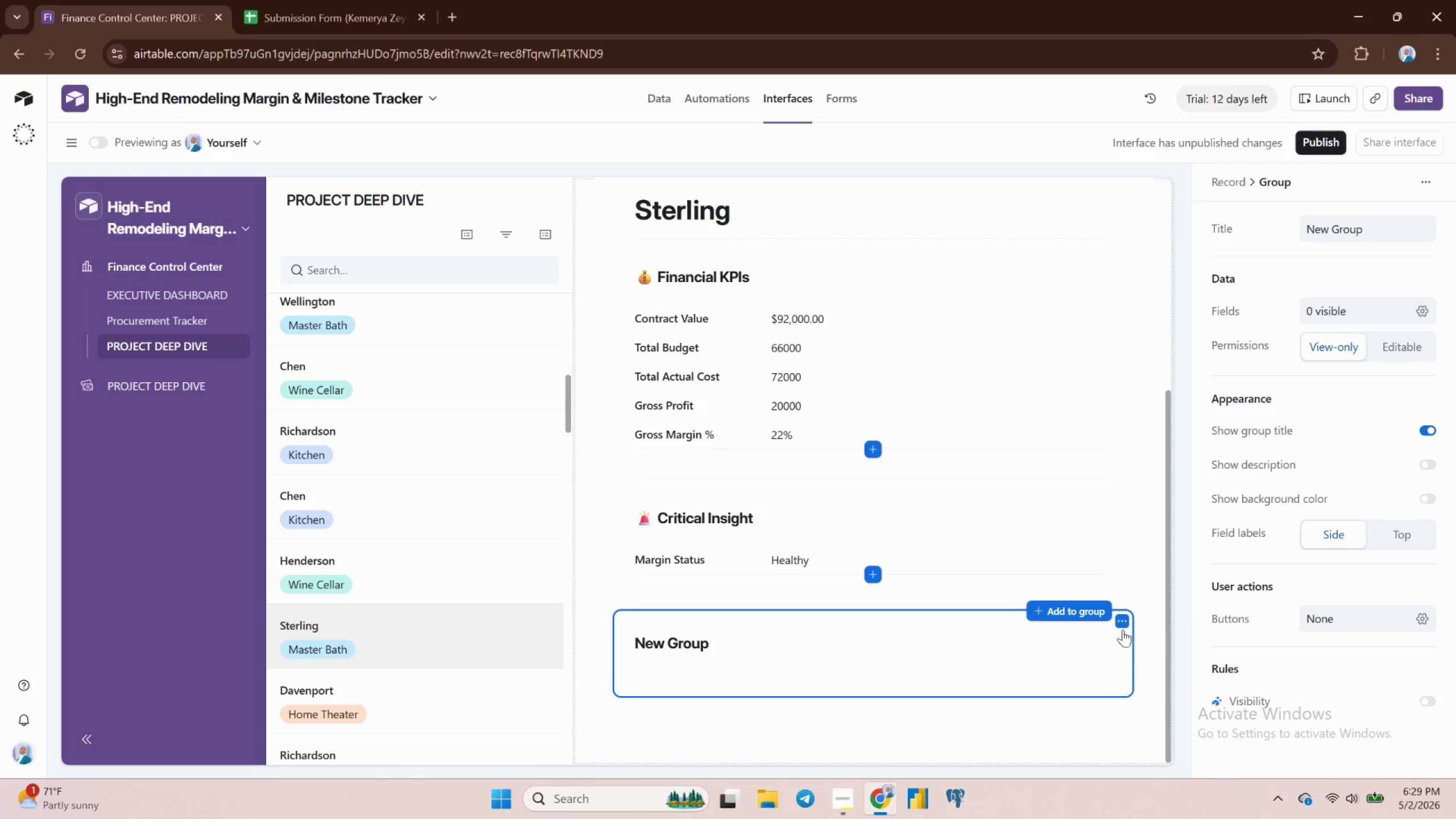 
left_click([1121, 619])
 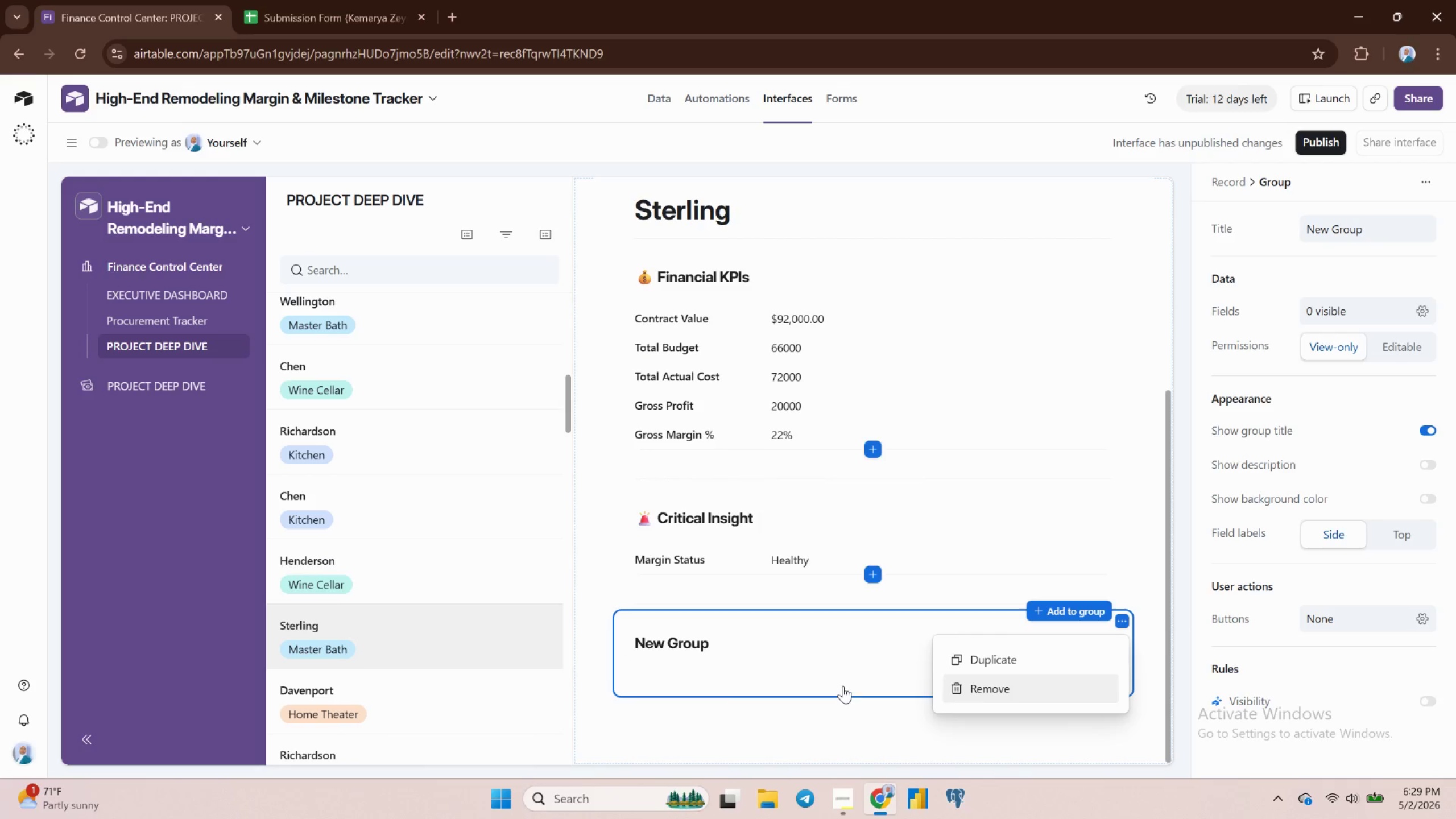 
left_click([845, 666])
 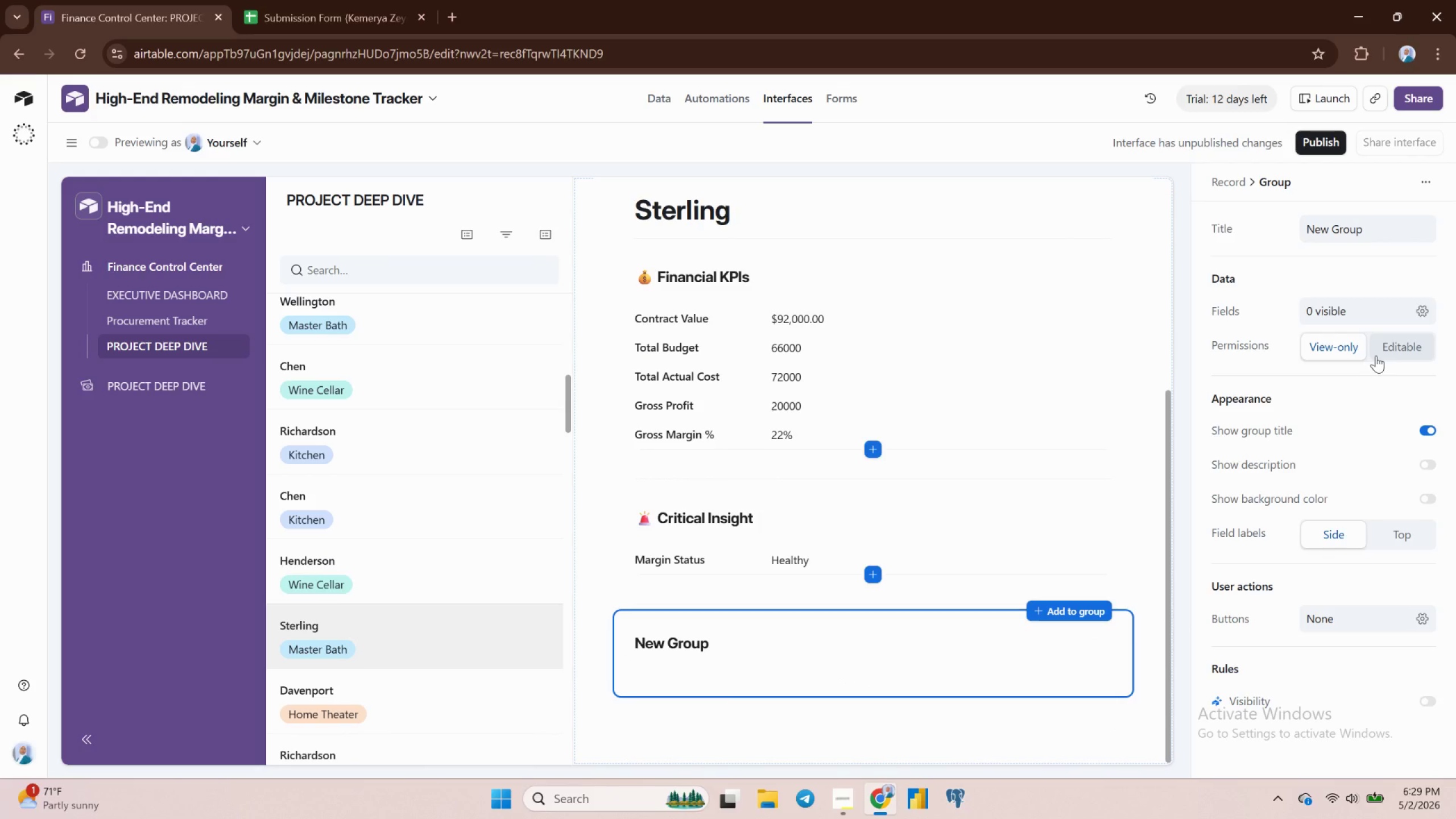 
left_click([1372, 340])
 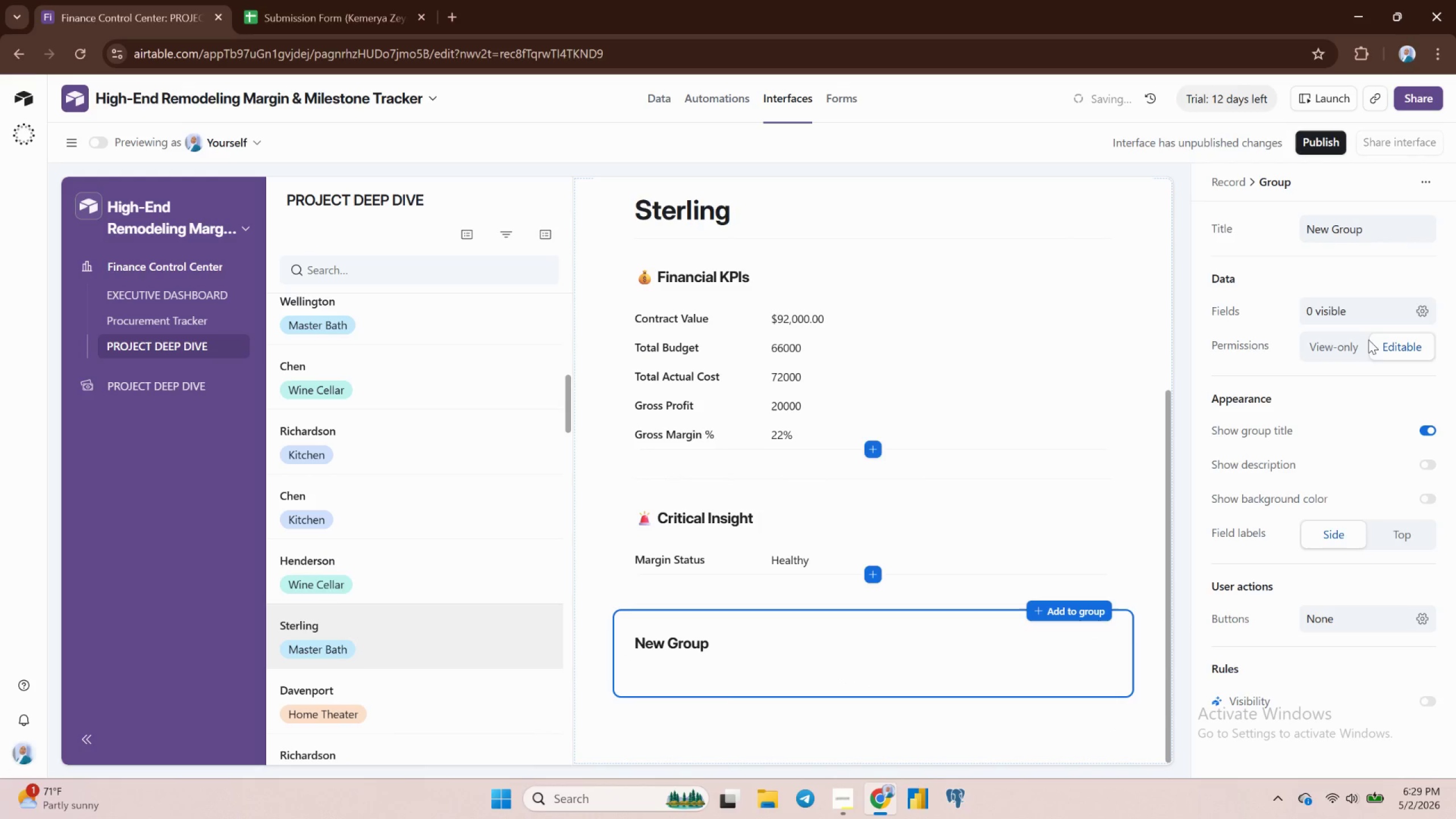 
left_click([1349, 340])
 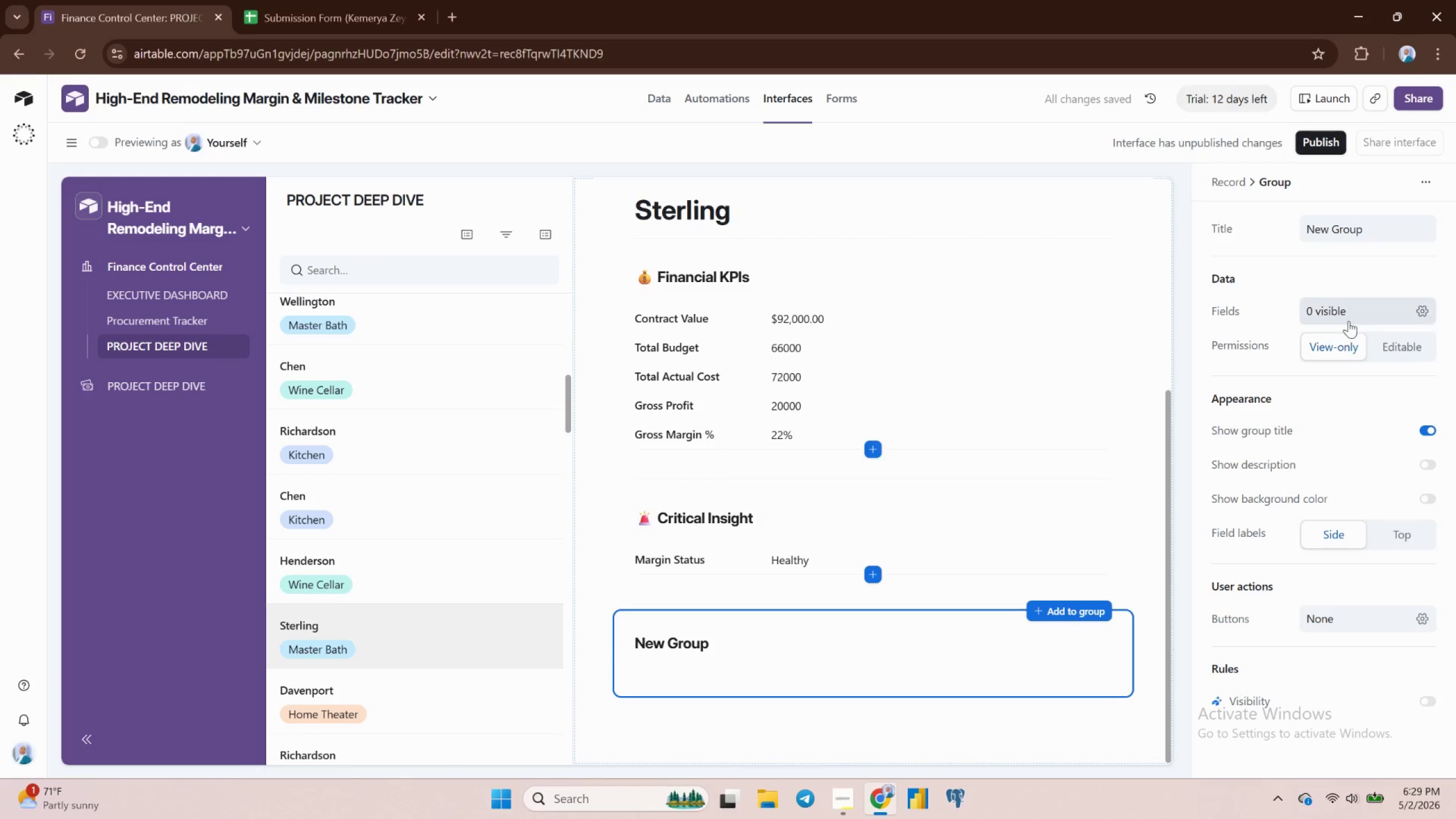 
scroll: coordinate [1337, 241], scroll_direction: up, amount: 3.0
 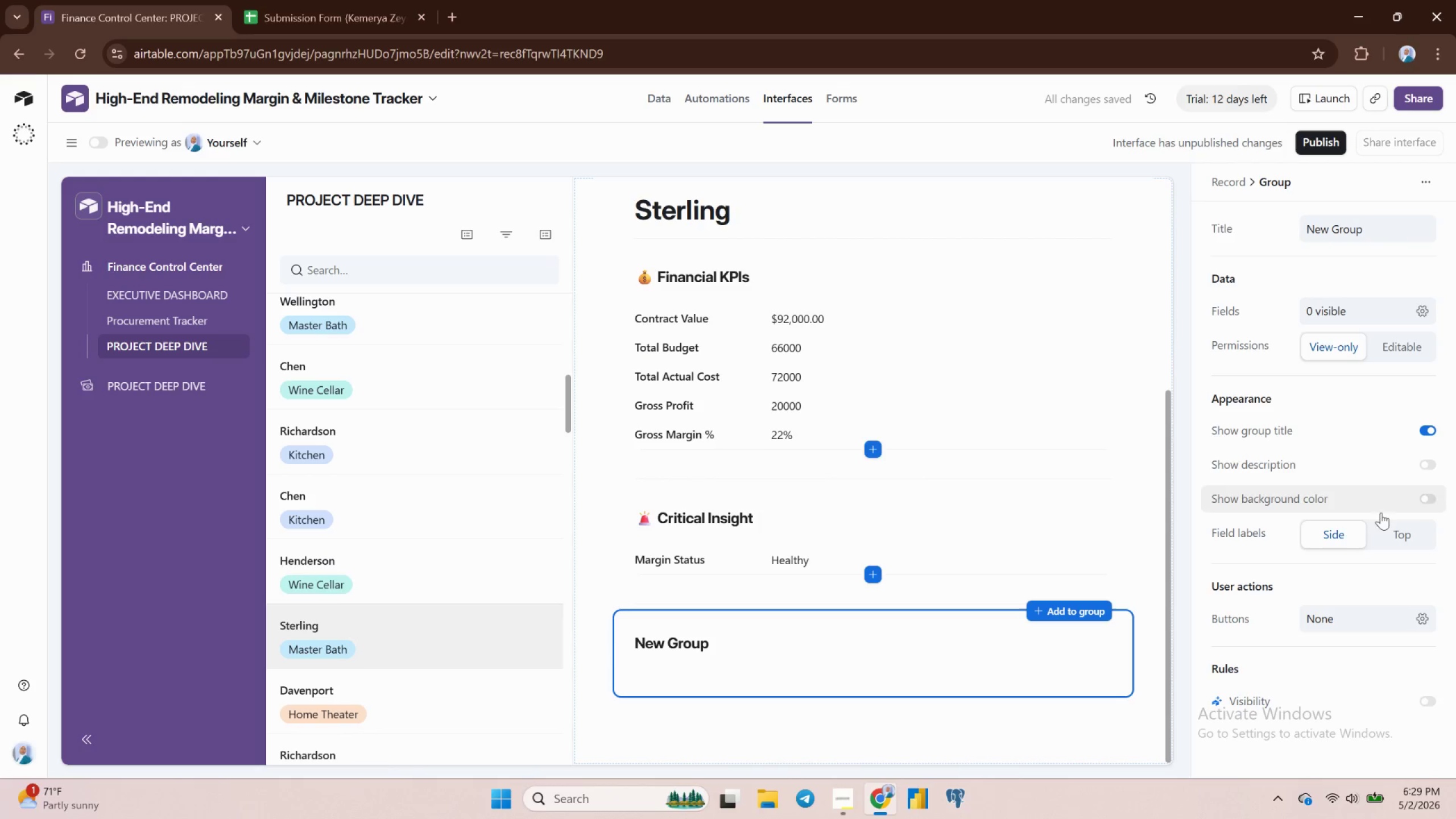 
scroll: coordinate [1387, 524], scroll_direction: down, amount: 3.0
 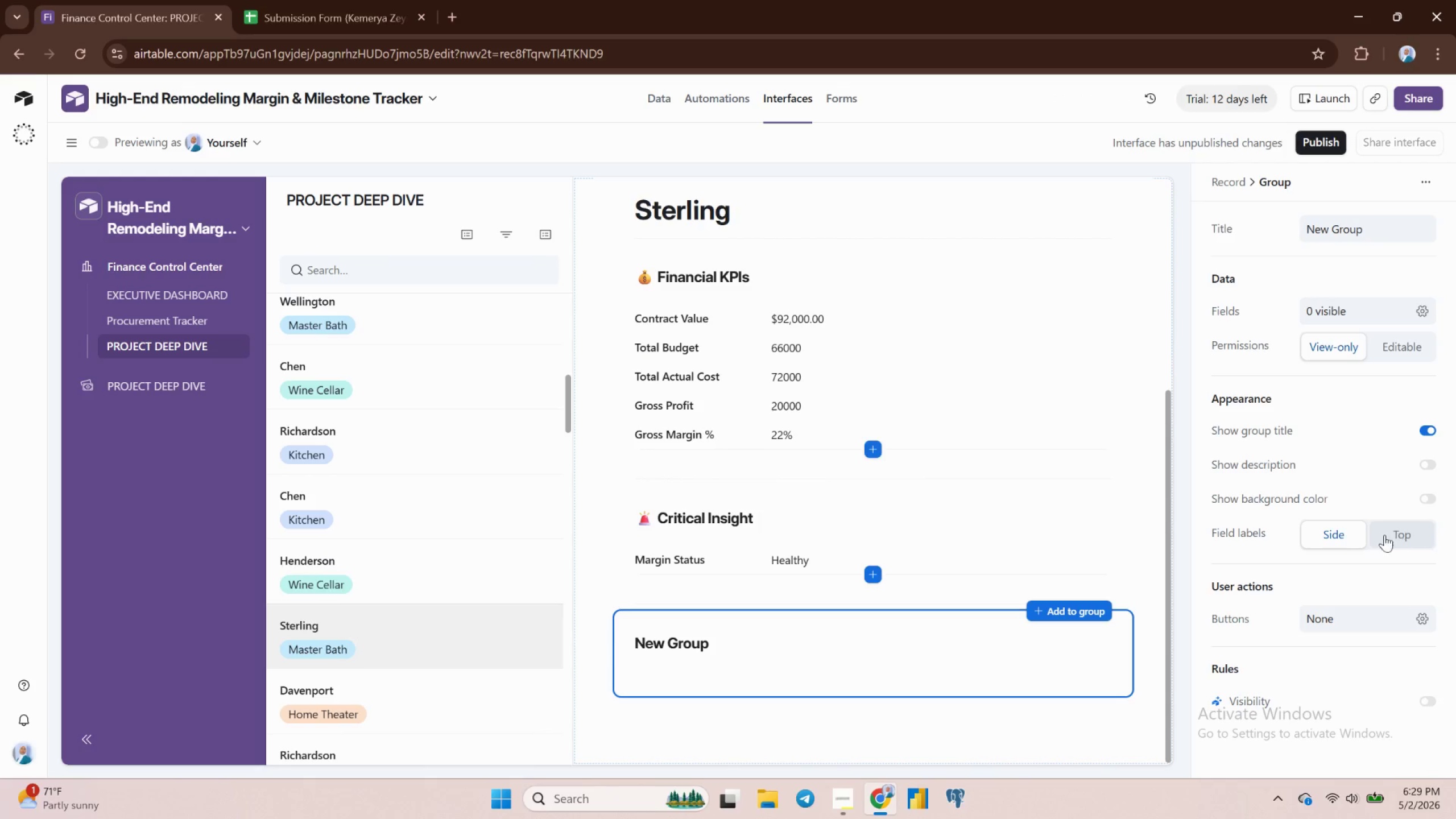 
wait(5.59)
 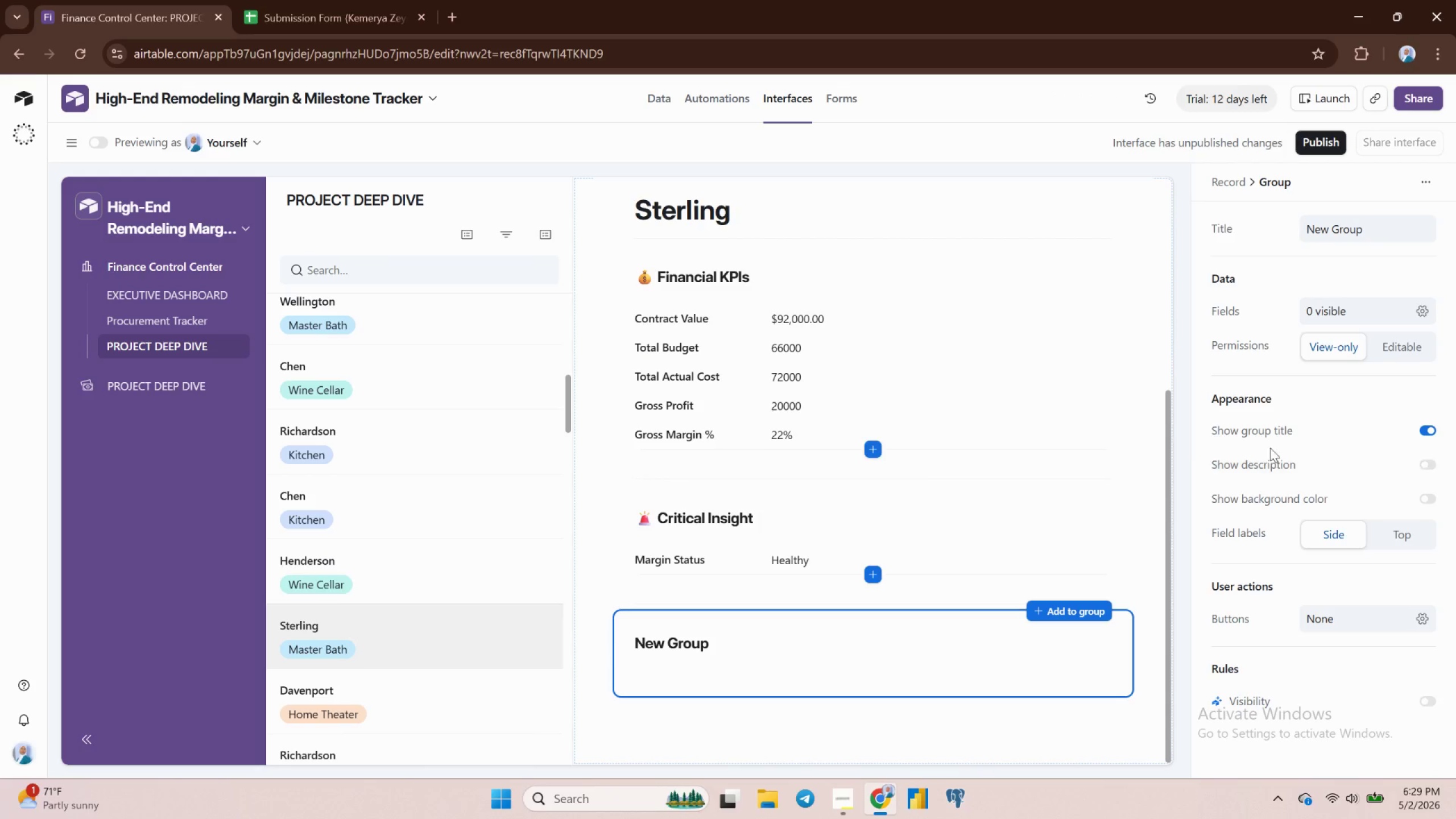 
left_click([1396, 532])
 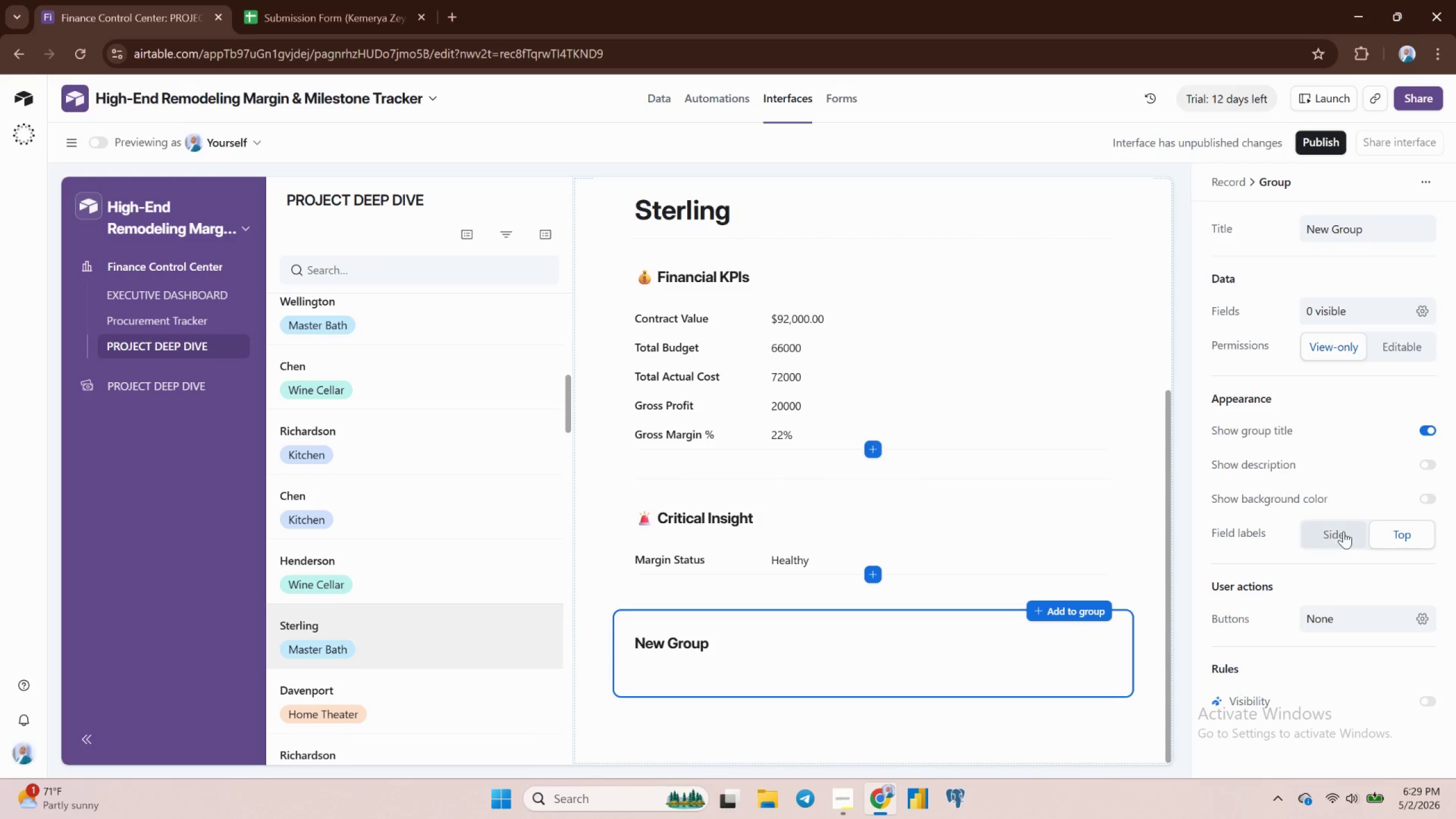 
left_click([1343, 531])
 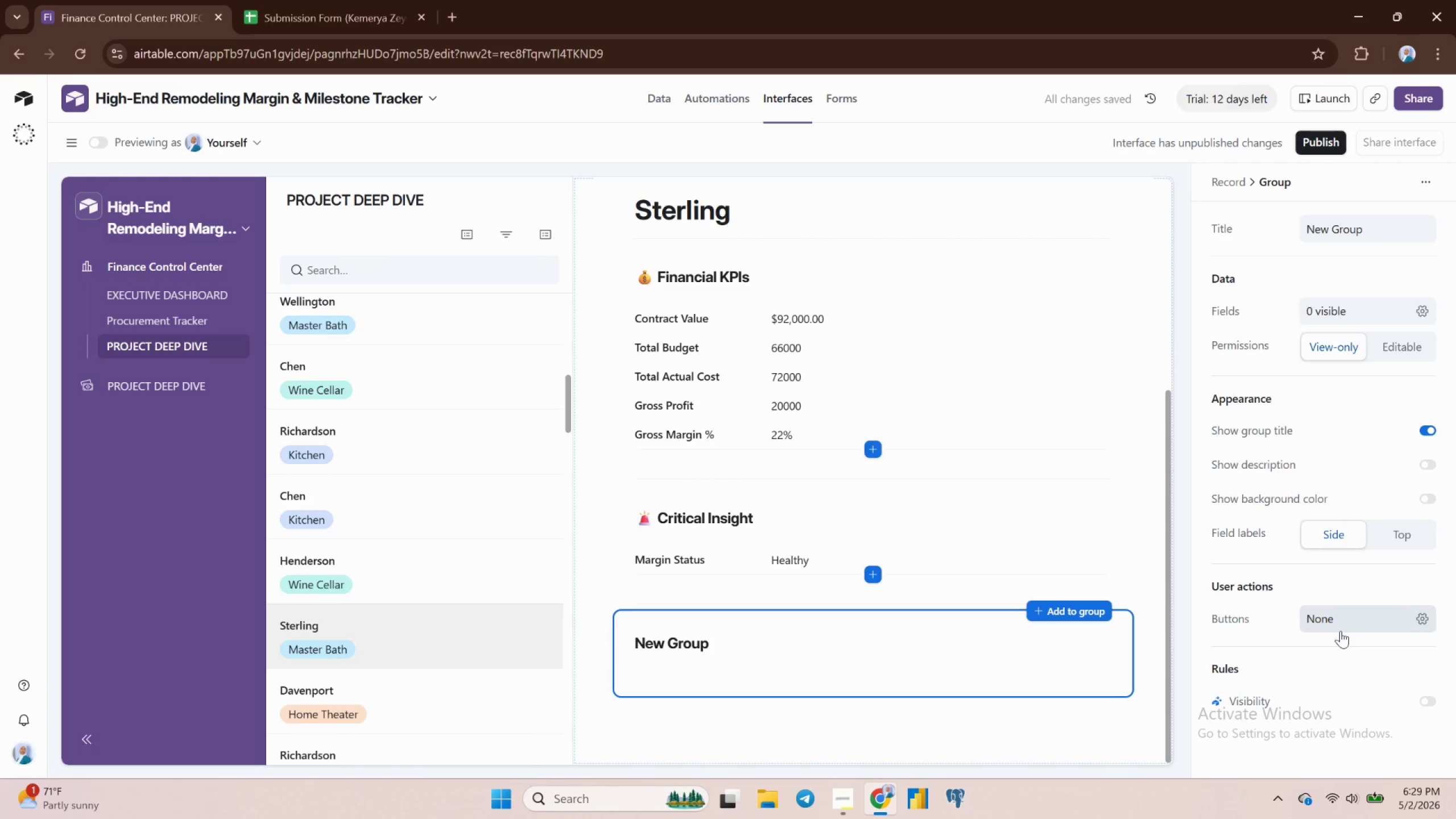 
scroll: coordinate [1315, 652], scroll_direction: down, amount: 3.0
 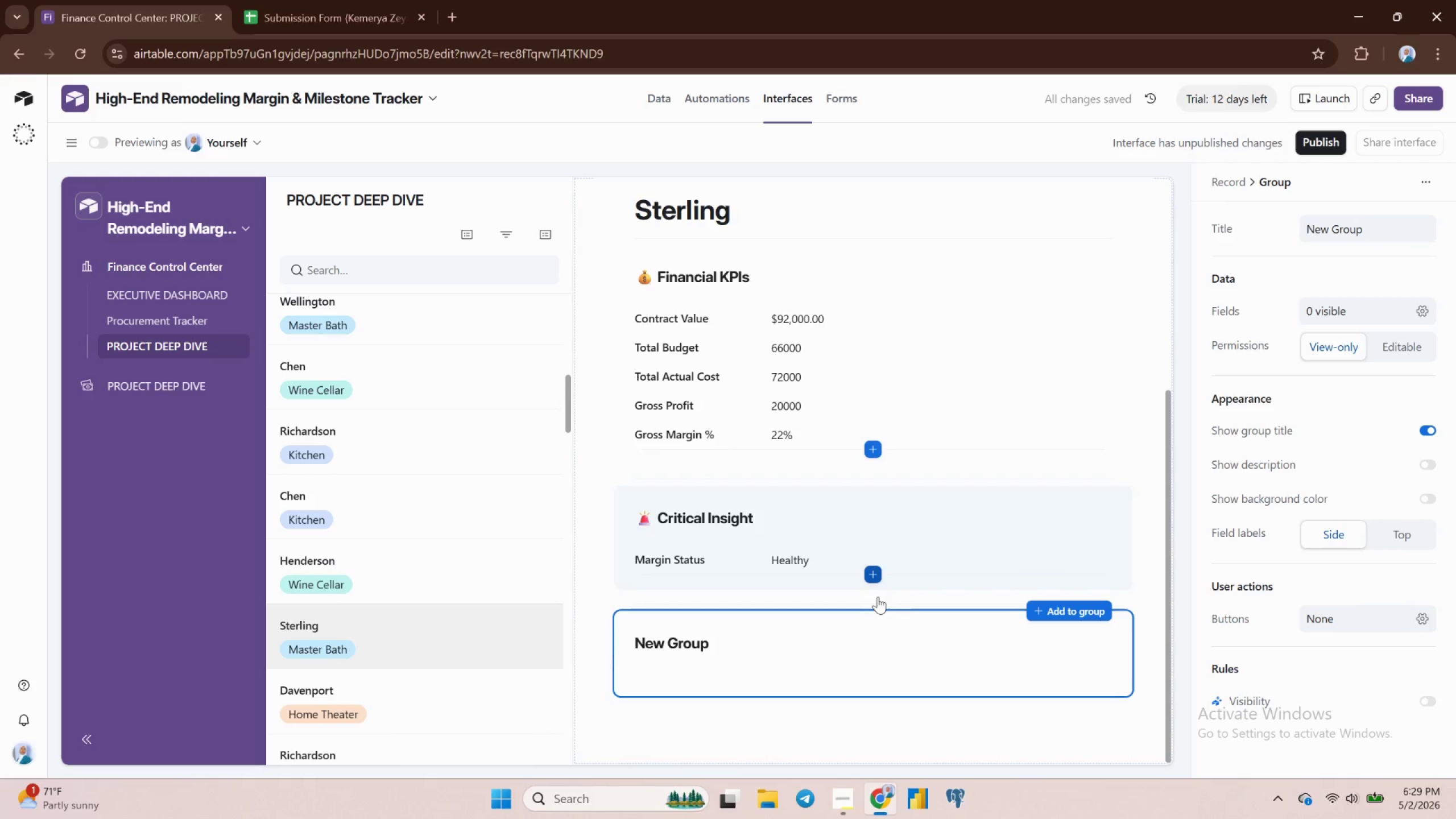 
left_click([879, 706])
 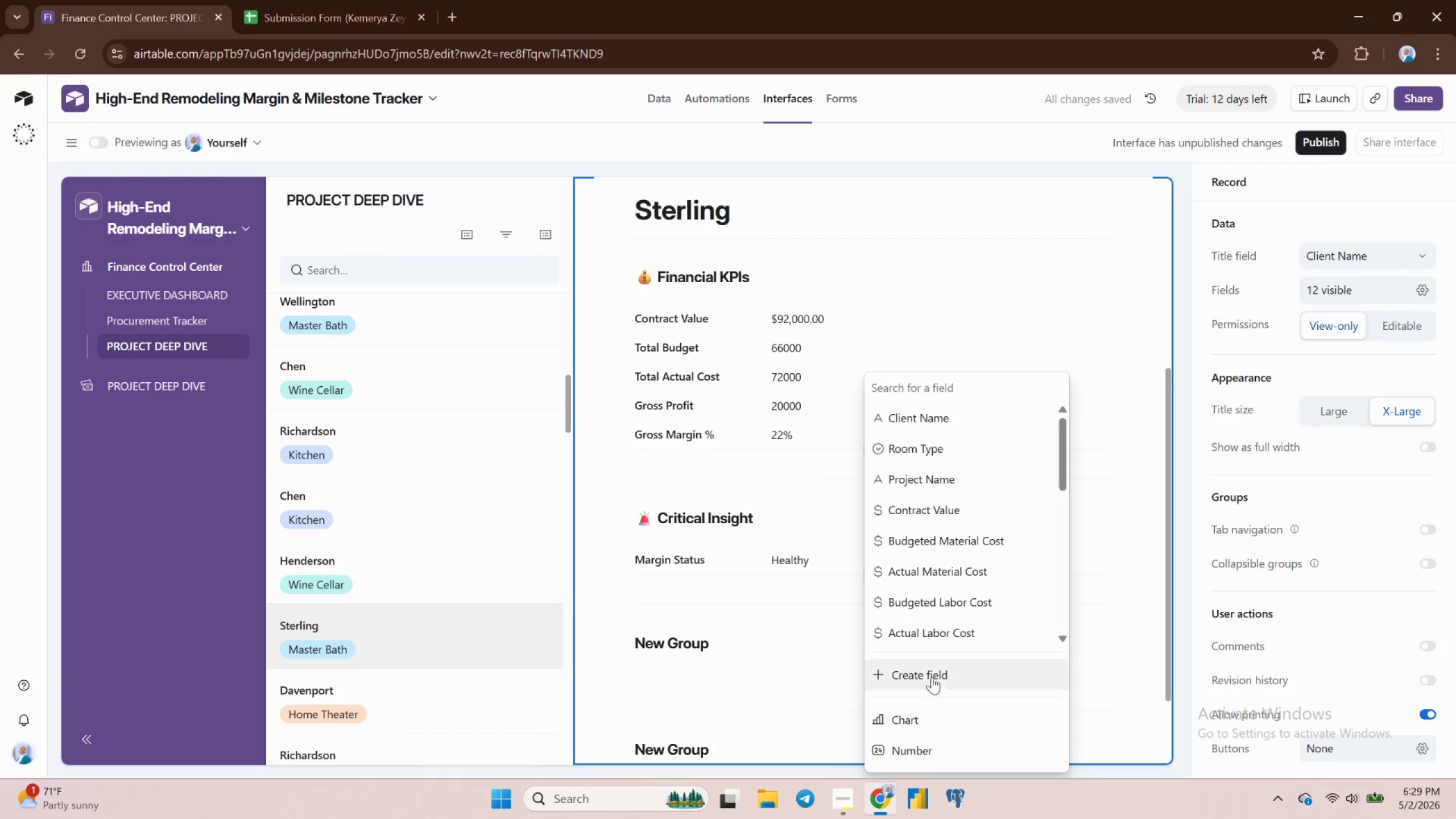 
scroll: coordinate [936, 489], scroll_direction: none, amount: 0.0
 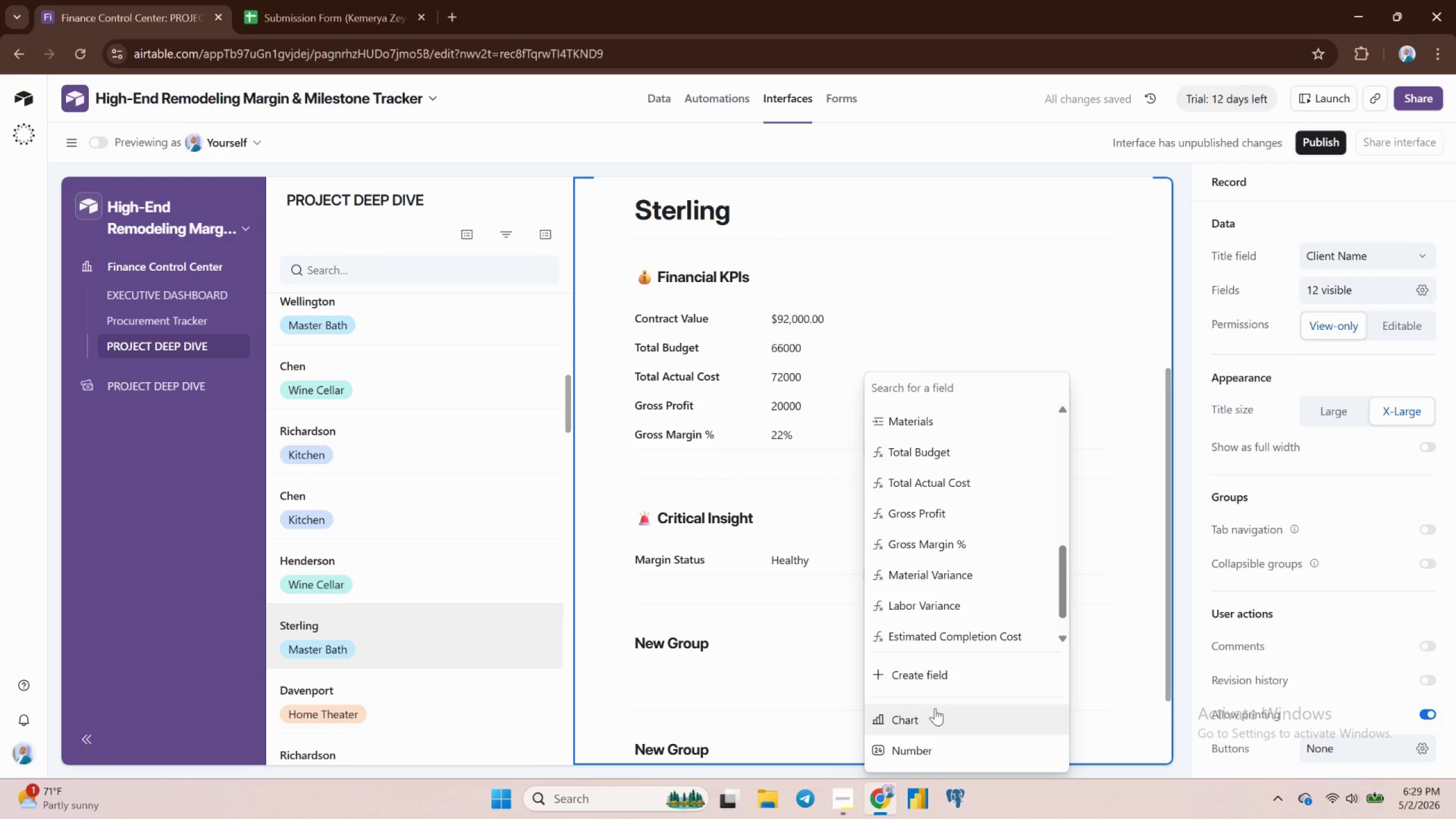 
scroll: coordinate [935, 708], scroll_direction: down, amount: 2.0
 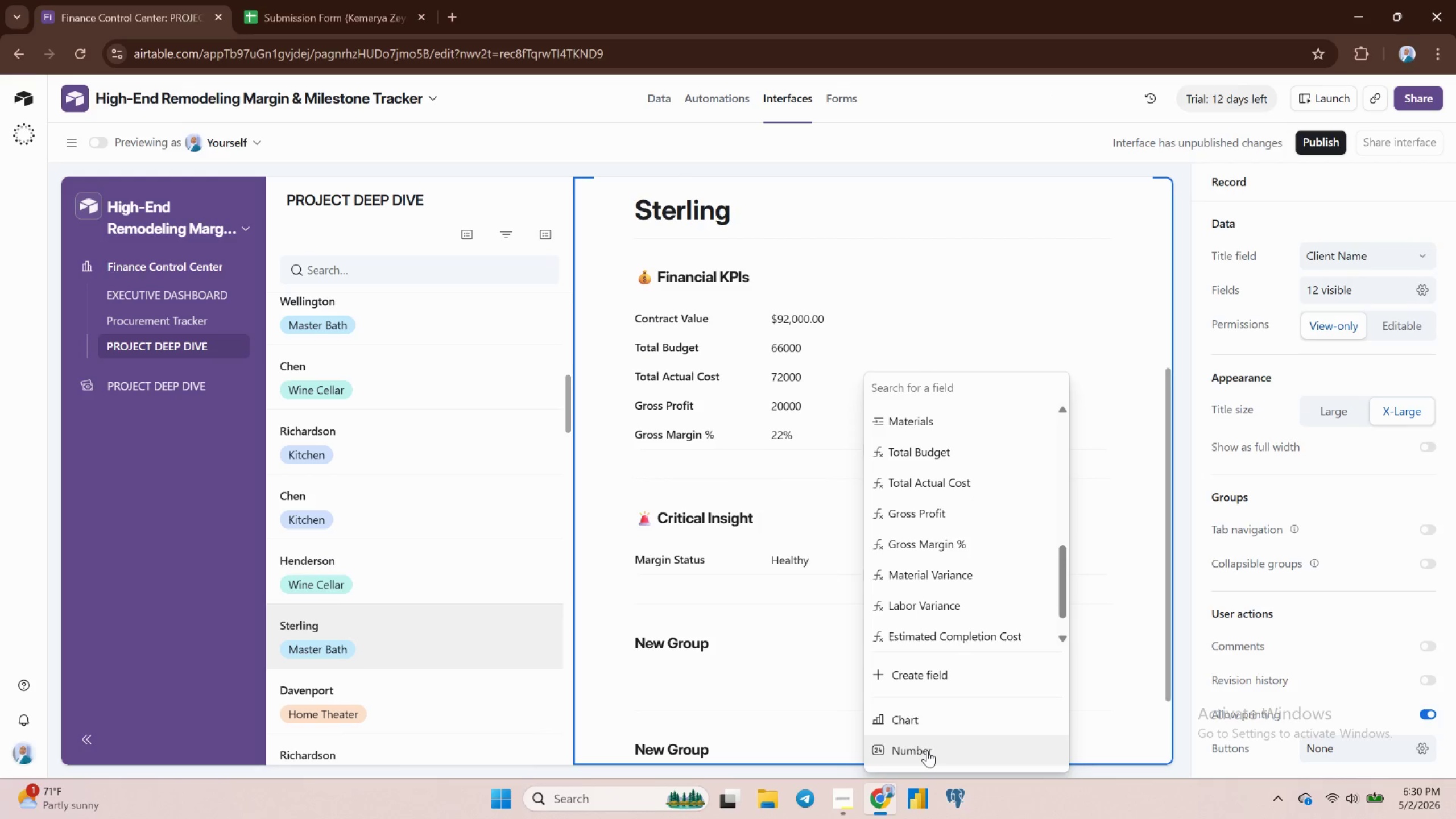 
left_click([933, 729])
 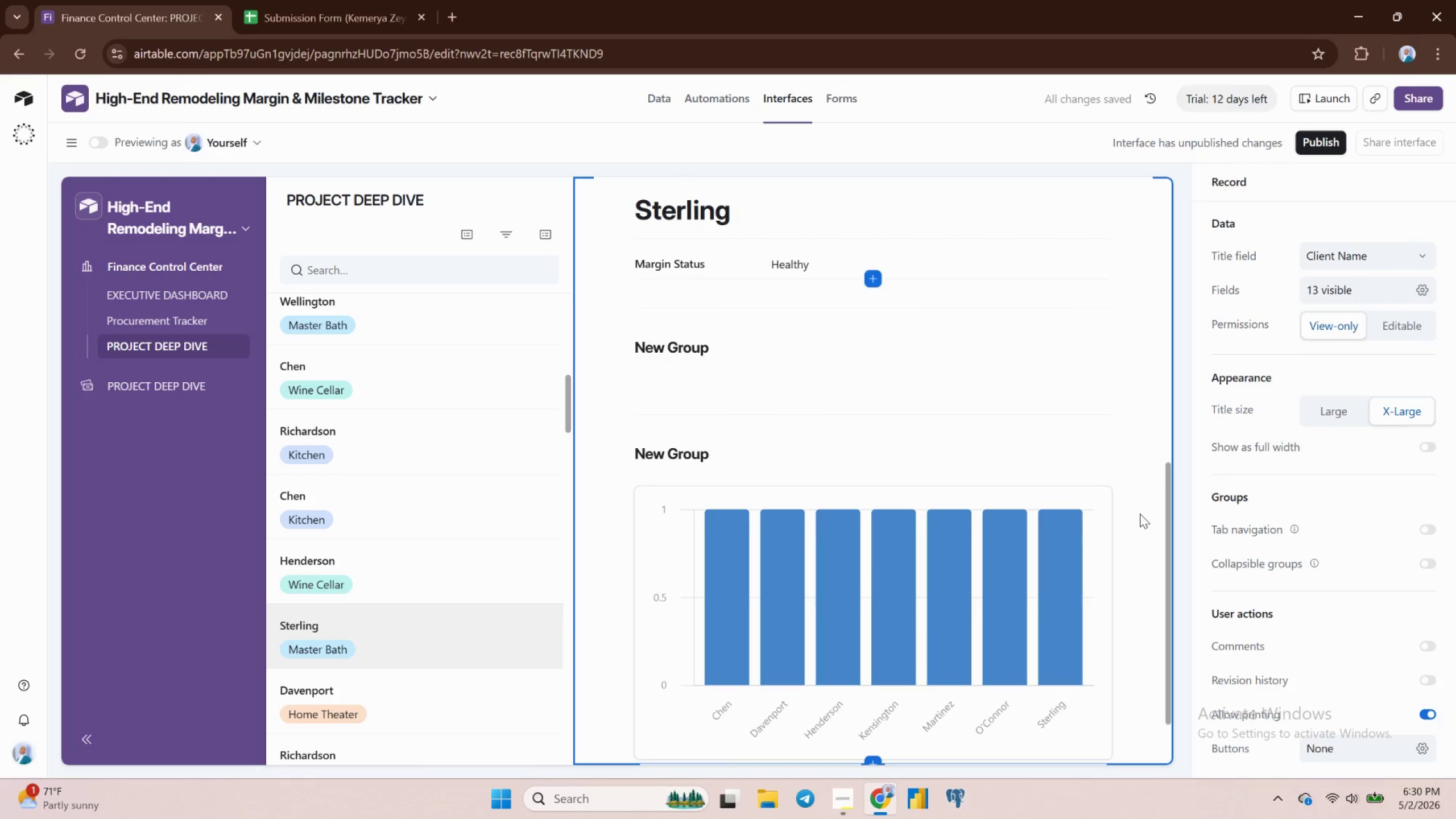 
left_click([1099, 510])
 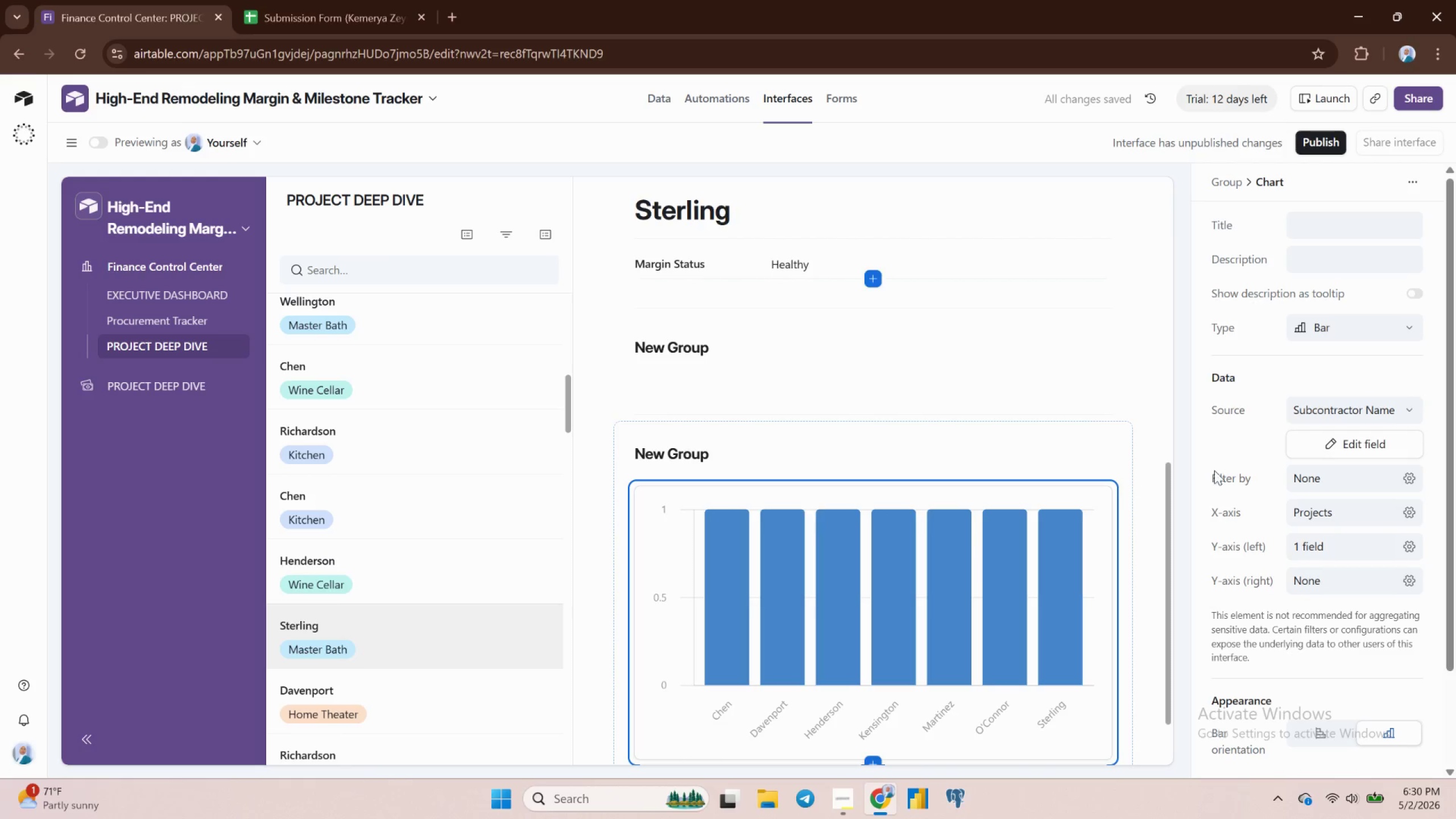 
left_click([1306, 415])
 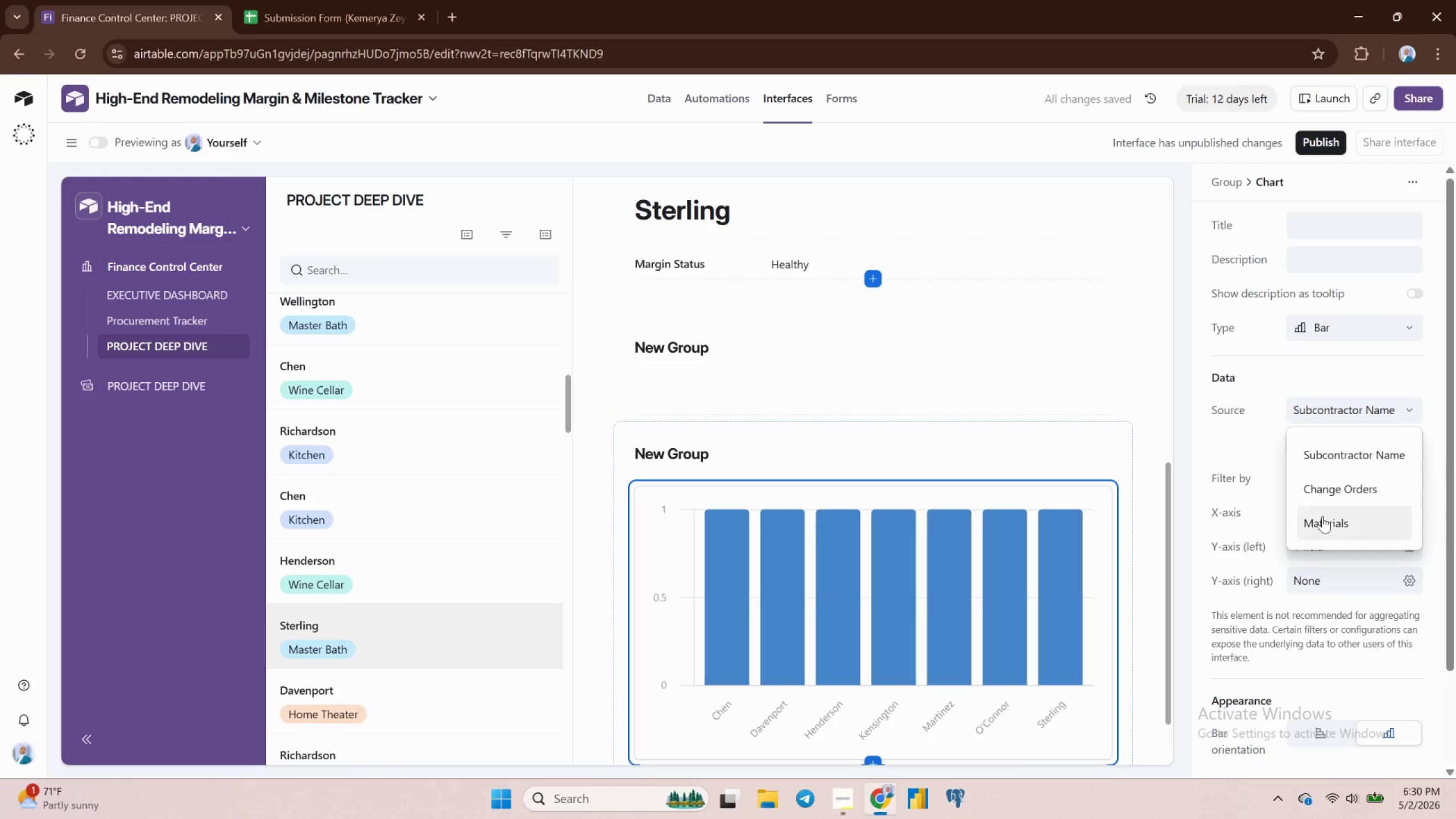 
left_click([1318, 527])
 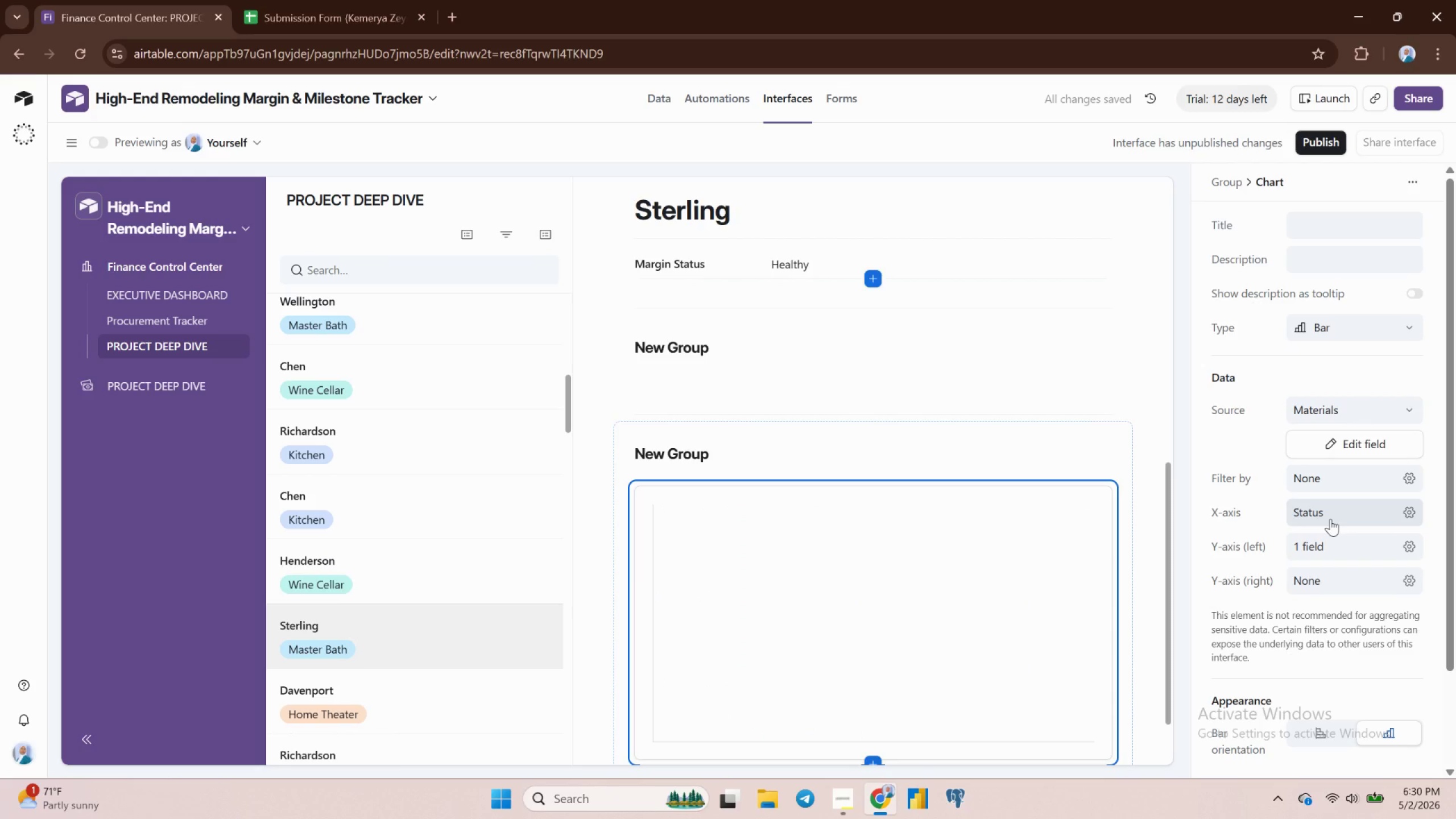 
wait(10.51)
 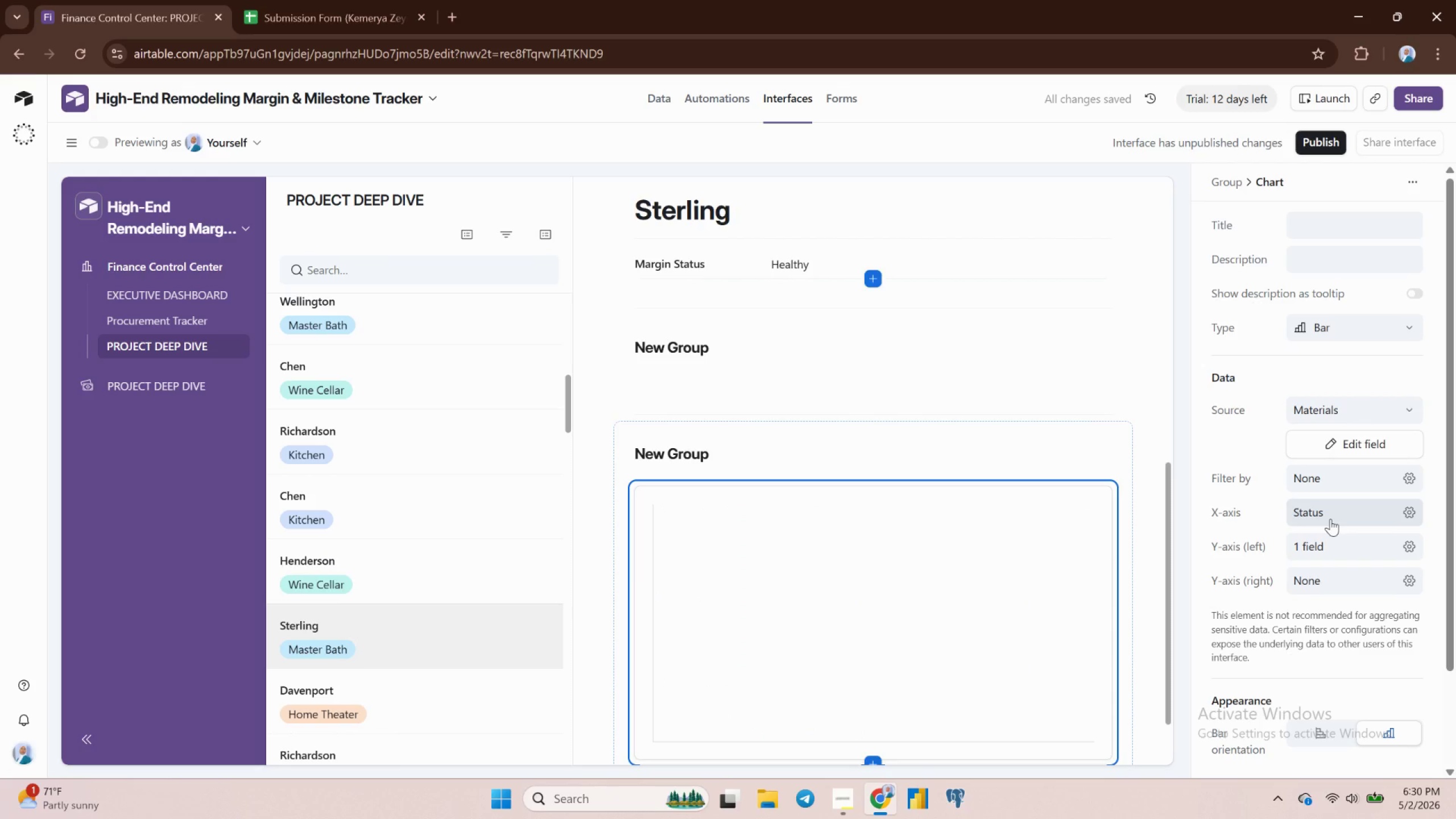 
left_click([1368, 333])
 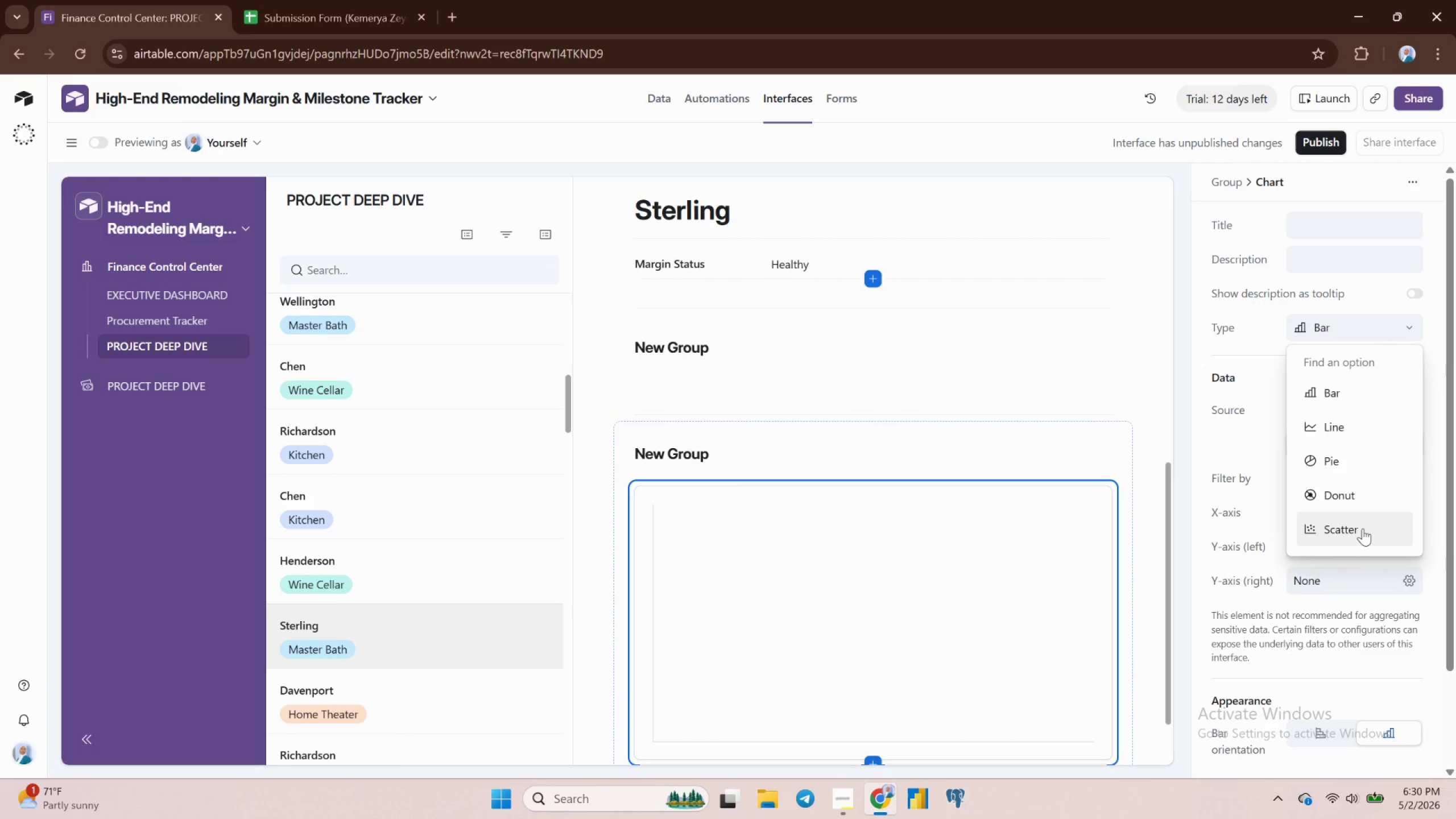 
scroll: coordinate [1363, 528], scroll_direction: down, amount: 2.0
 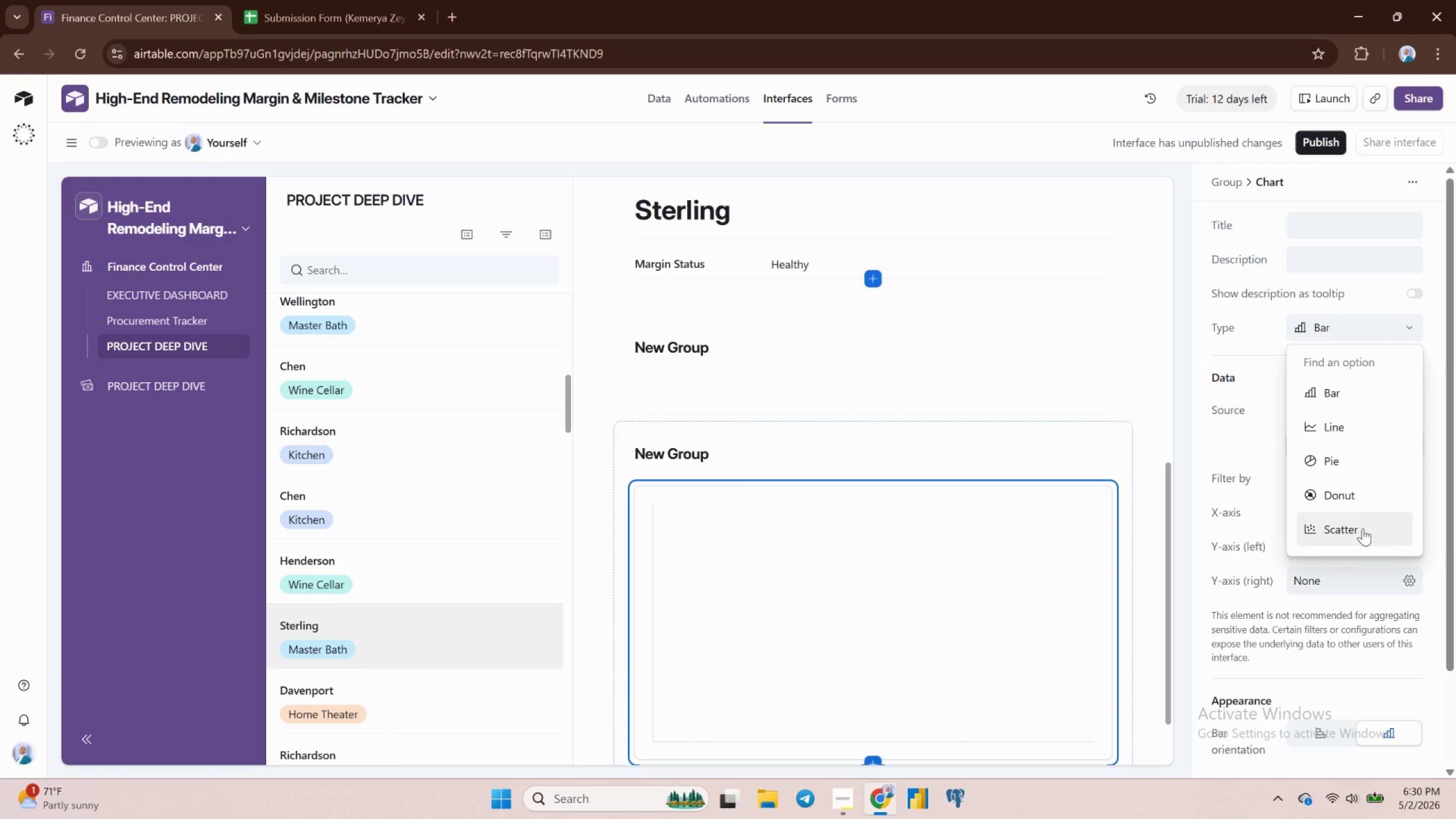 
scroll: coordinate [1363, 528], scroll_direction: none, amount: 0.0
 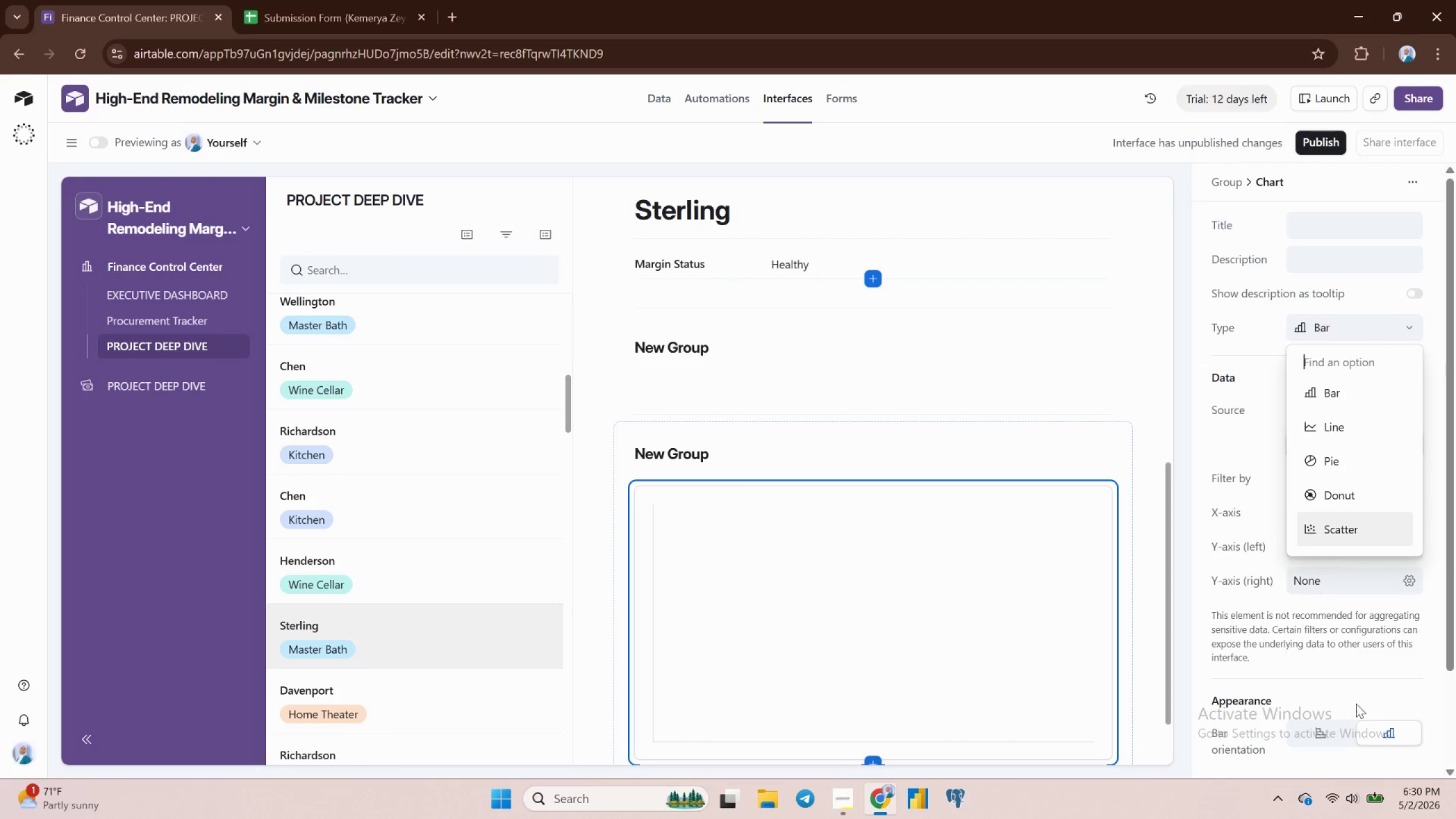 
left_click([1349, 717])
 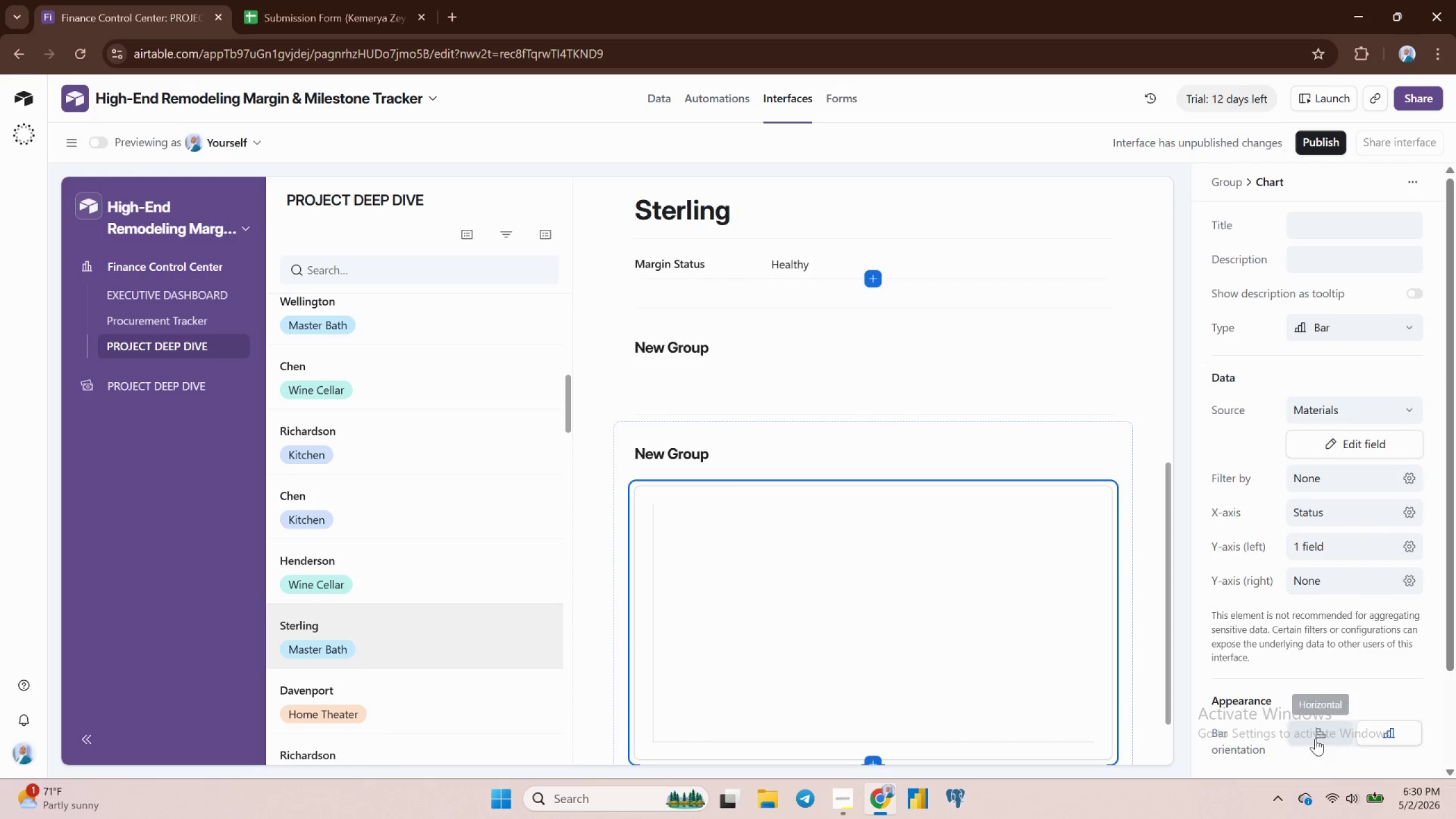 
left_click([1316, 738])
 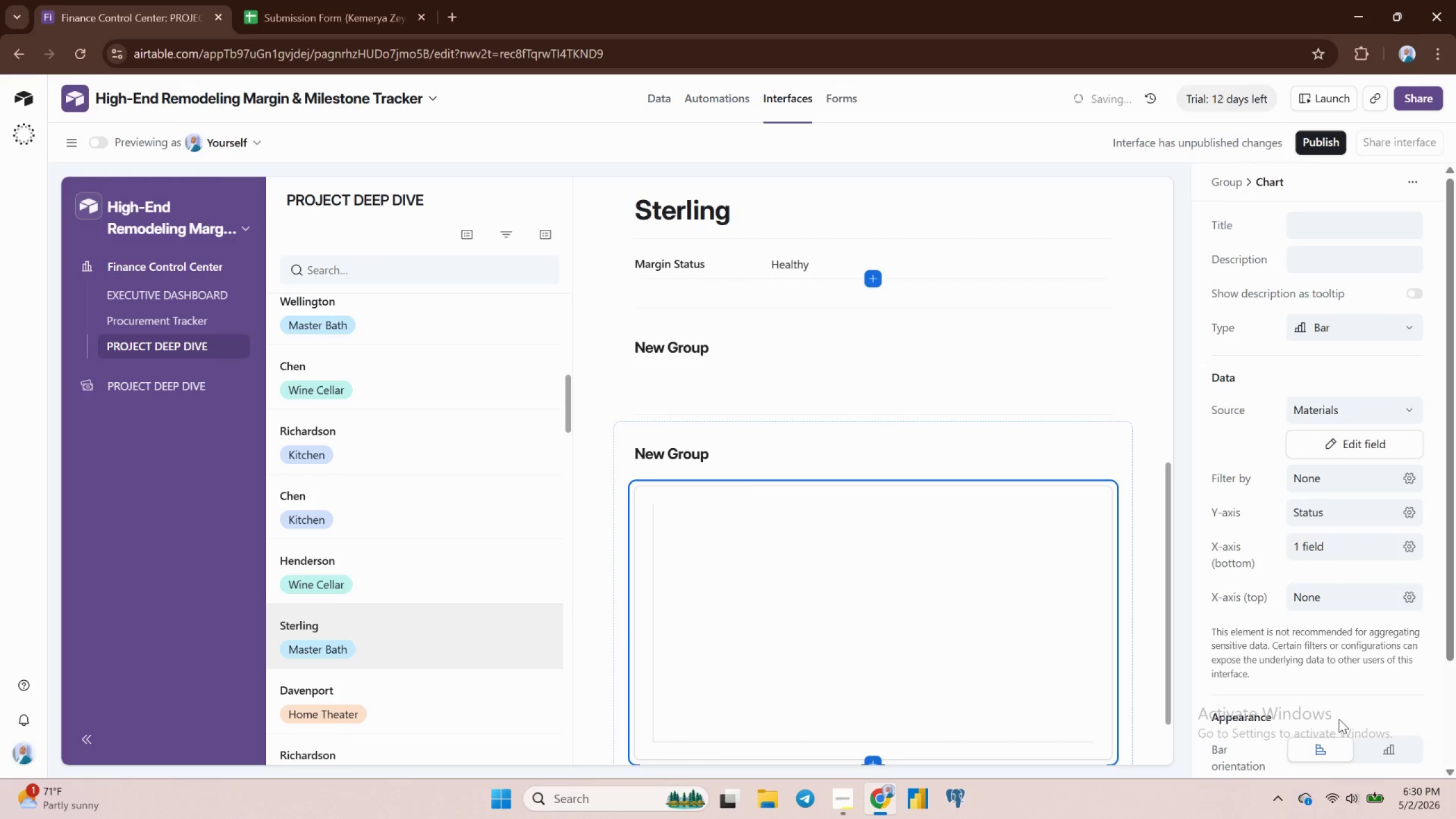 
scroll: coordinate [1339, 719], scroll_direction: down, amount: 4.0
 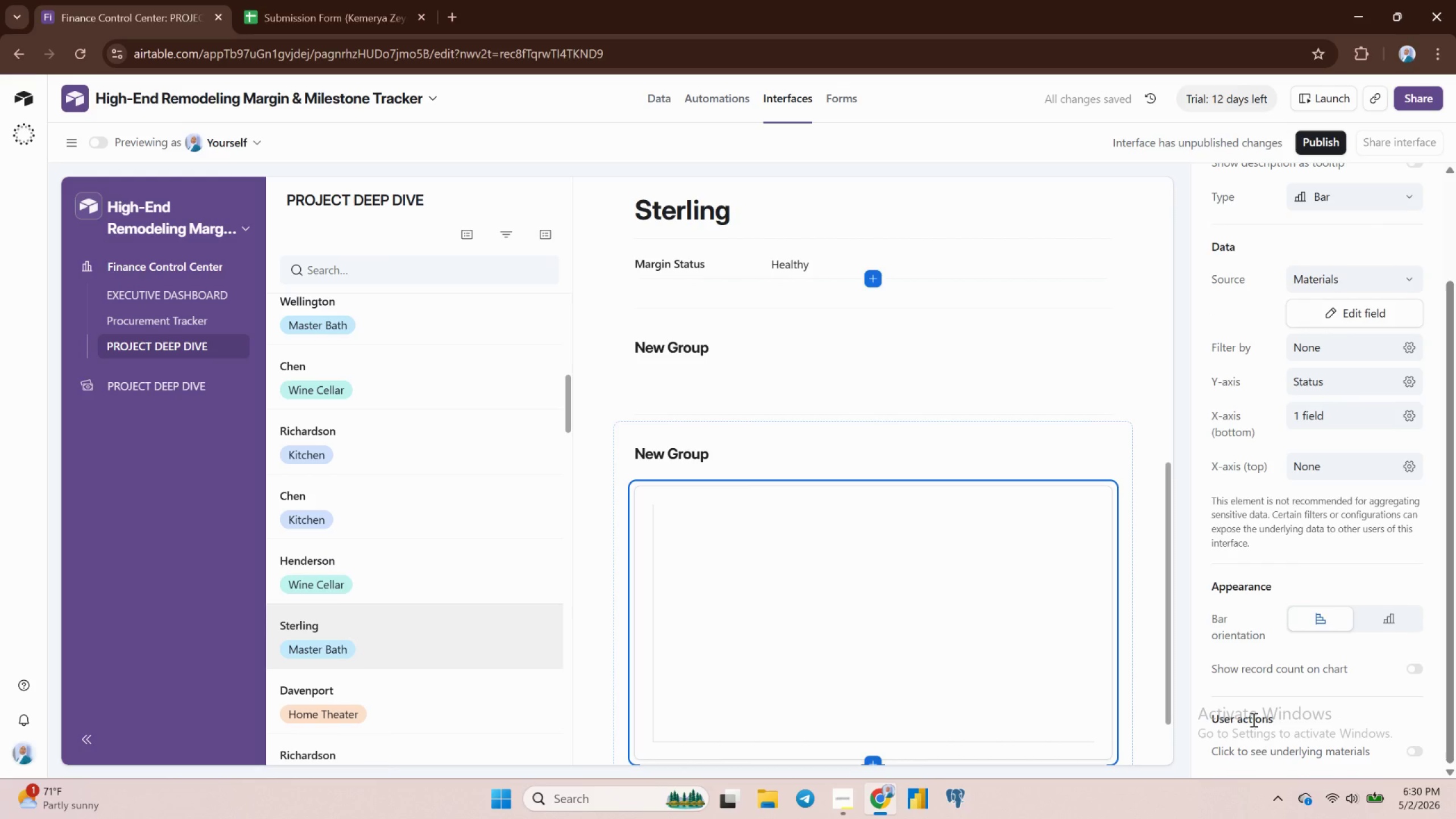 
left_click([1252, 719])
 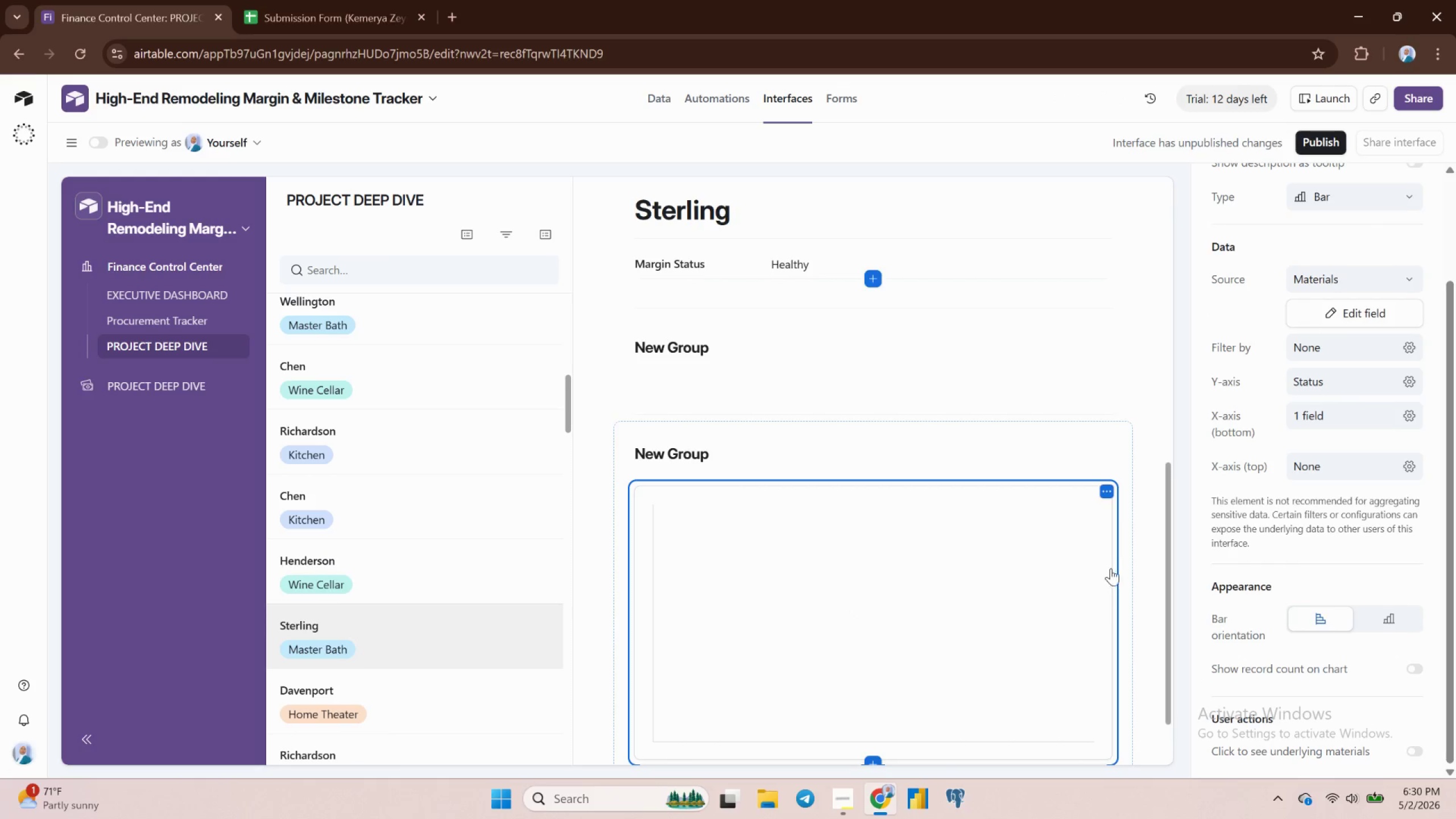 
wait(5.8)
 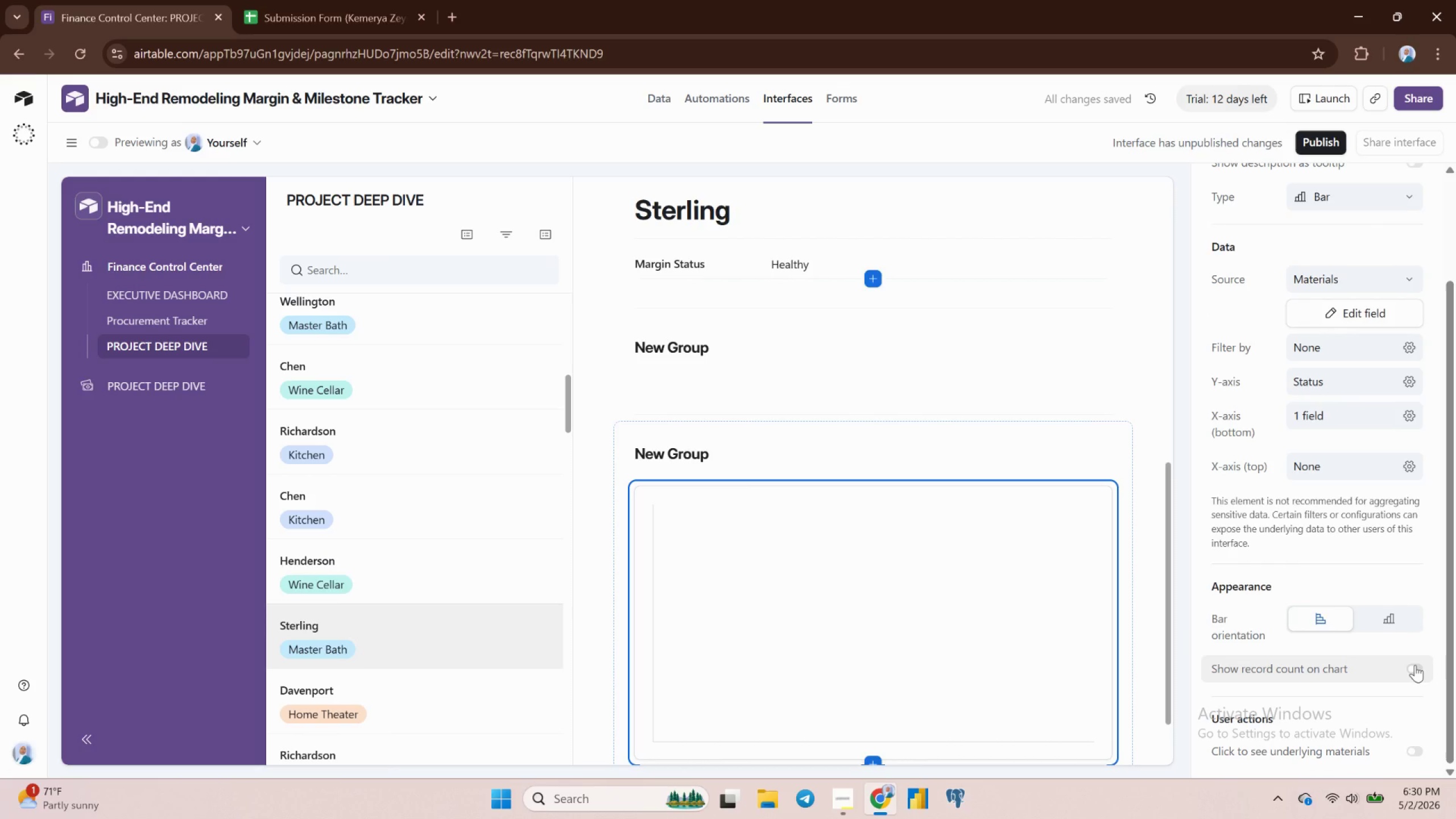 
scroll: coordinate [818, 290], scroll_direction: down, amount: 3.0
 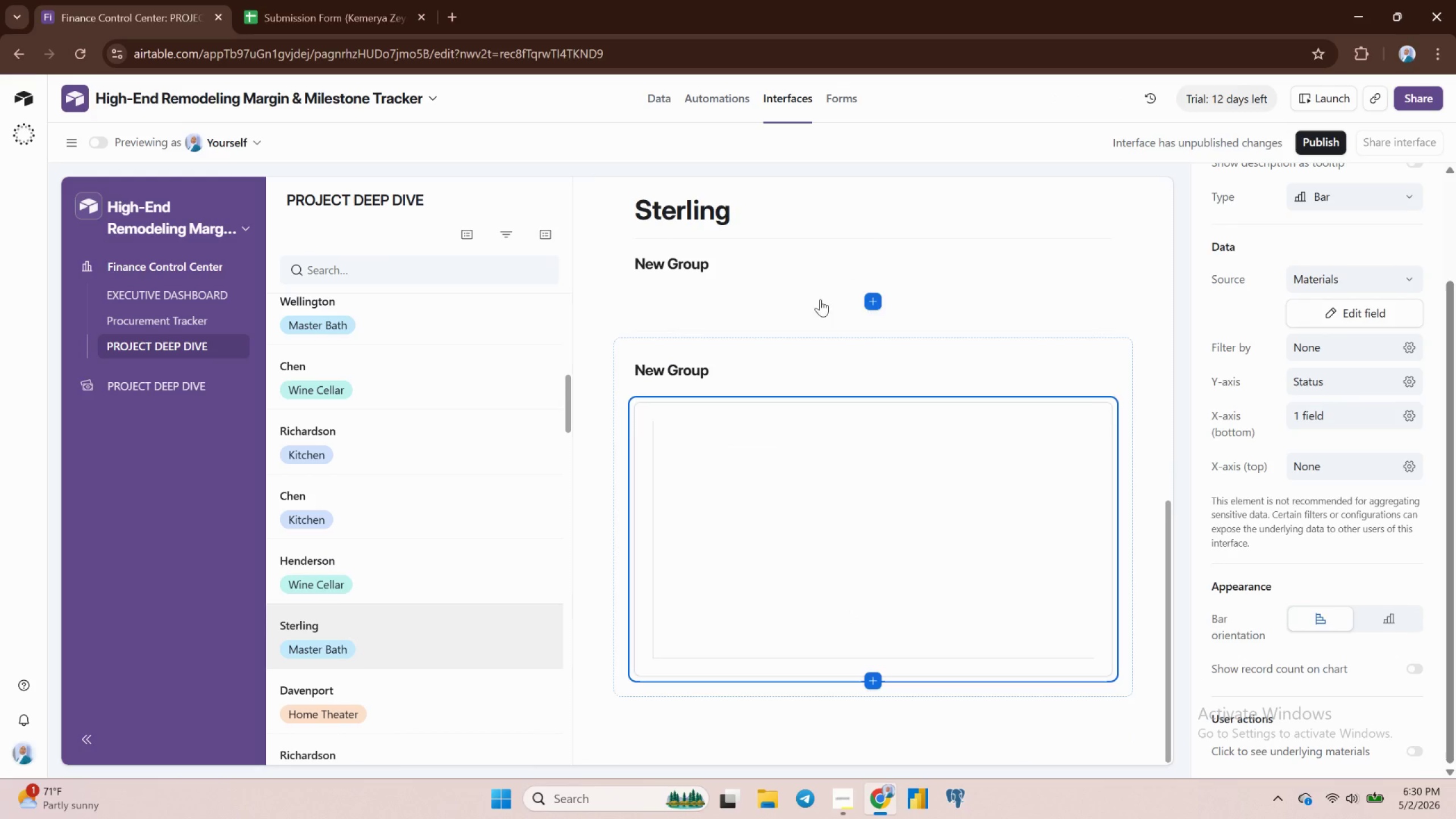 
scroll: coordinate [838, 339], scroll_direction: up, amount: 13.0
 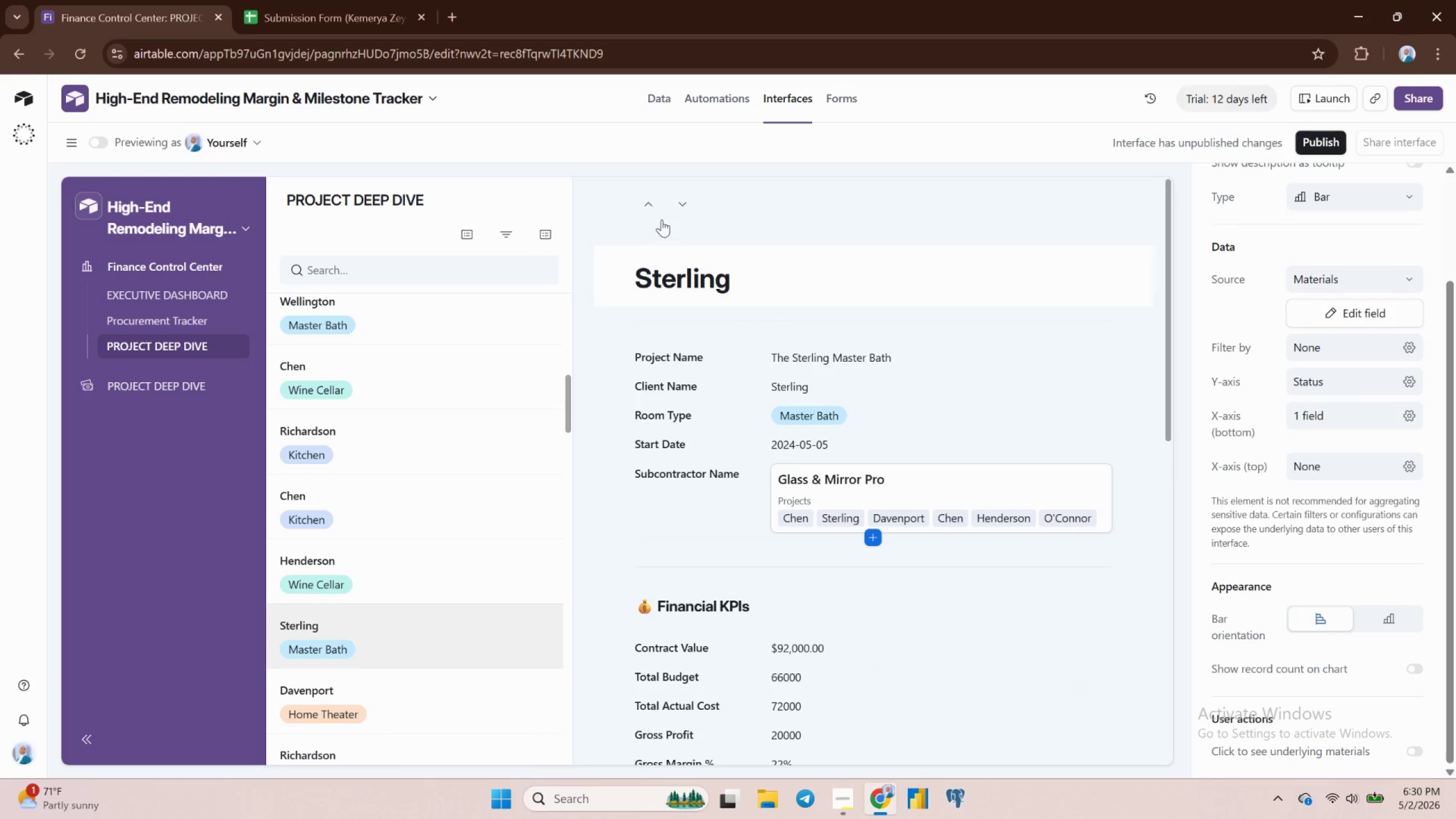 
left_click([680, 213])
 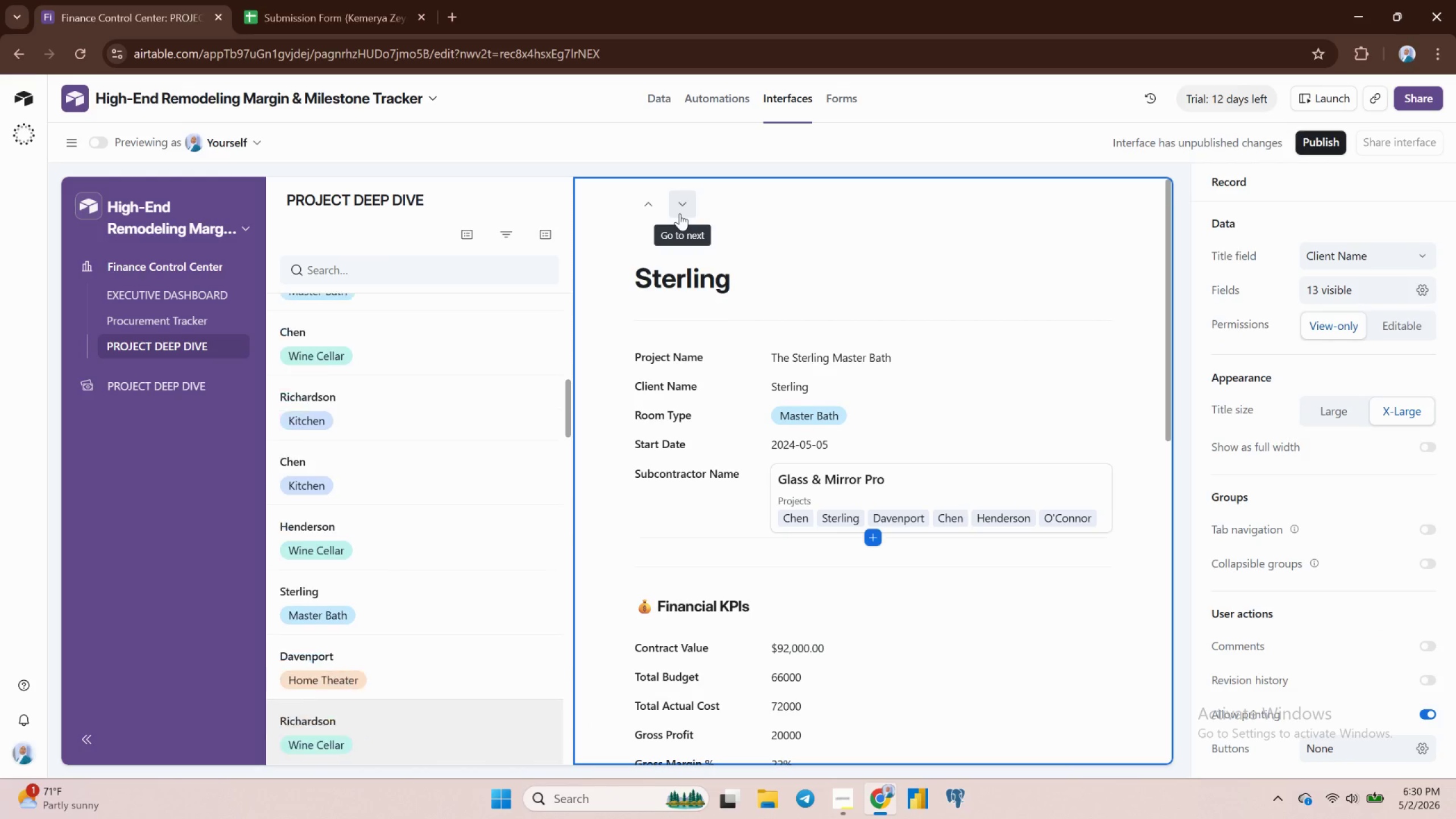 
double_click([680, 213])
 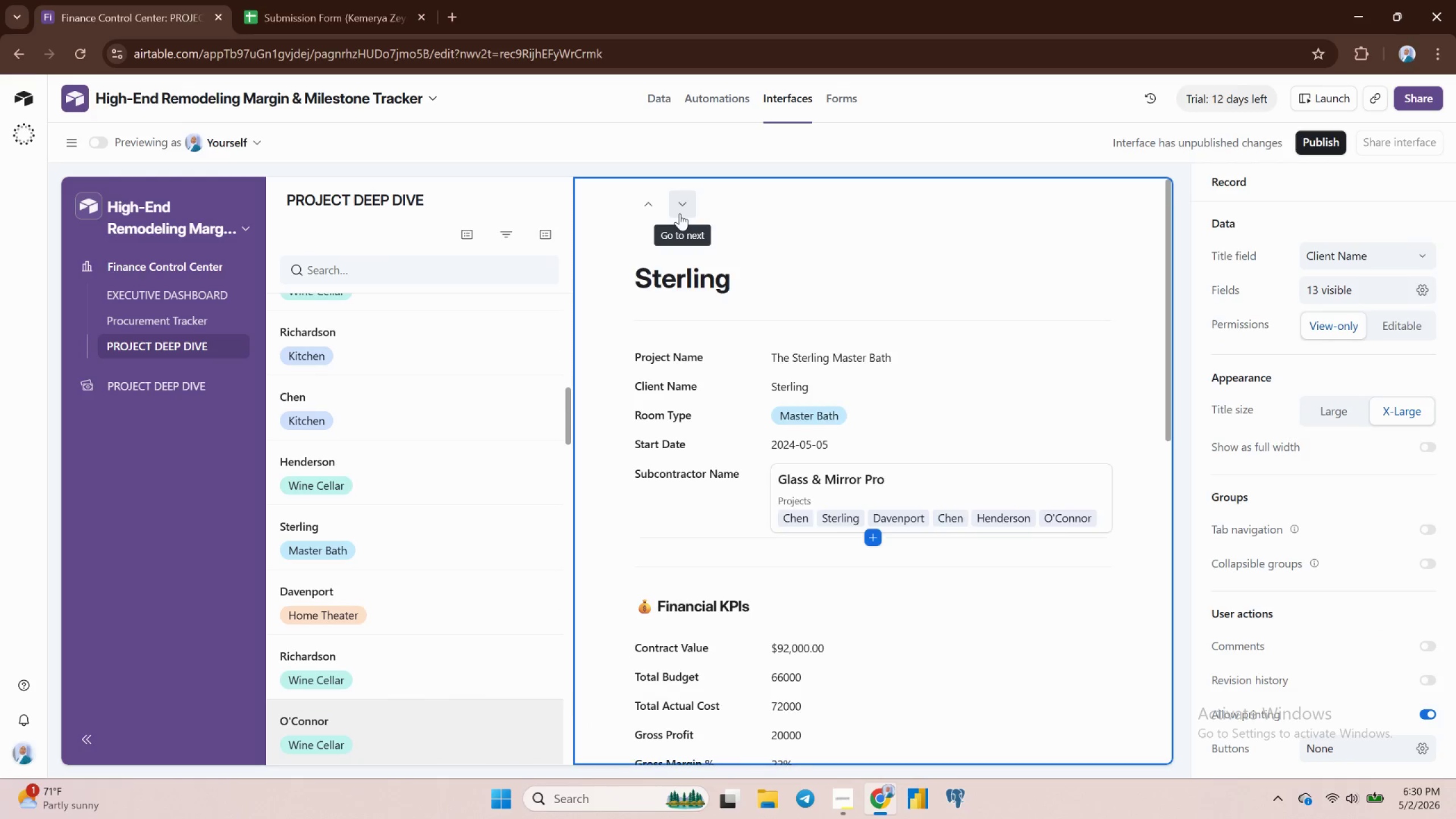 
triple_click([680, 213])
 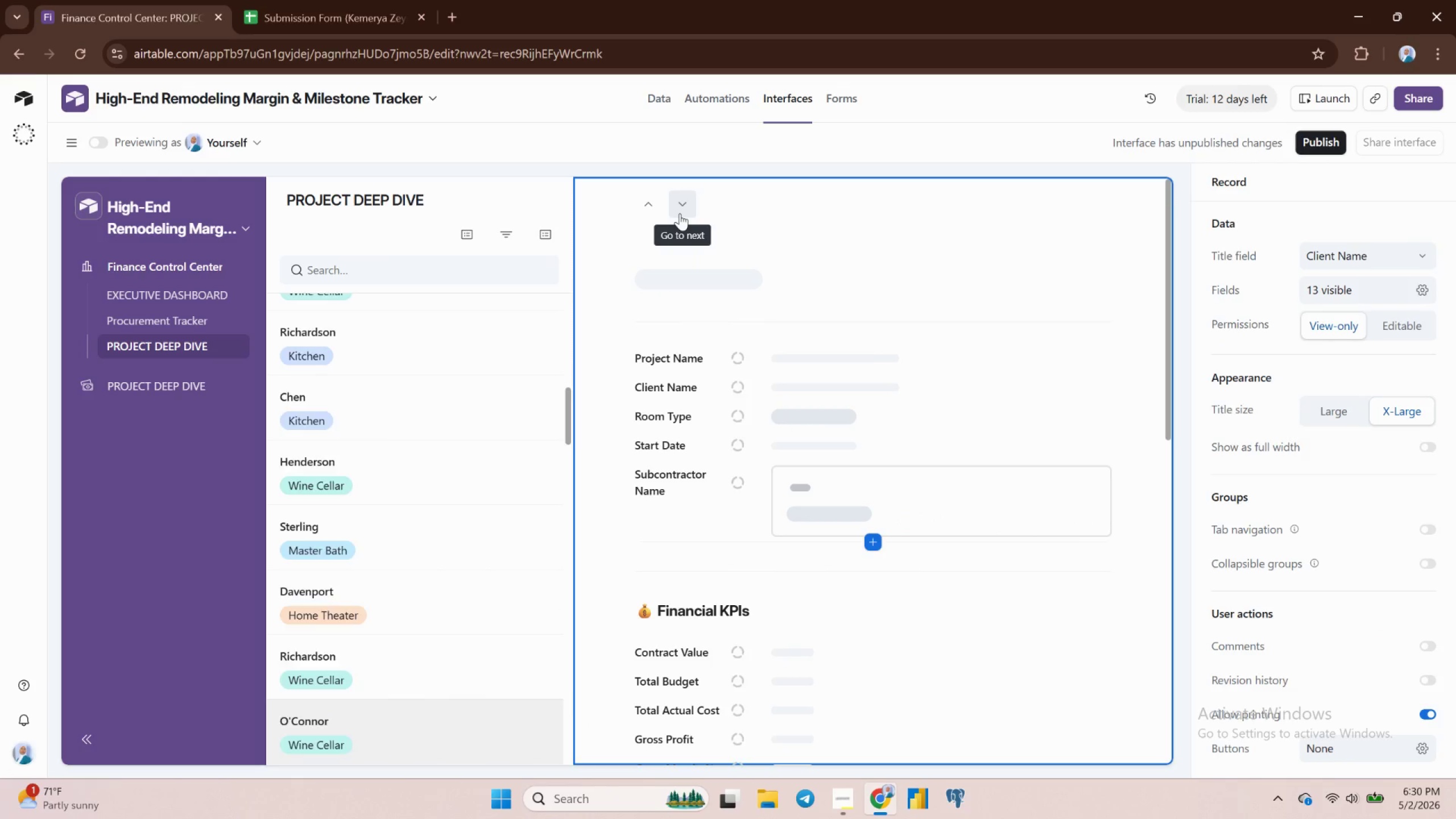 
triple_click([680, 213])
 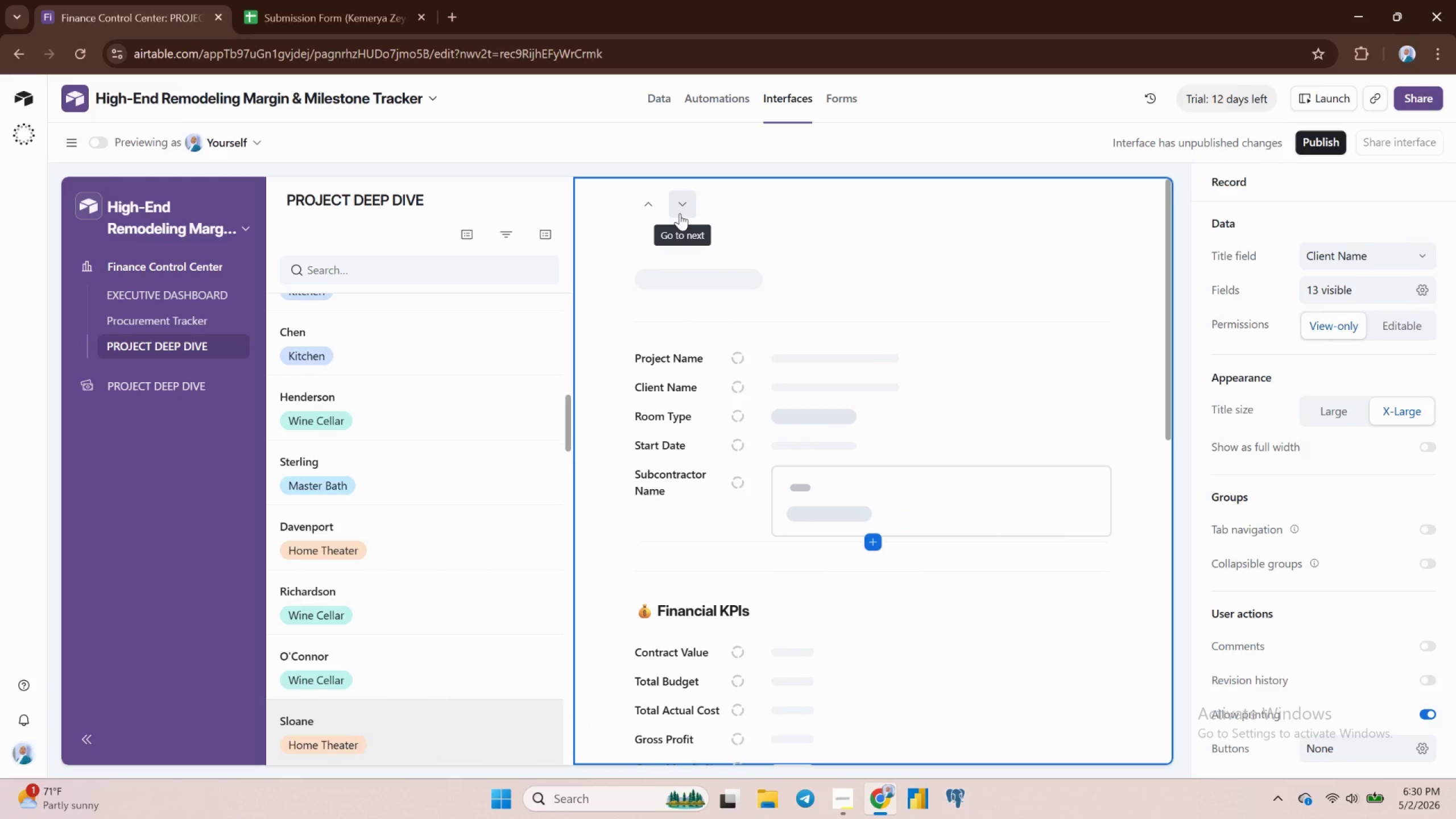 
triple_click([680, 213])
 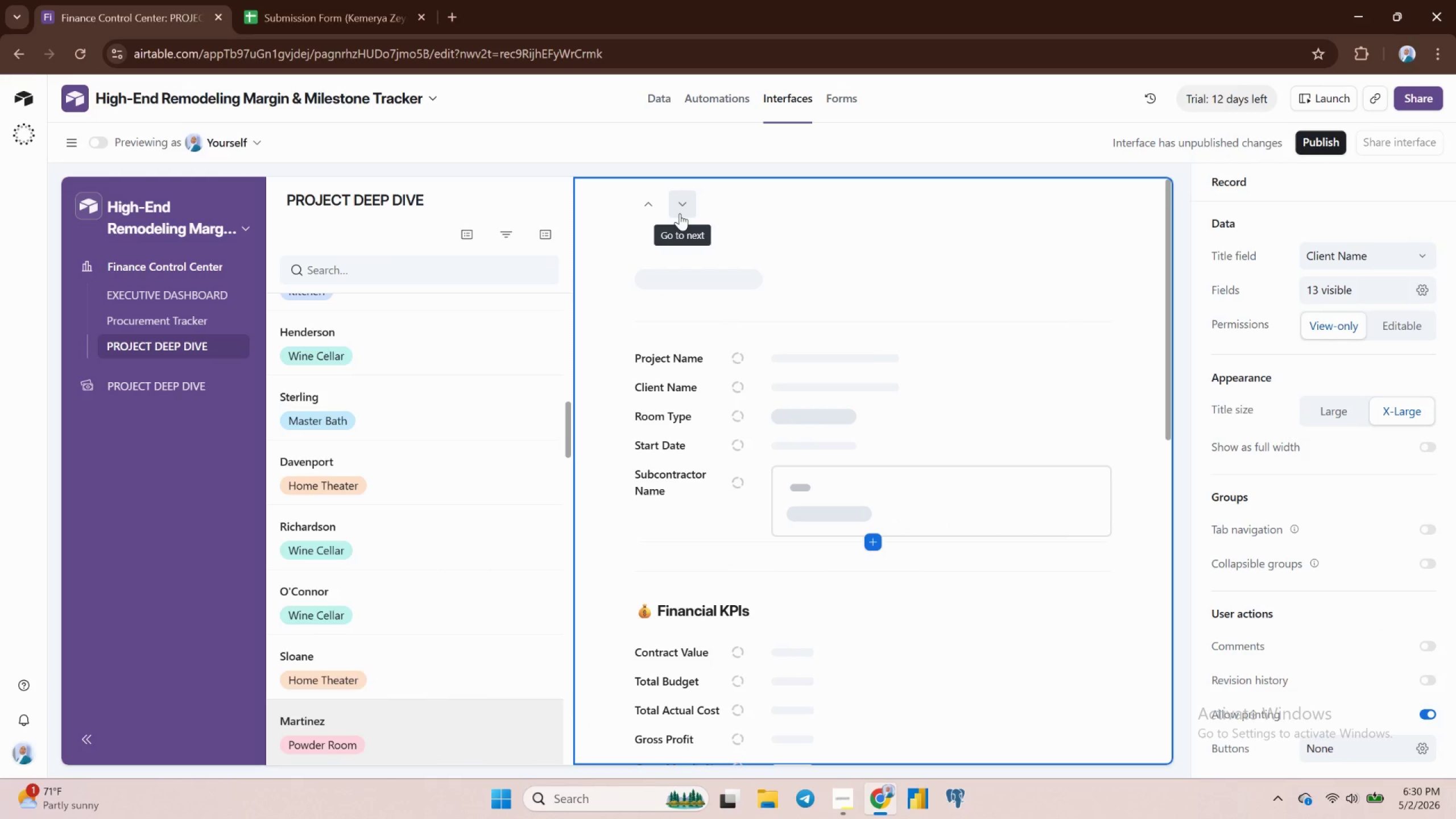 
triple_click([680, 213])
 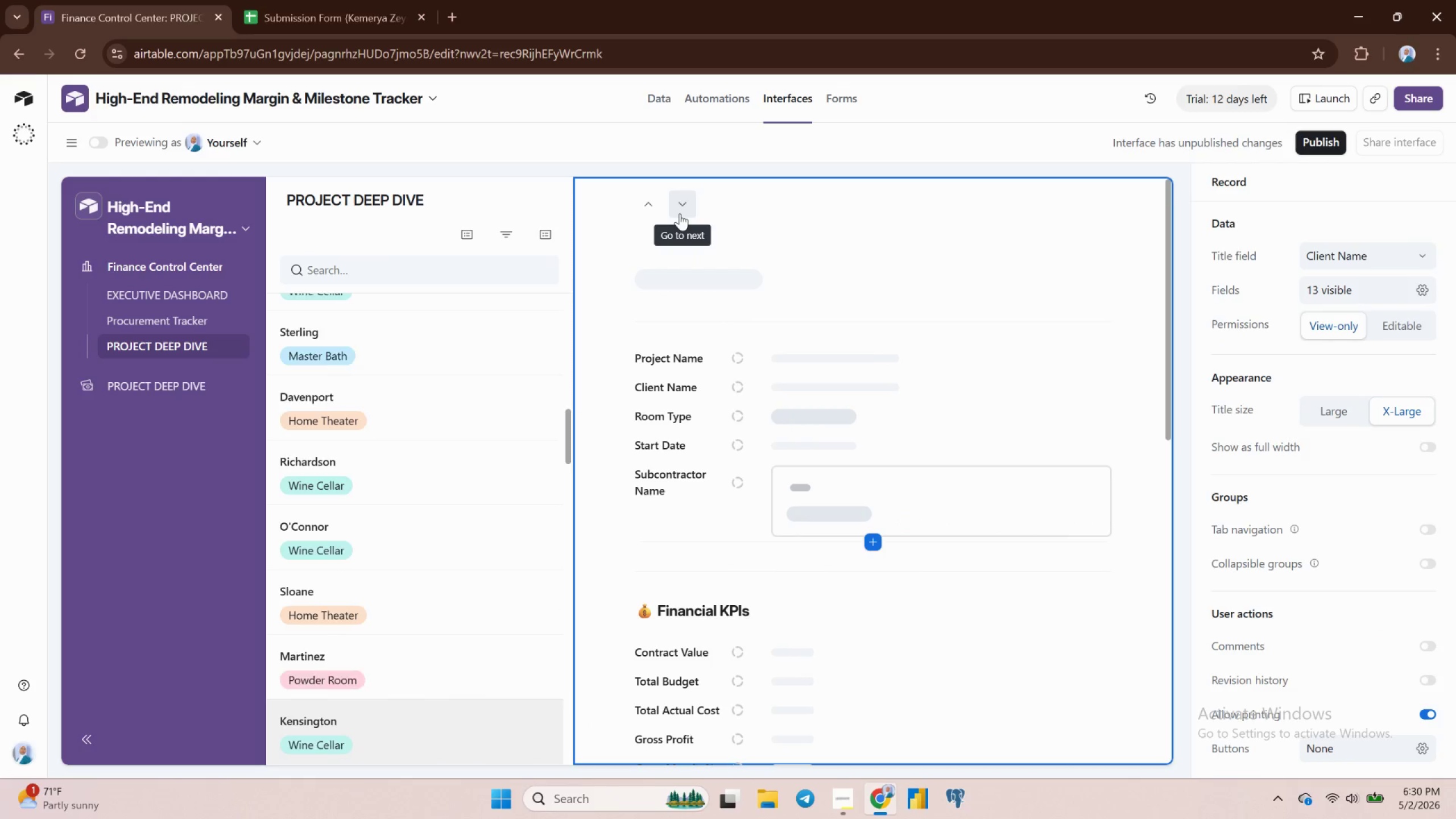 
triple_click([680, 213])
 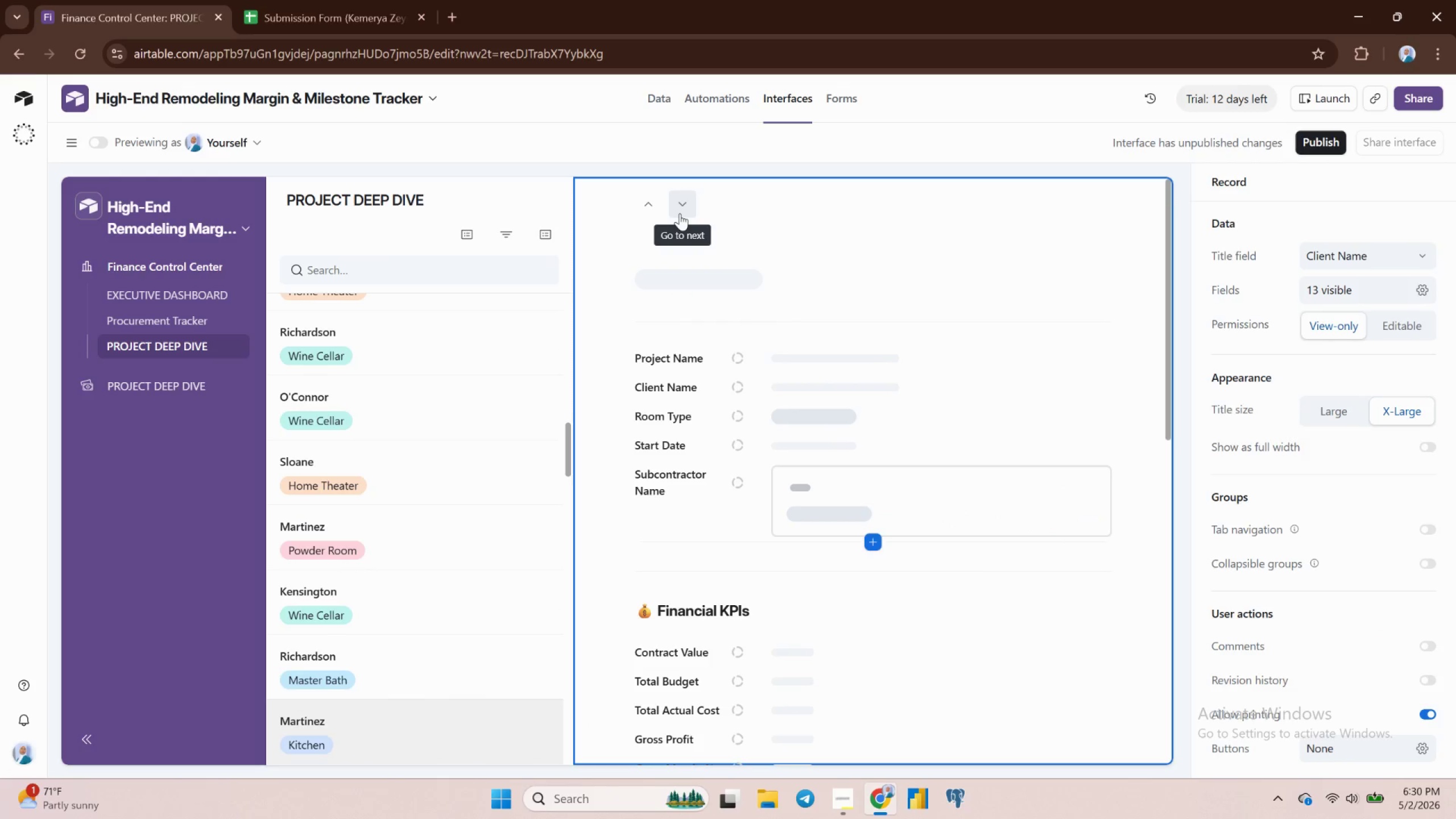 
triple_click([680, 213])
 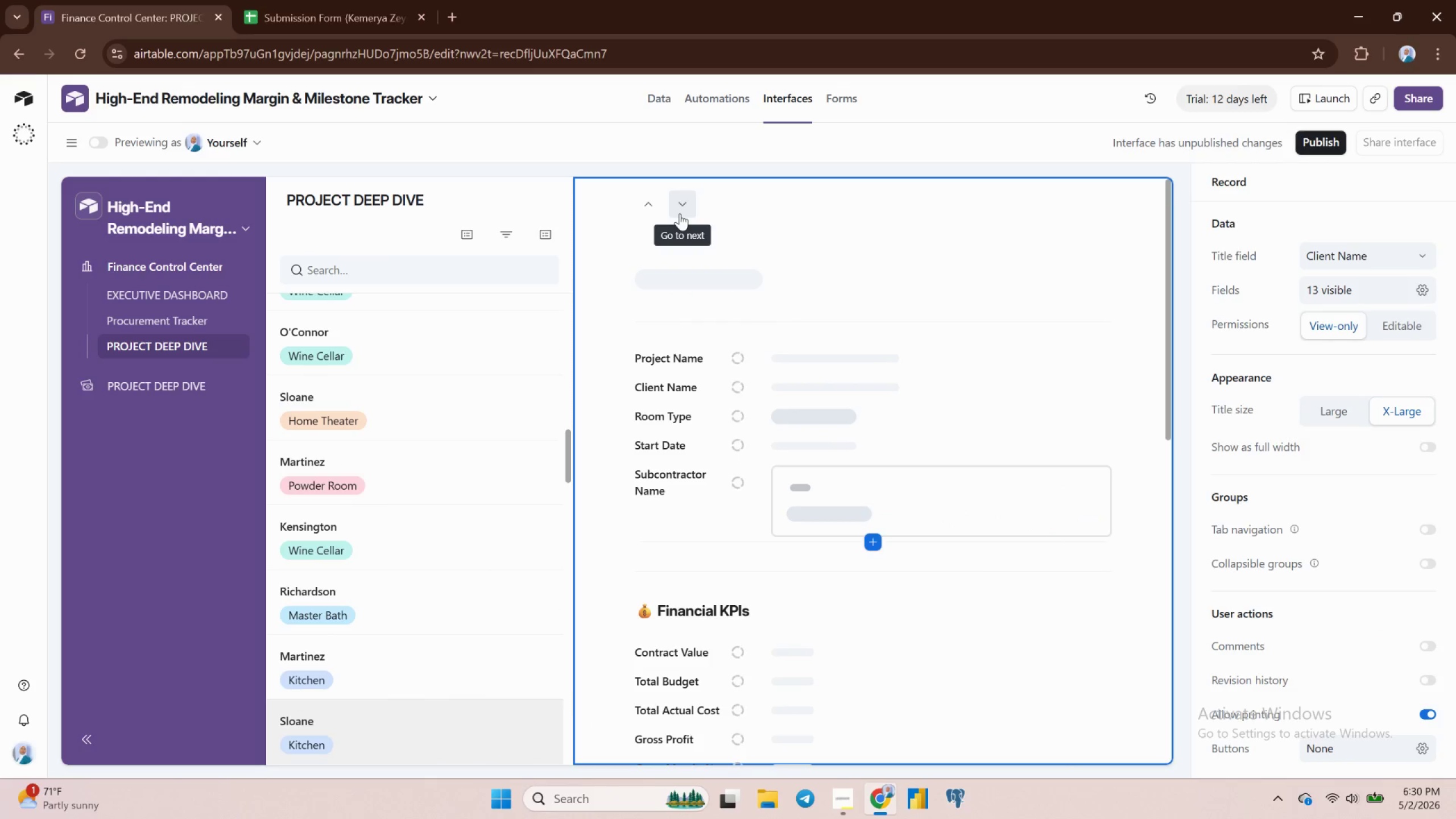 
double_click([680, 213])
 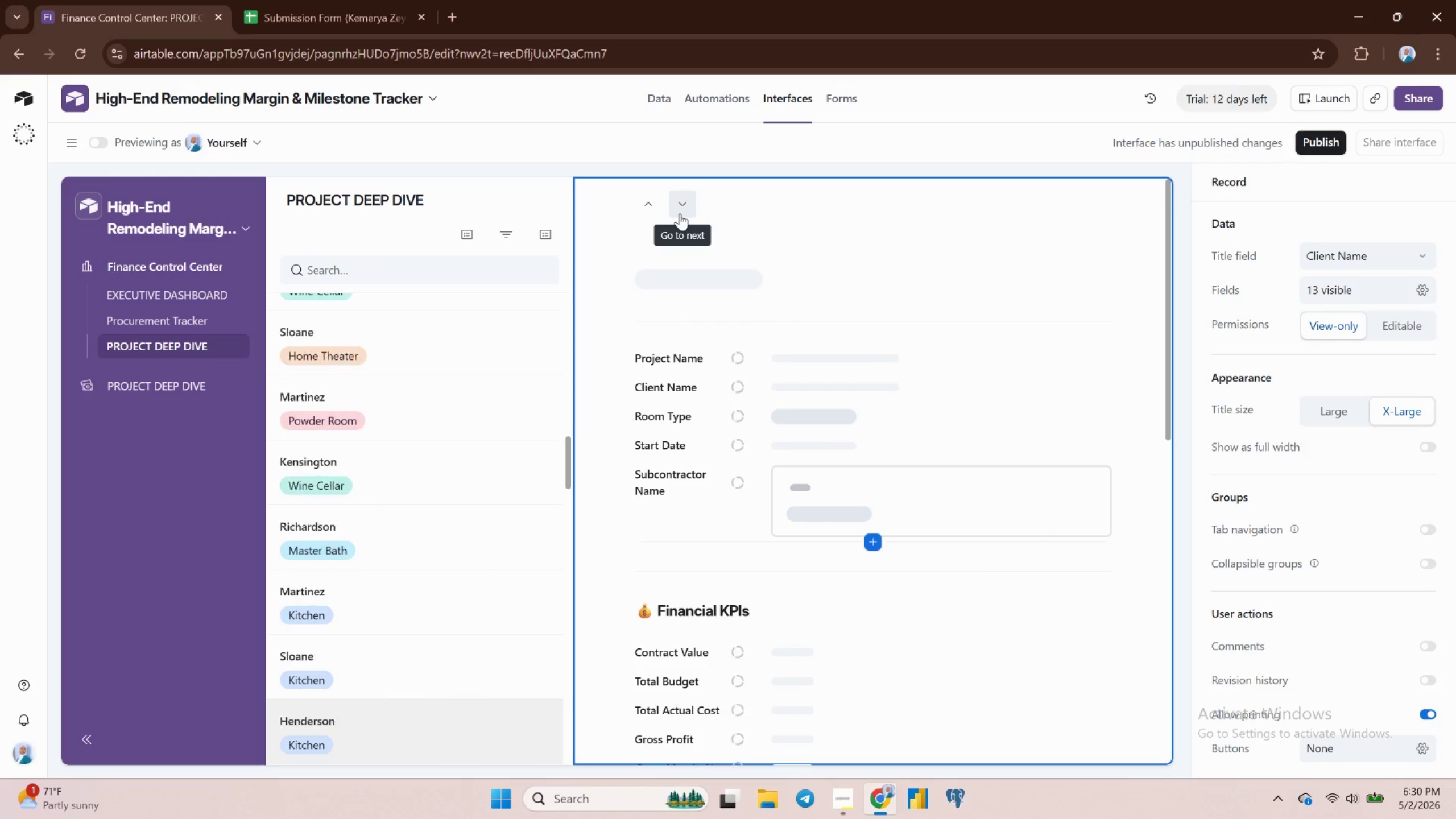 
triple_click([680, 213])
 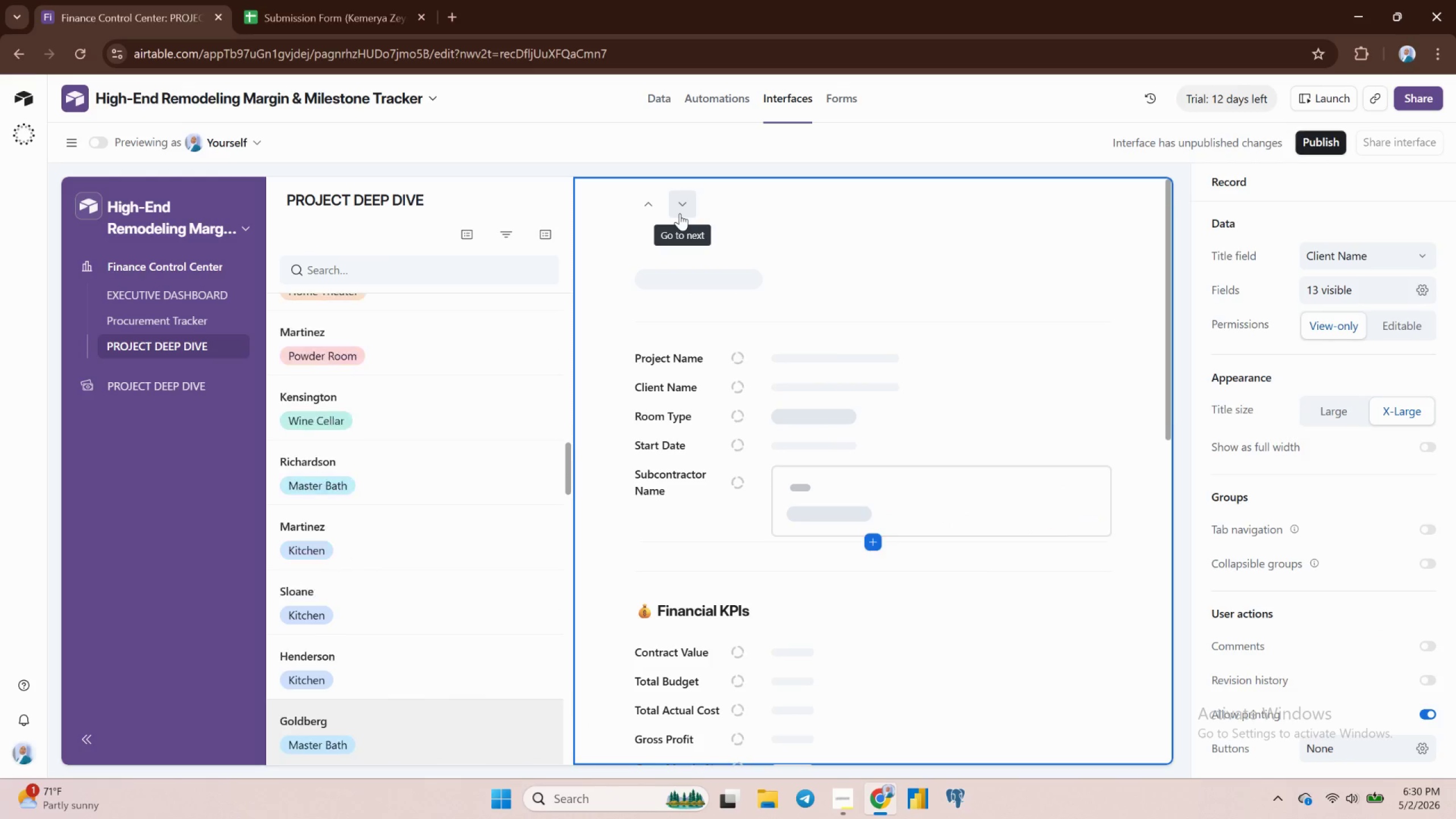 
triple_click([680, 213])
 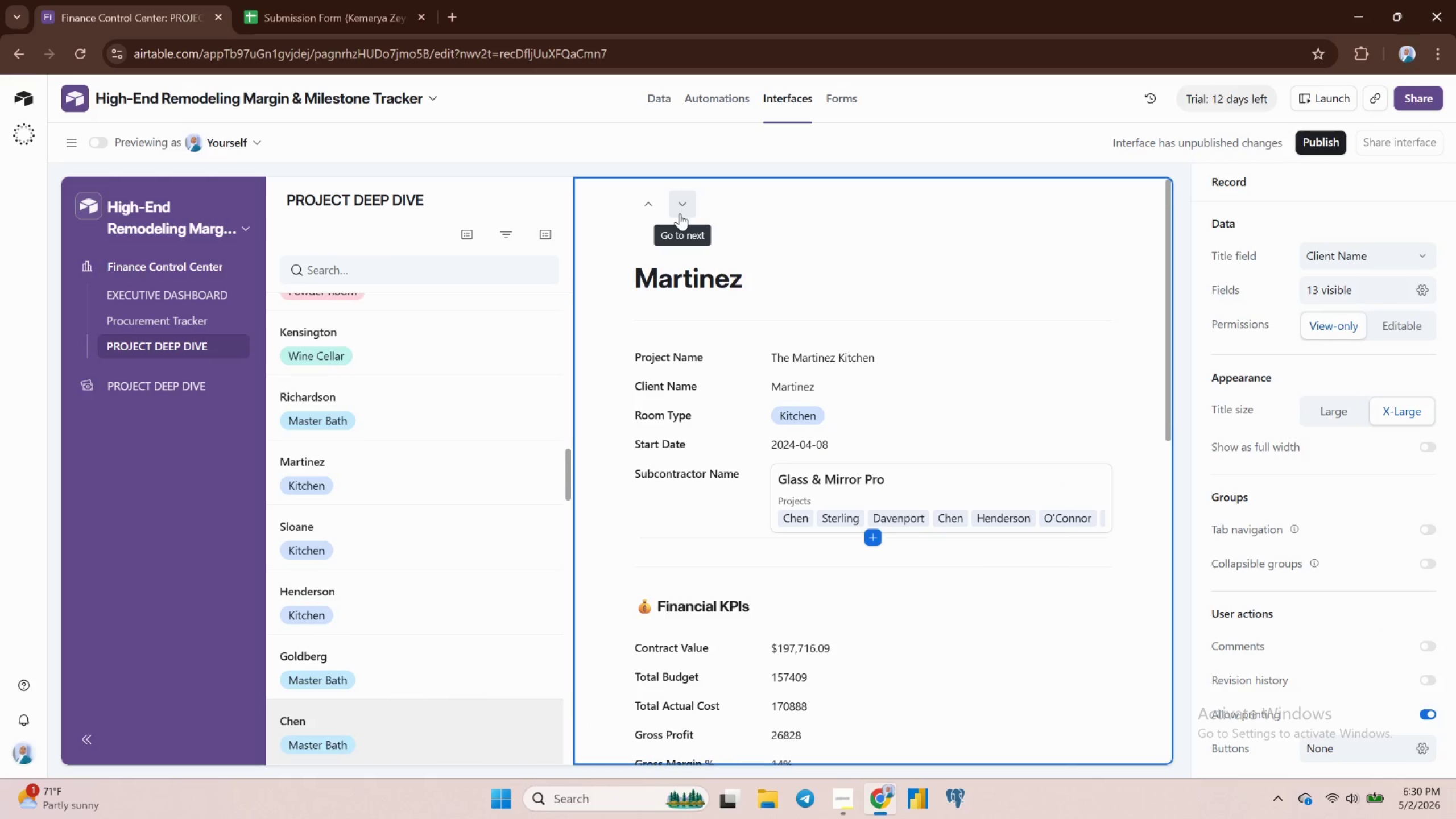 
triple_click([680, 213])
 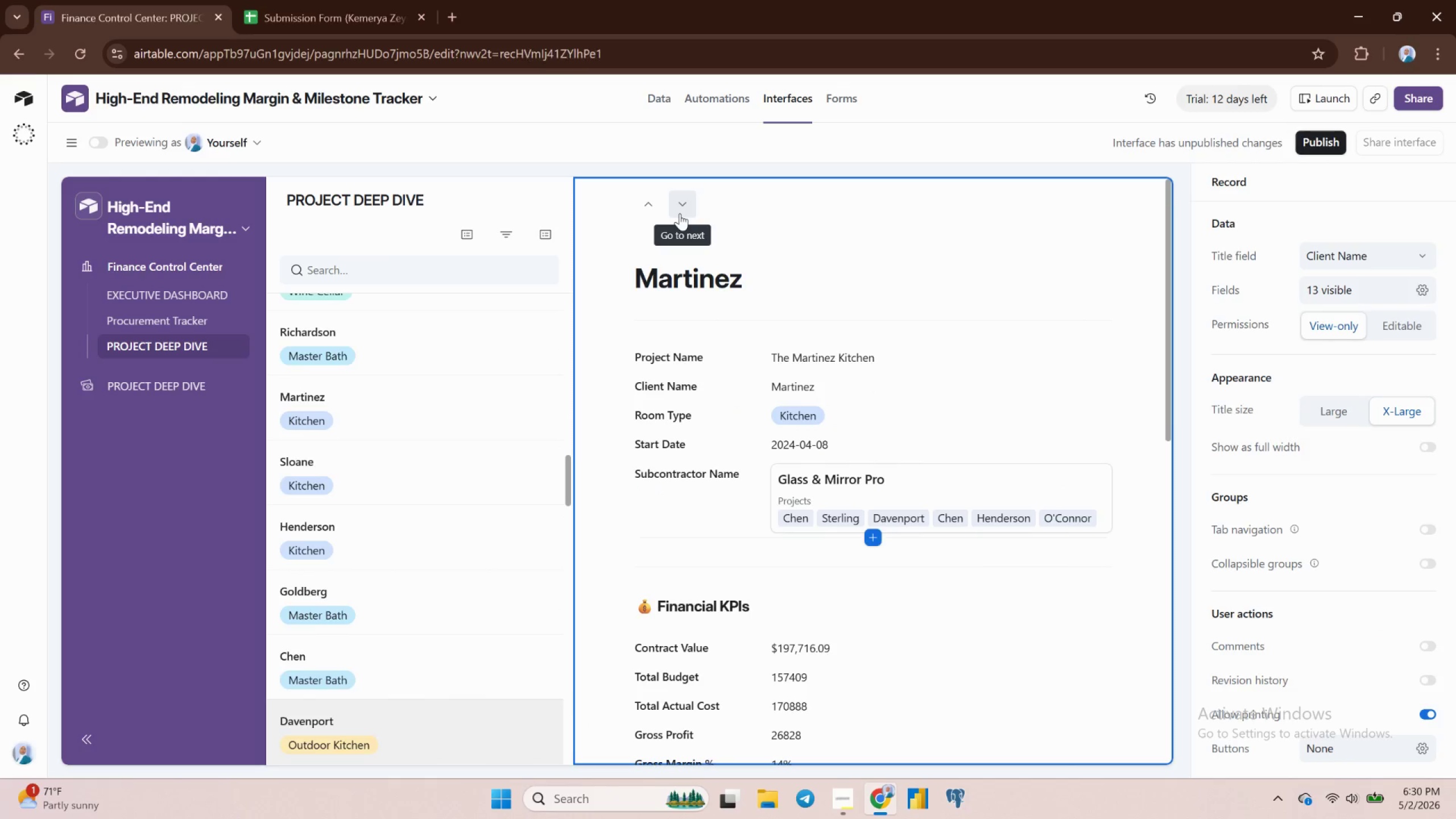 
triple_click([680, 213])
 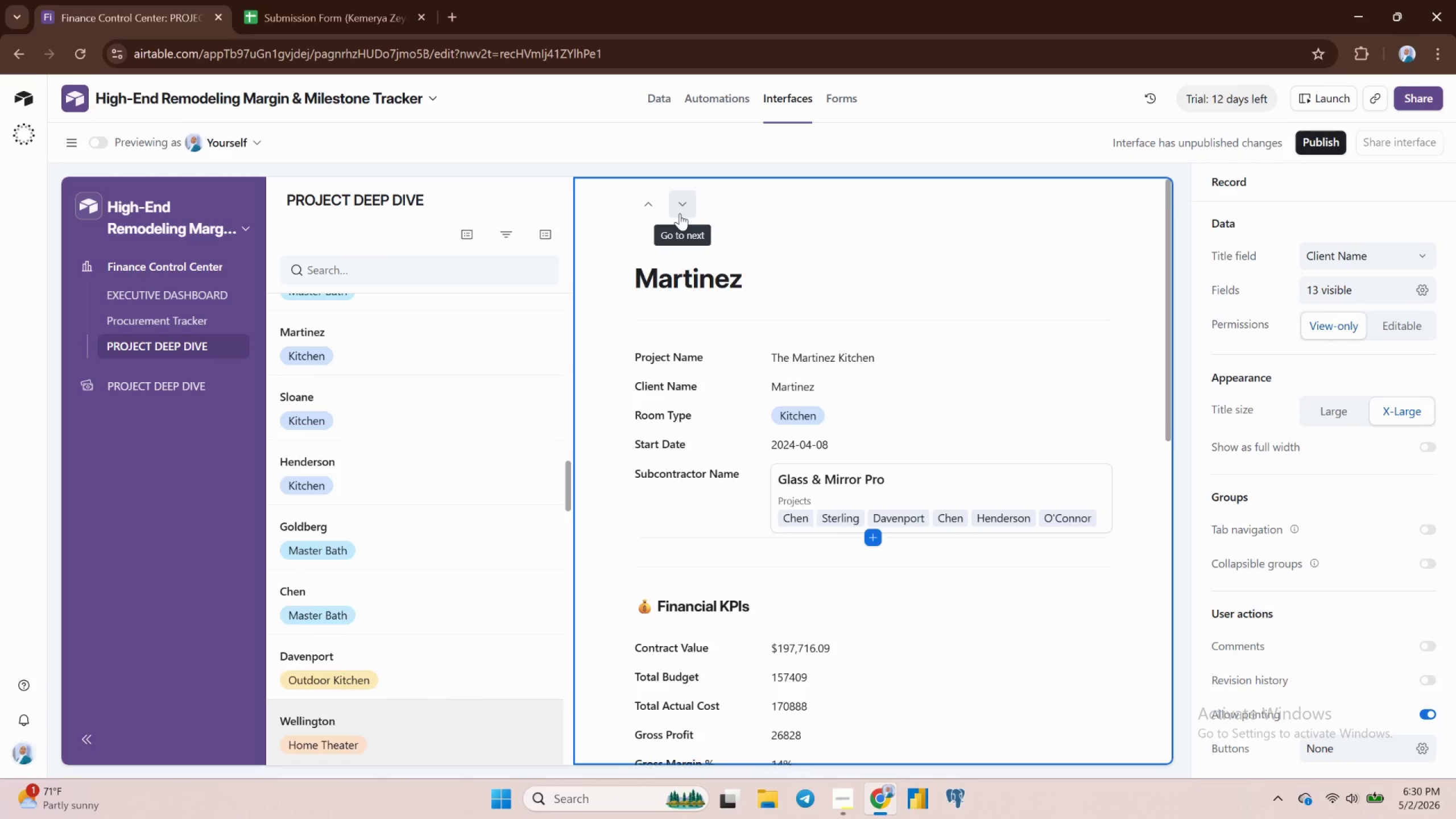 
triple_click([680, 213])
 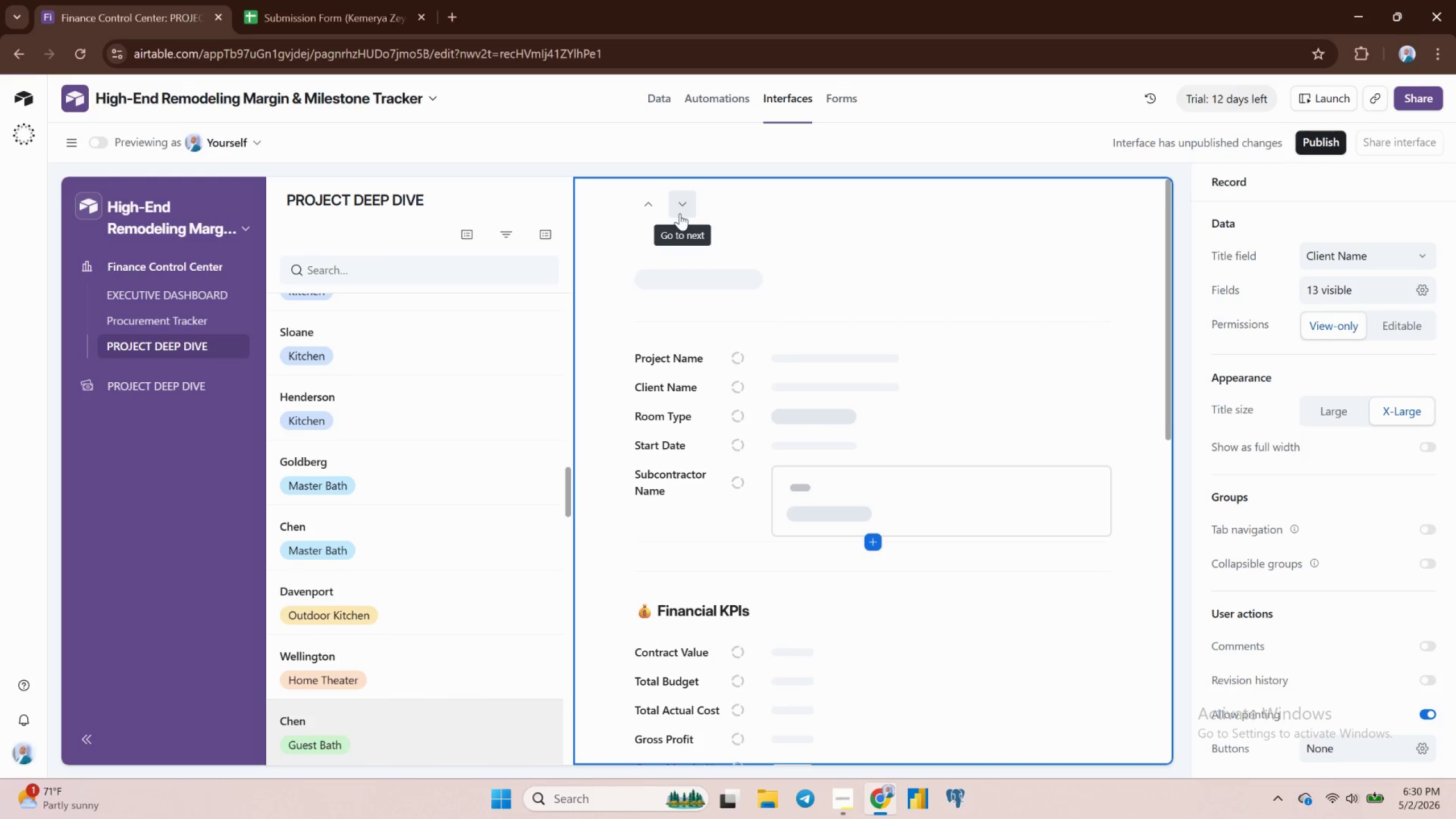 
triple_click([680, 213])
 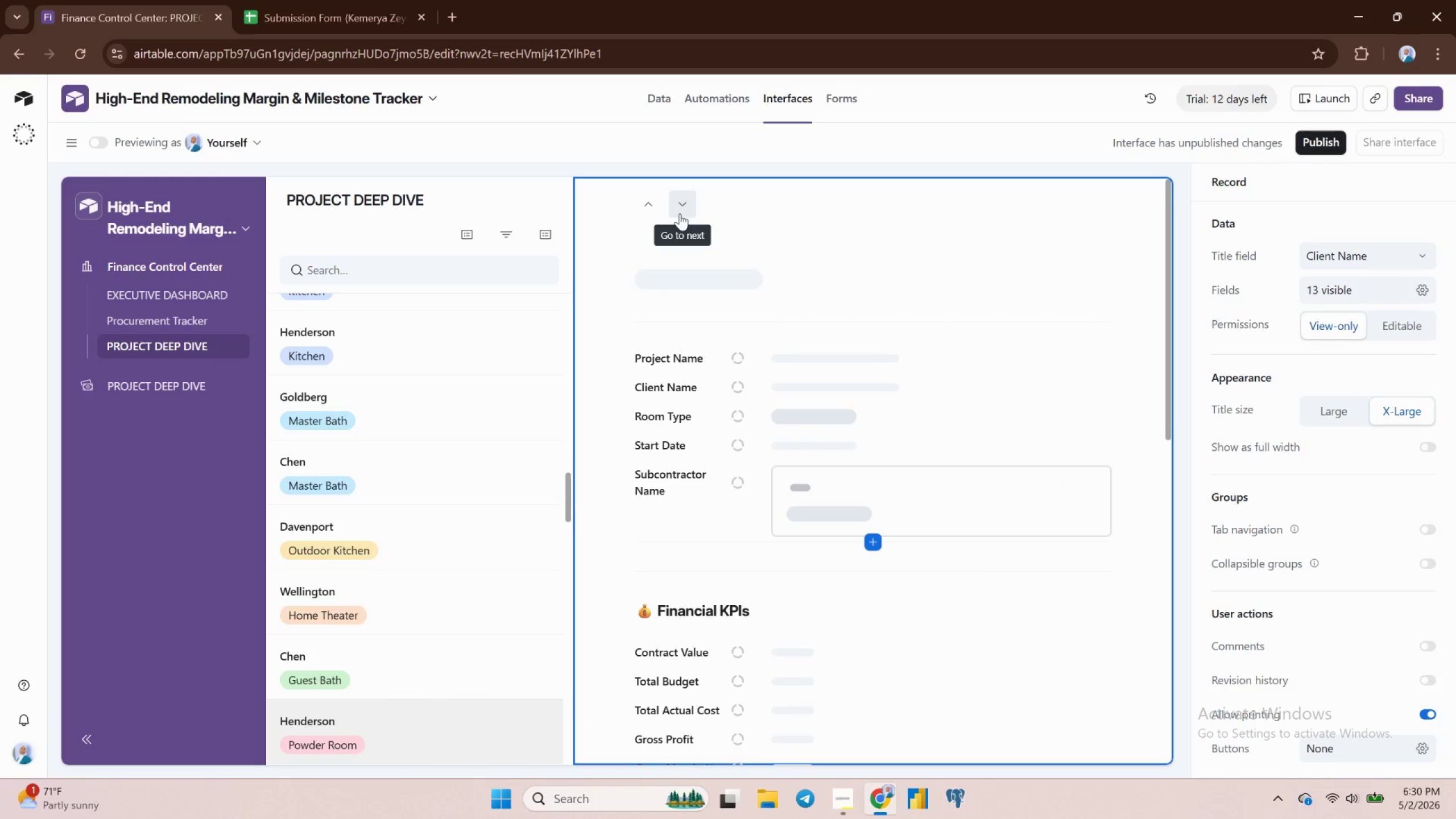 
triple_click([680, 213])
 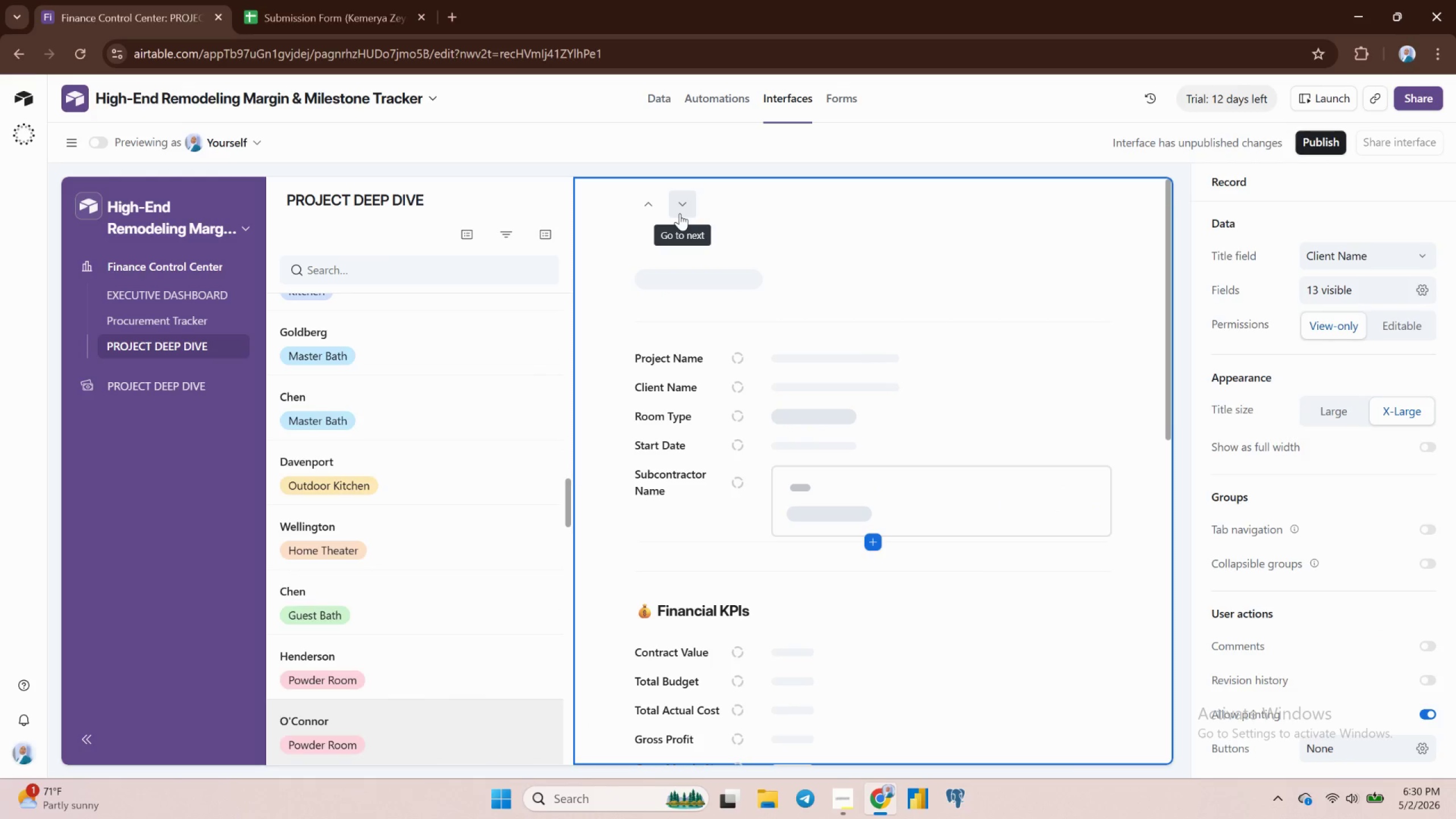 
triple_click([680, 213])
 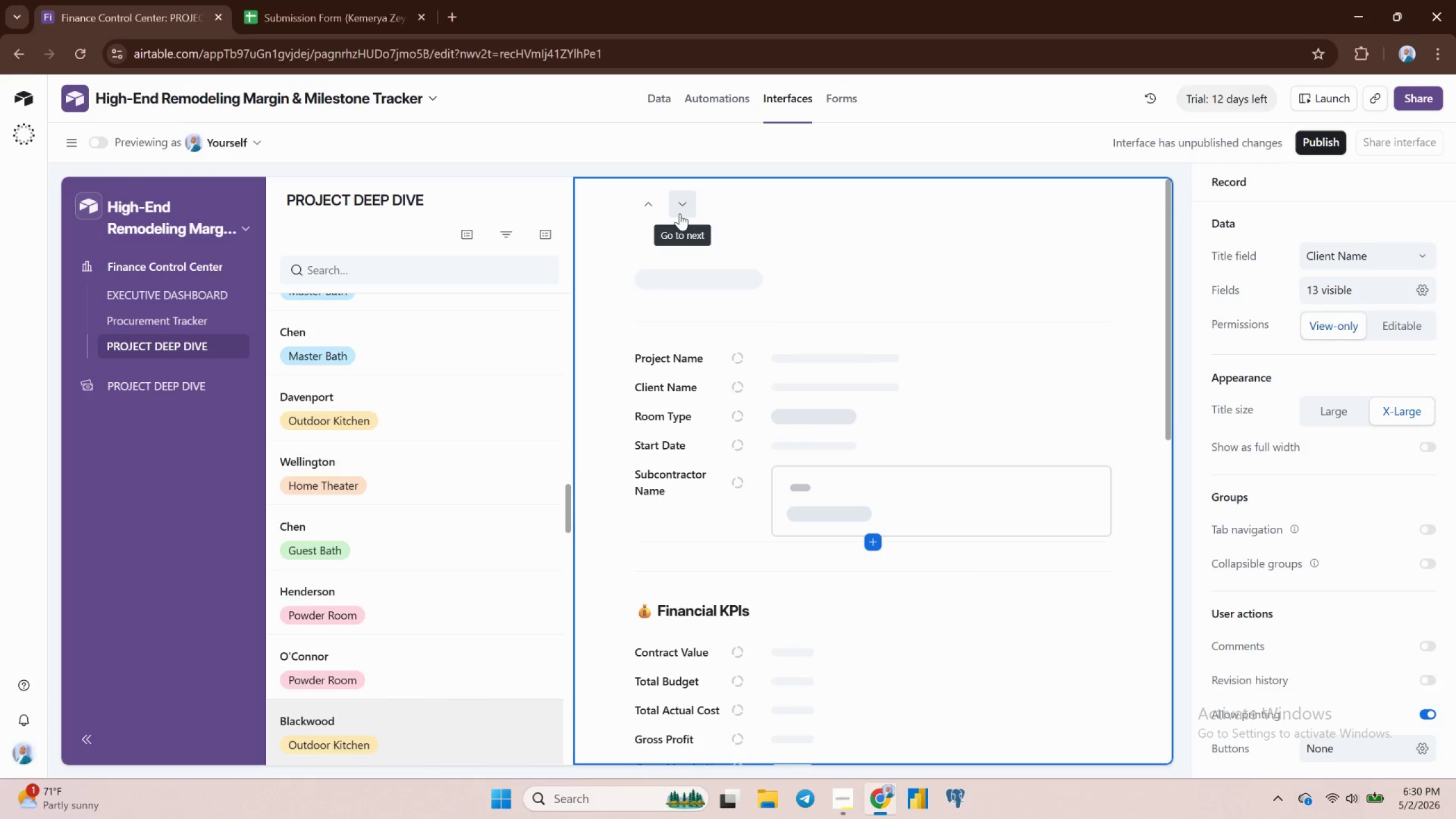 
triple_click([680, 213])
 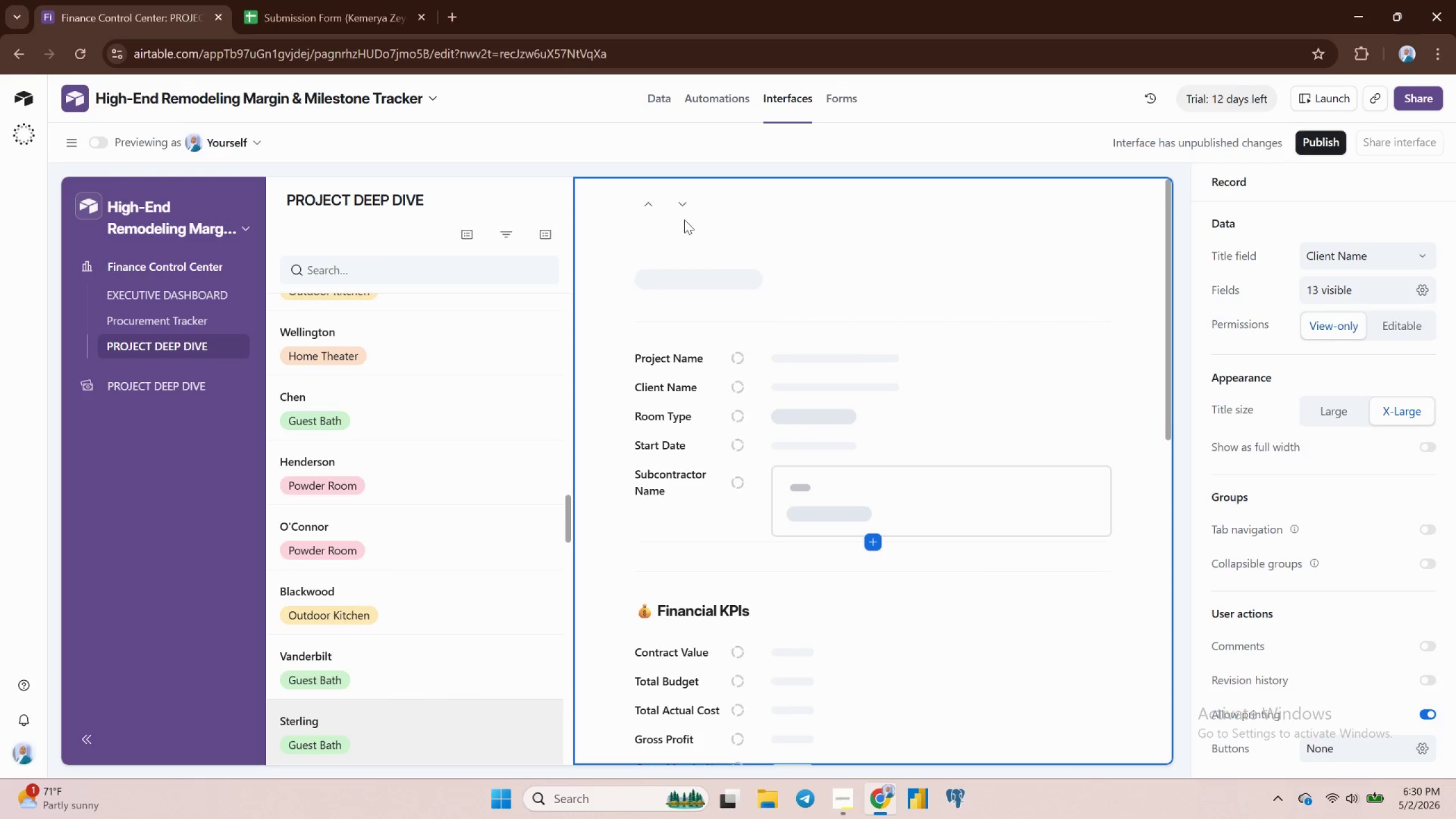 
triple_click([684, 220])
 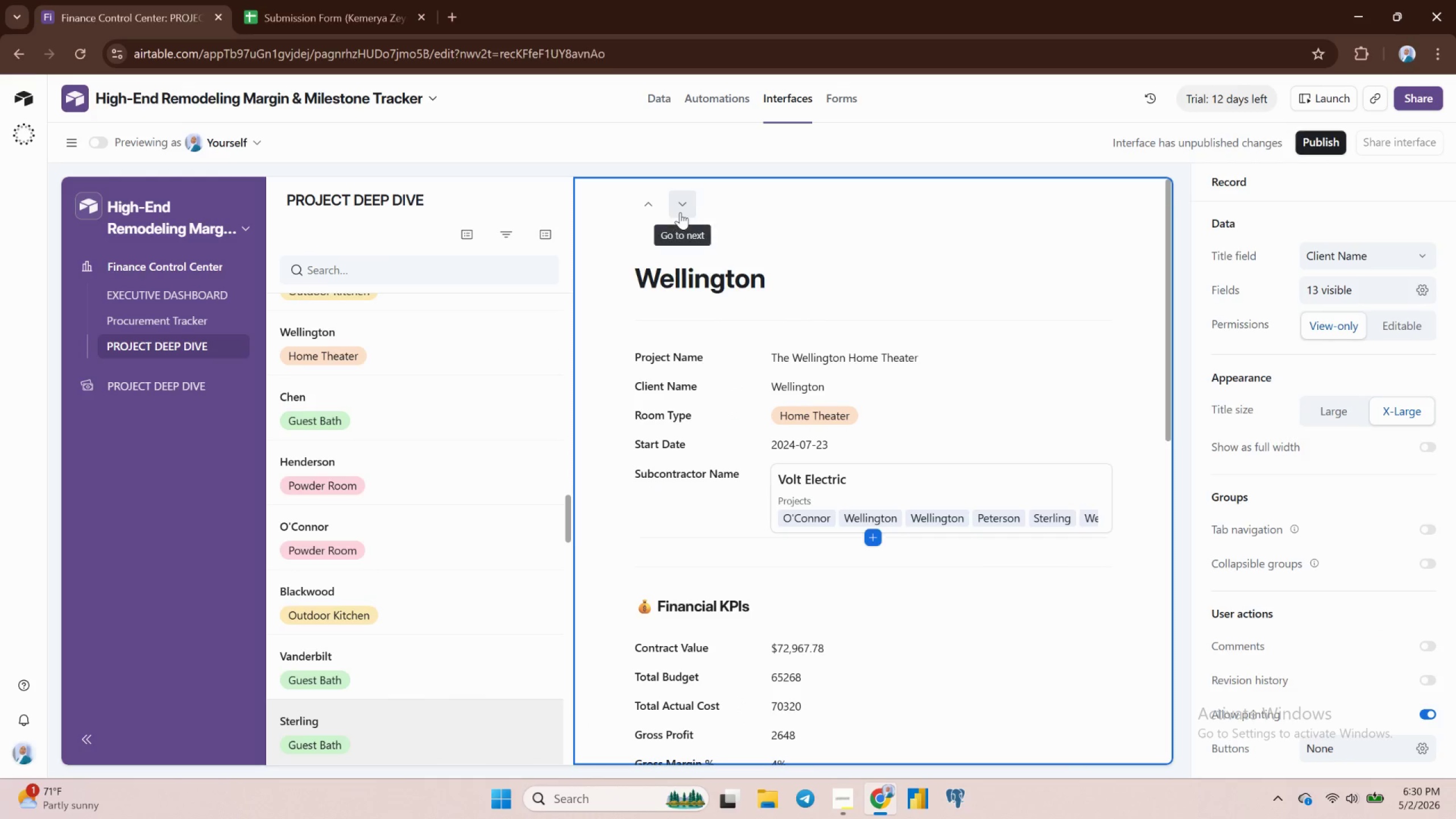 
triple_click([682, 212])
 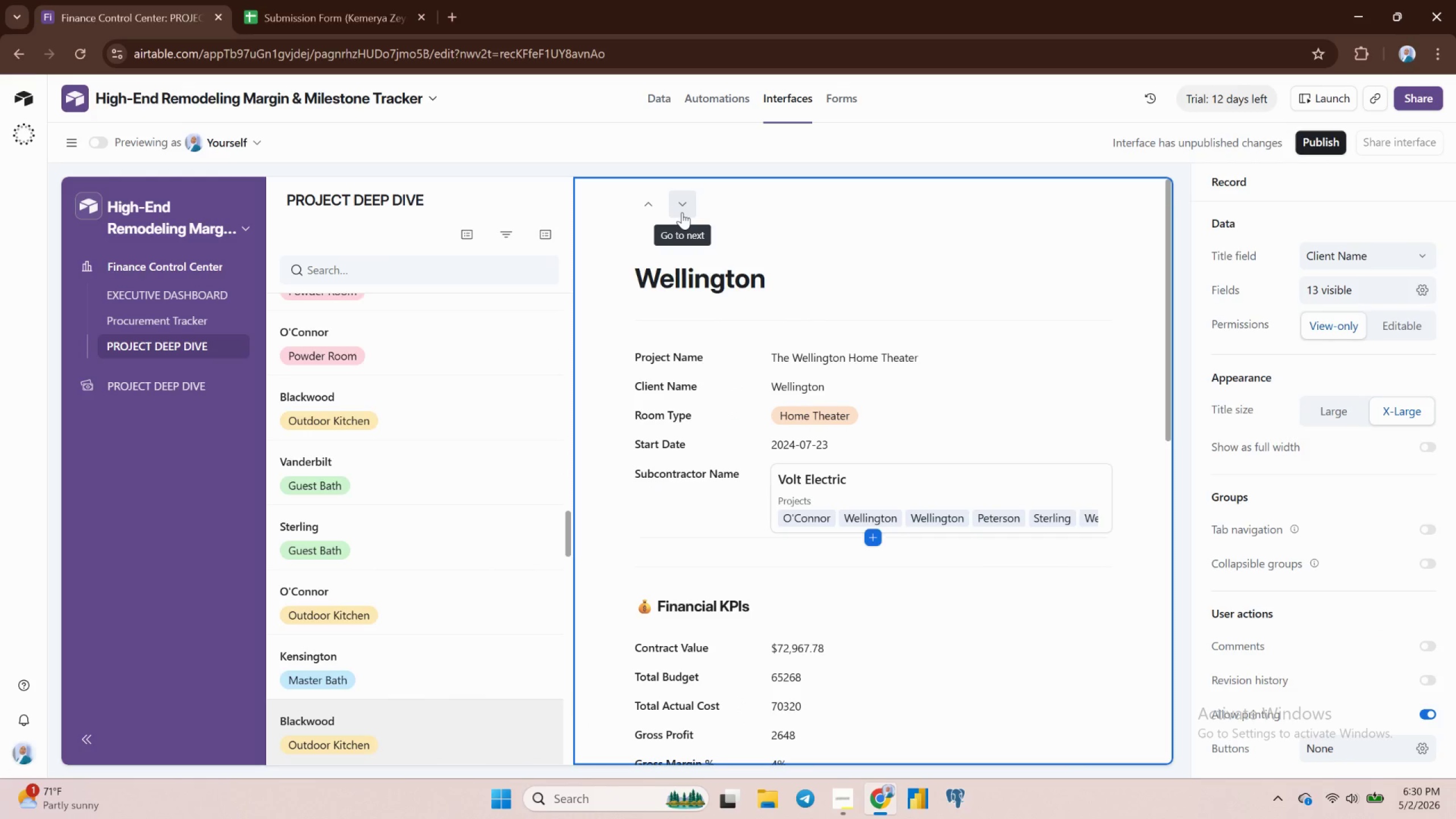 
triple_click([682, 212])
 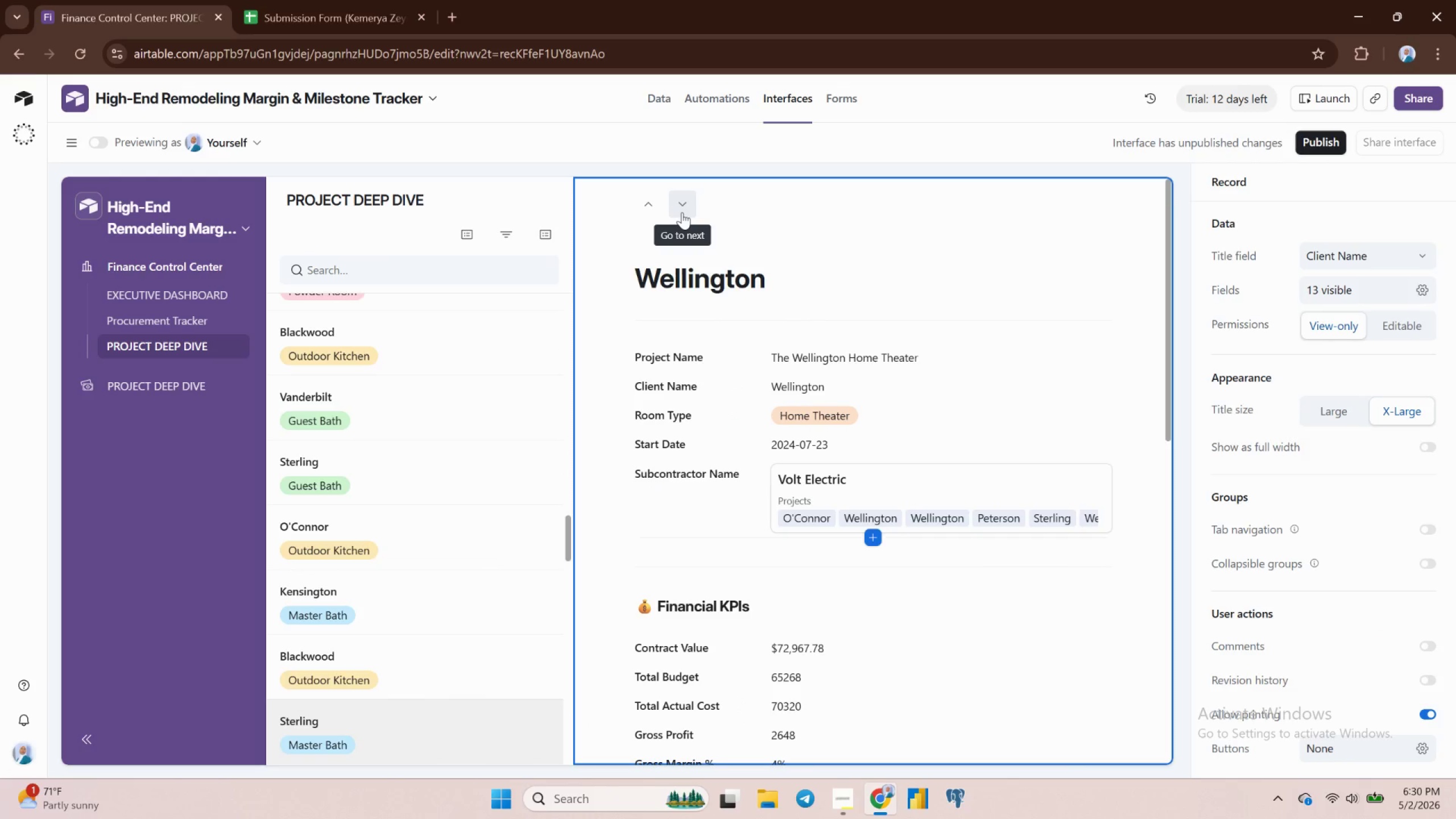 
triple_click([682, 212])
 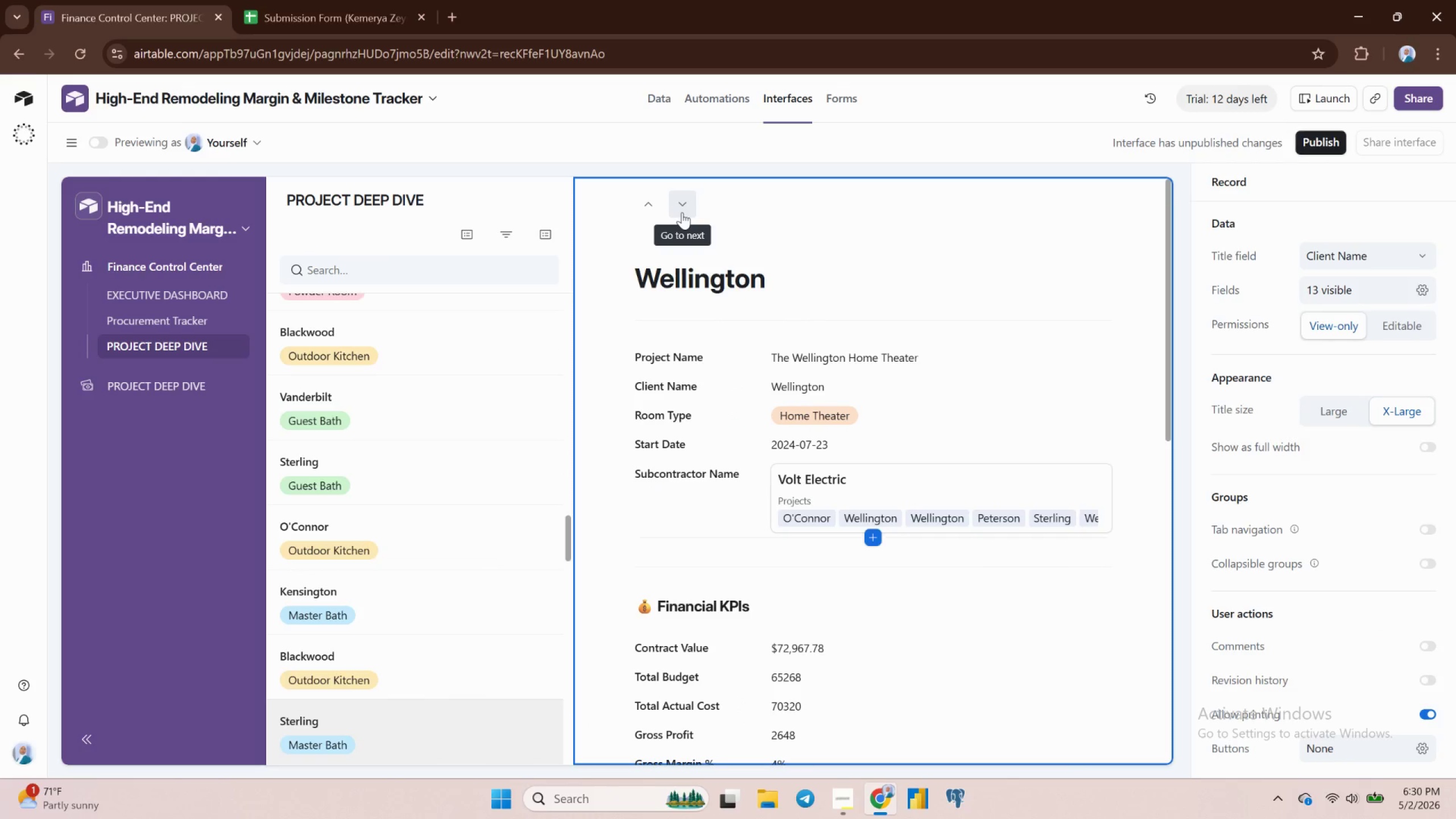 
triple_click([682, 212])
 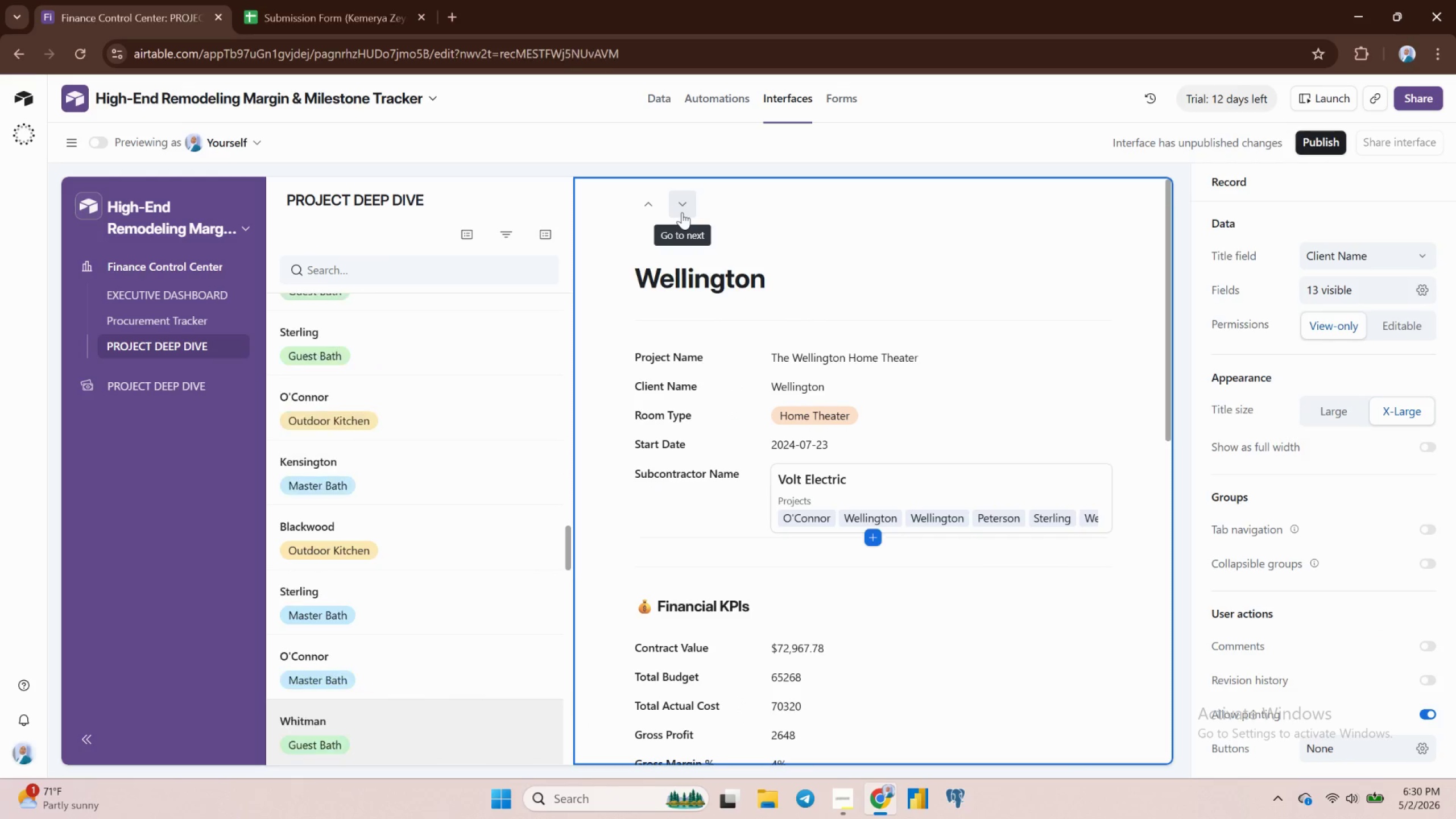 
triple_click([682, 212])
 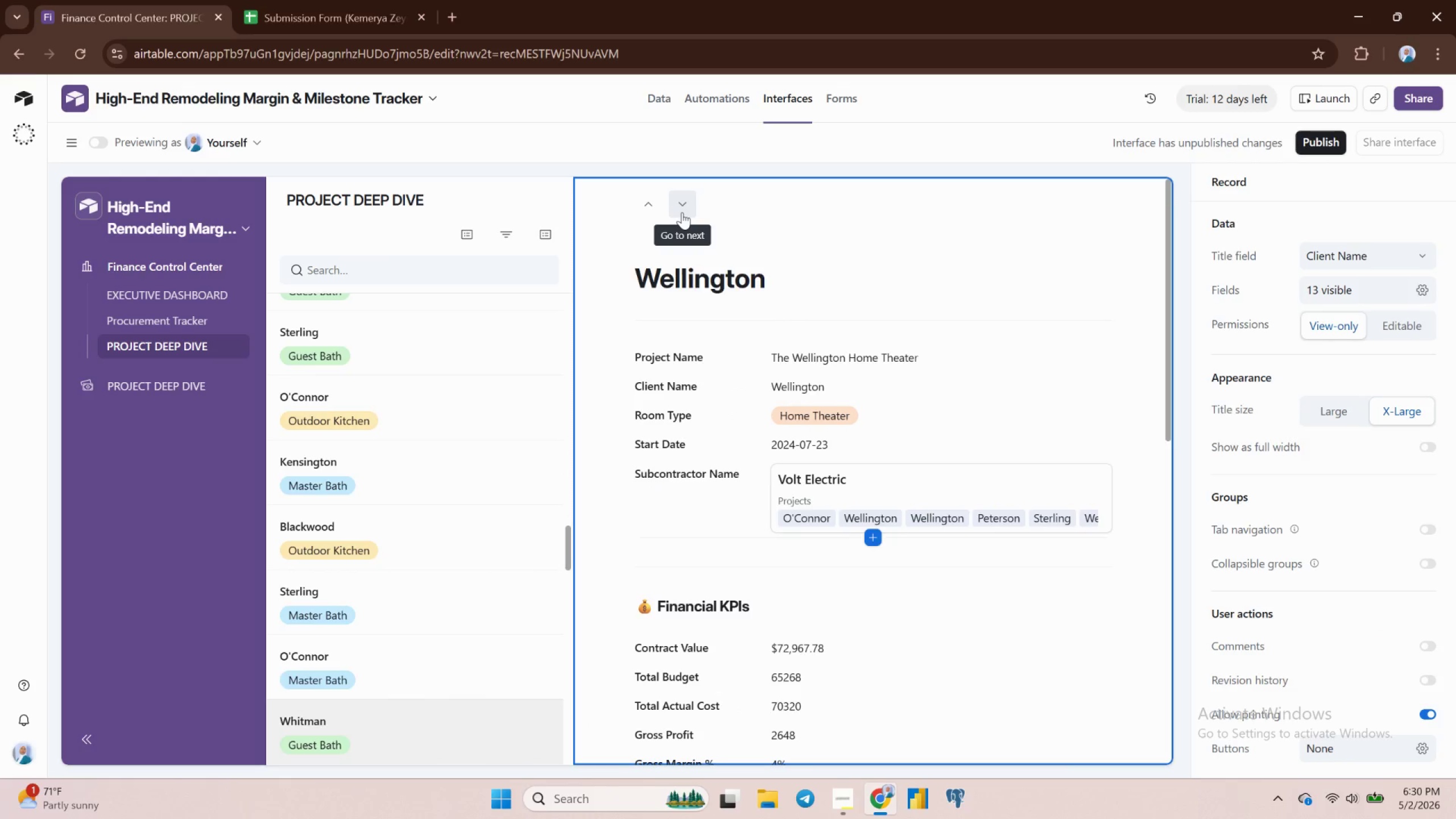 
triple_click([682, 212])
 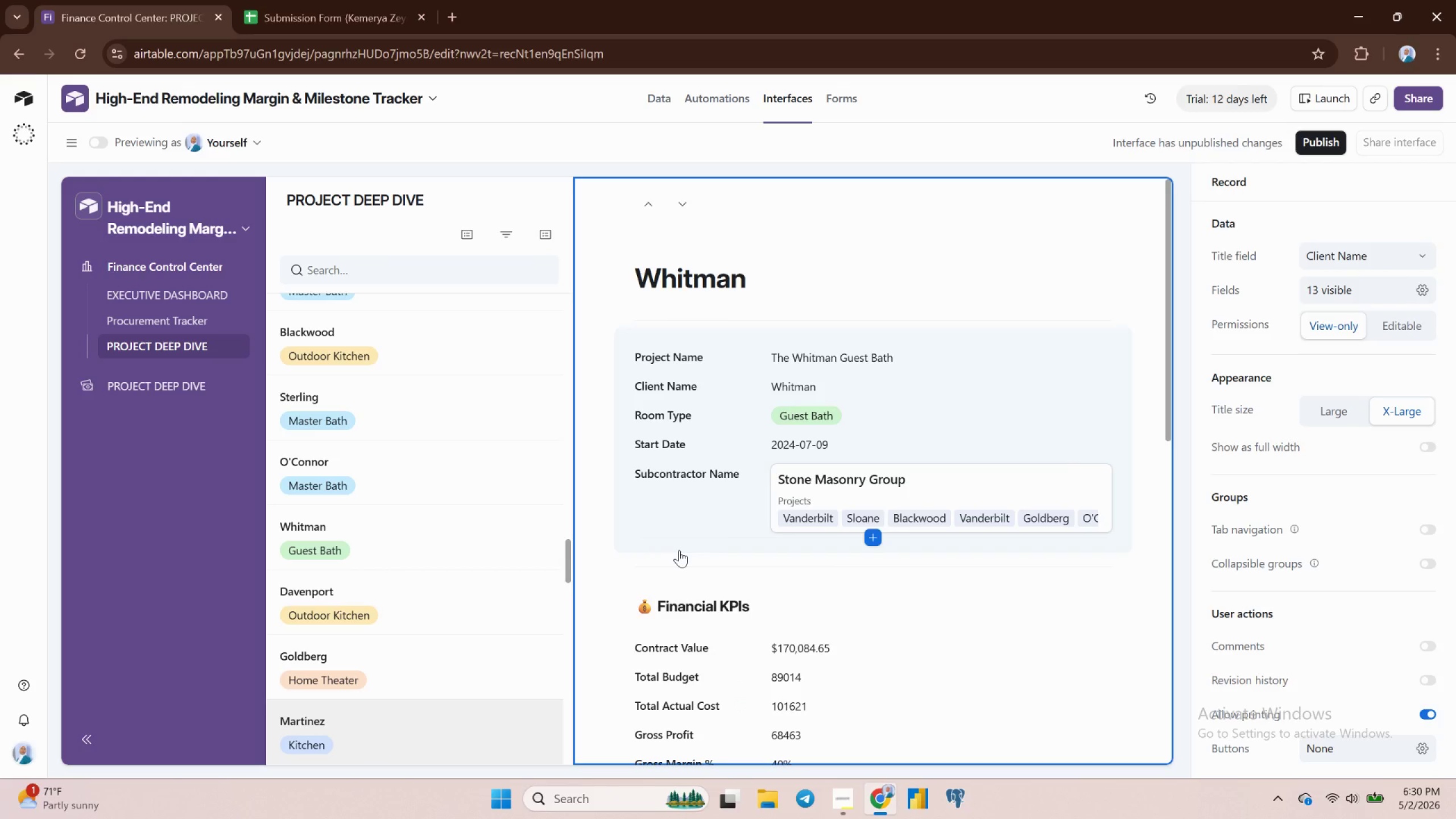 
wait(5.88)
 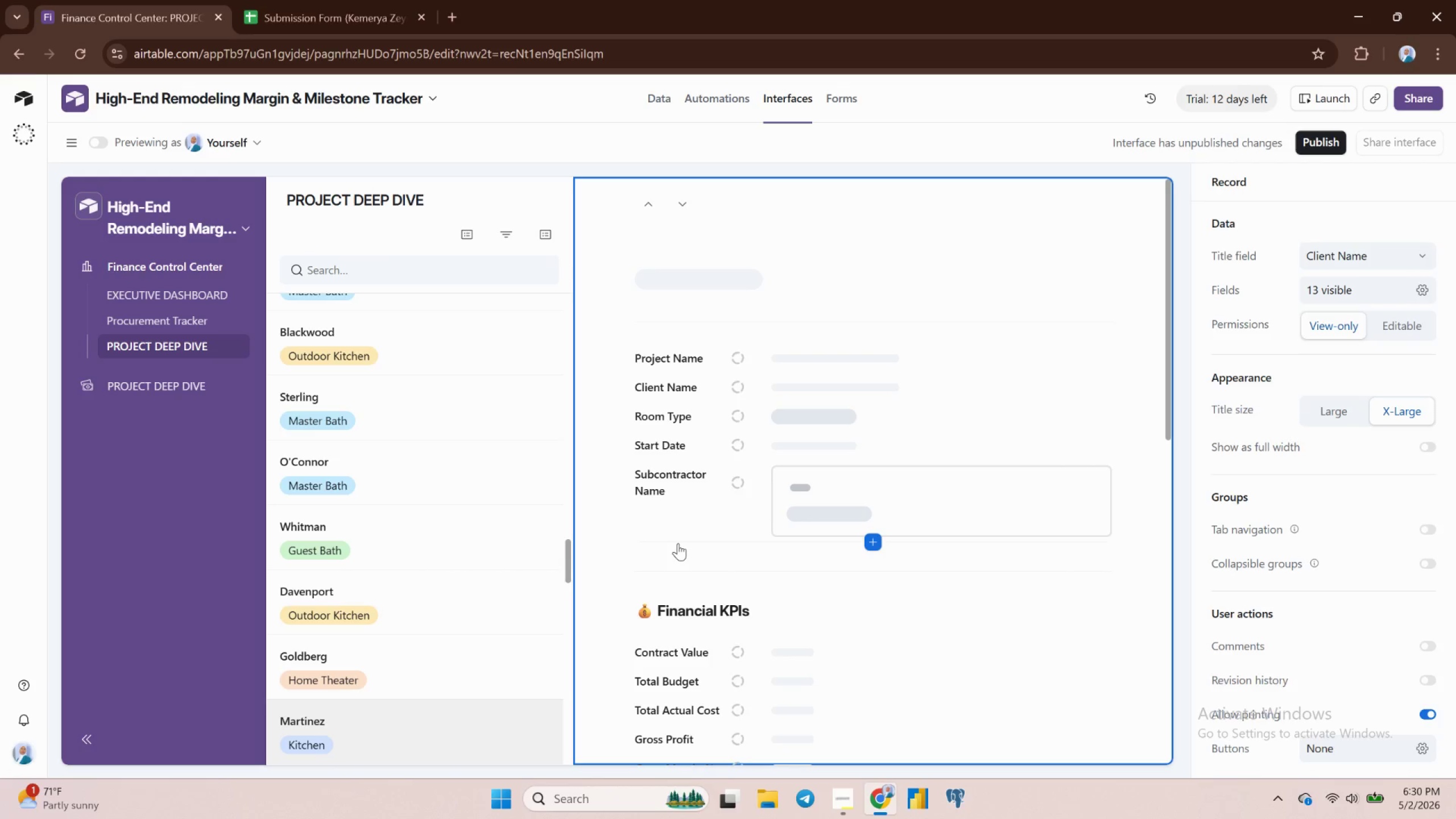 
scroll: coordinate [755, 590], scroll_direction: down, amount: 11.0
 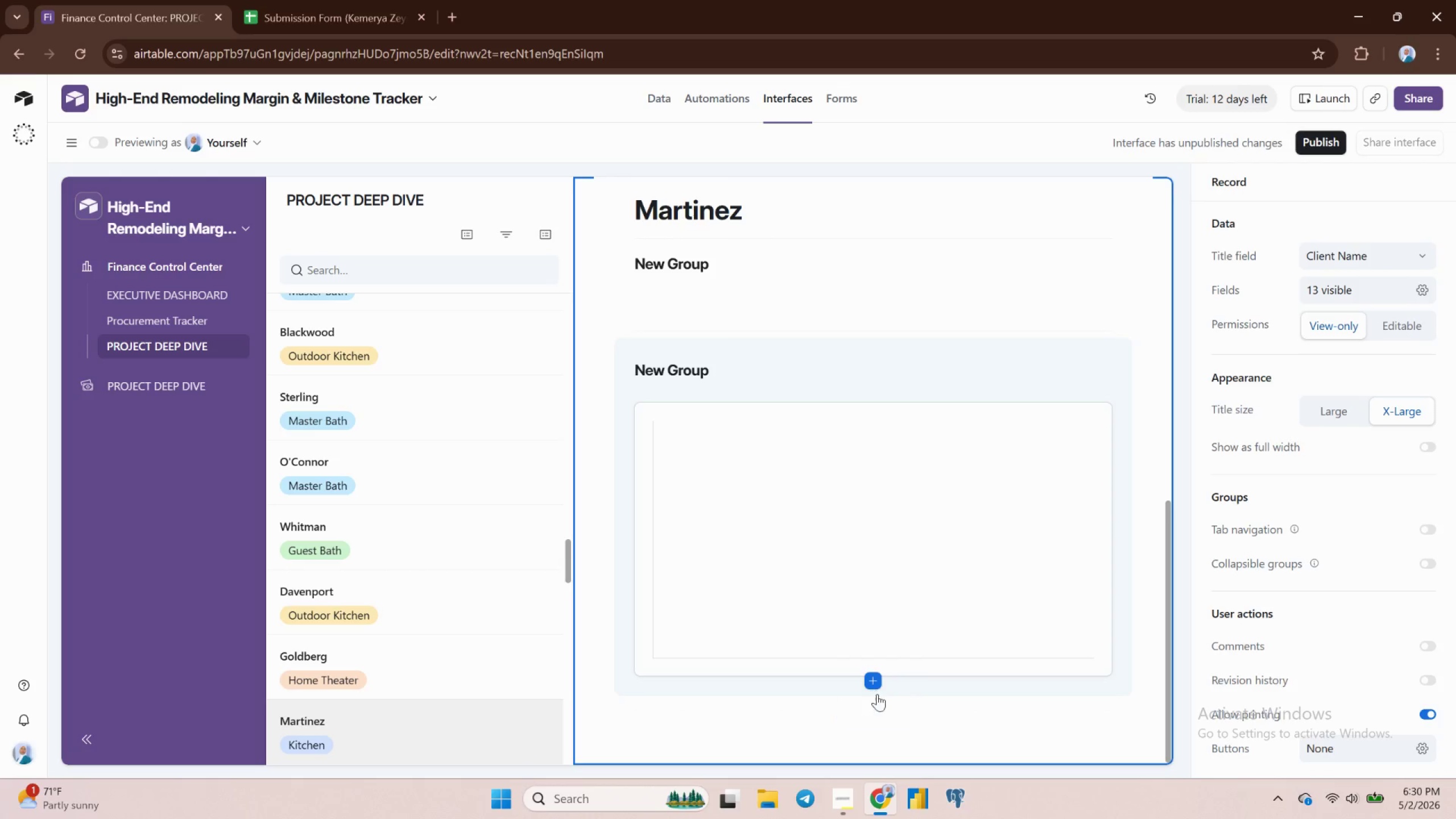 
left_click([879, 705])
 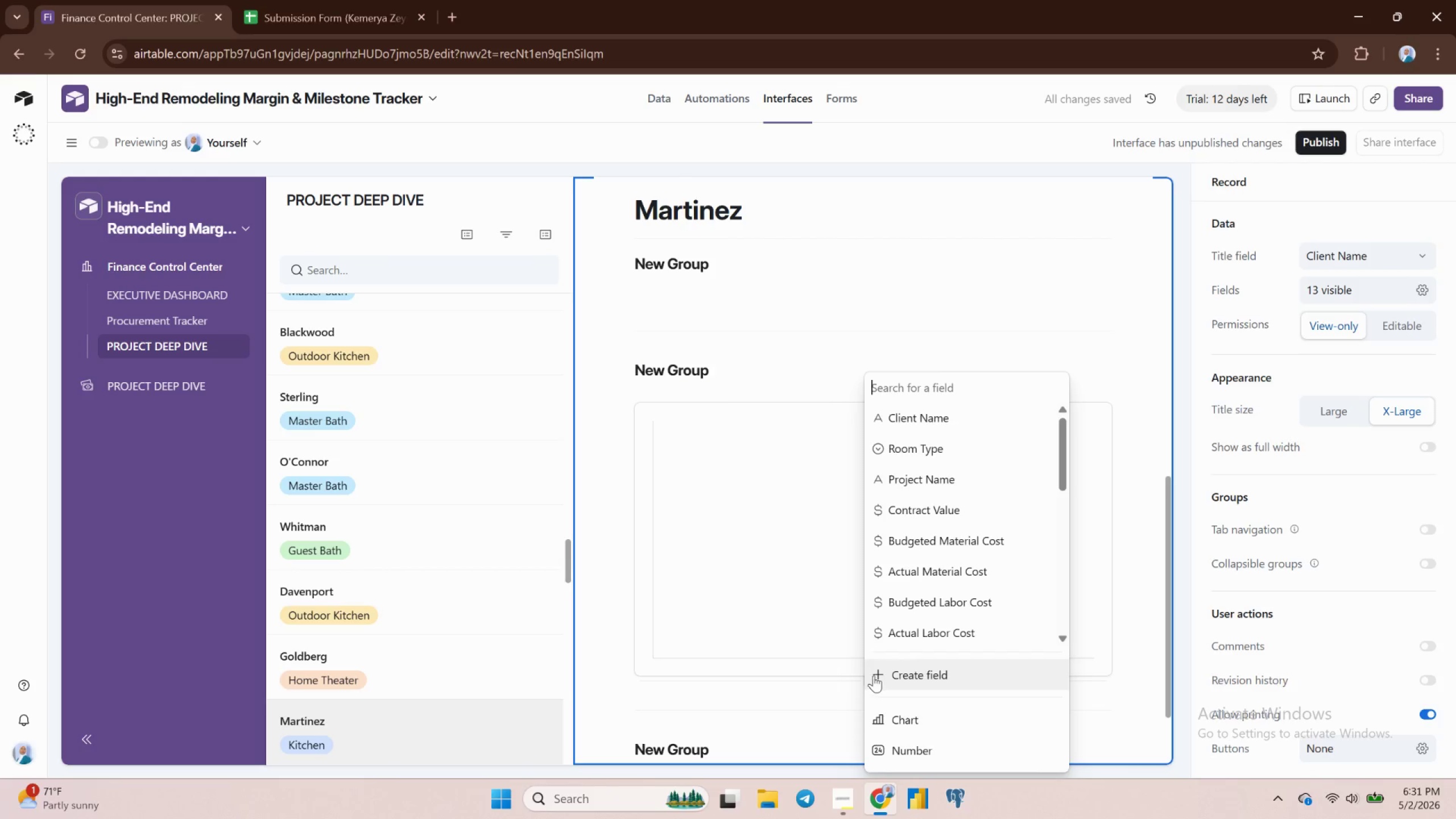 
scroll: coordinate [913, 555], scroll_direction: down, amount: 7.0
 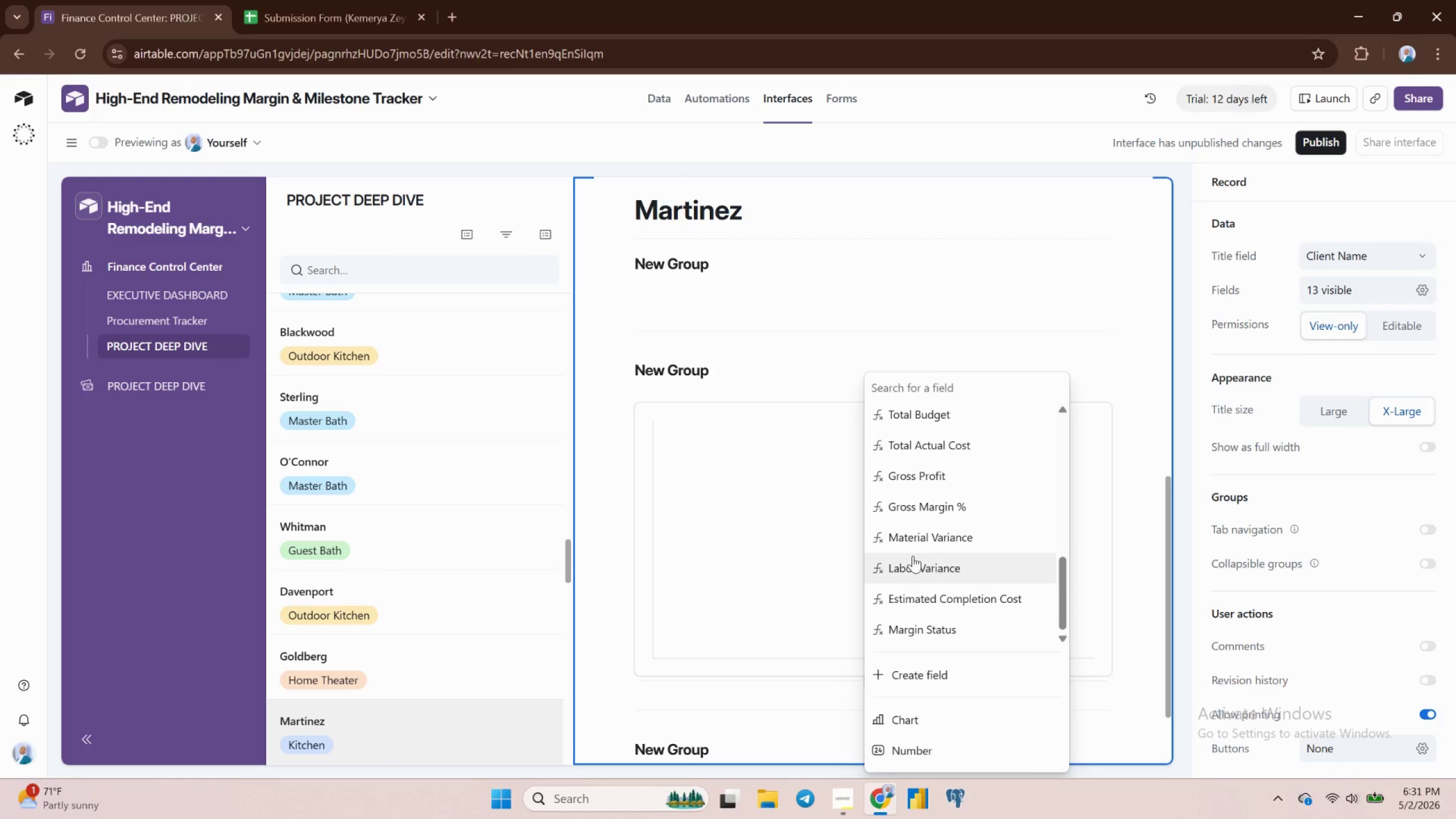 
scroll: coordinate [913, 556], scroll_direction: none, amount: 0.0
 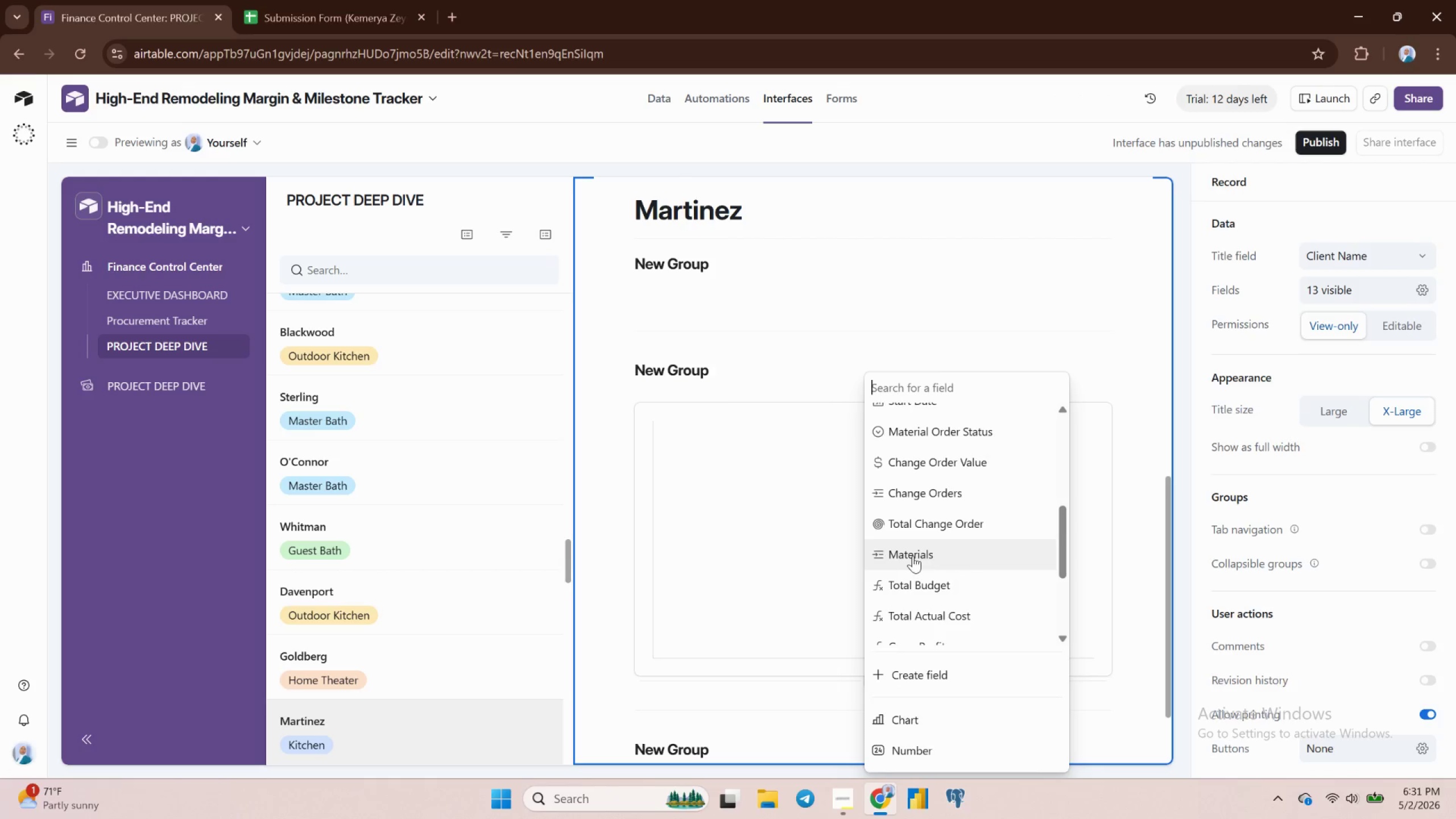 
scroll: coordinate [915, 565], scroll_direction: up, amount: 3.0
 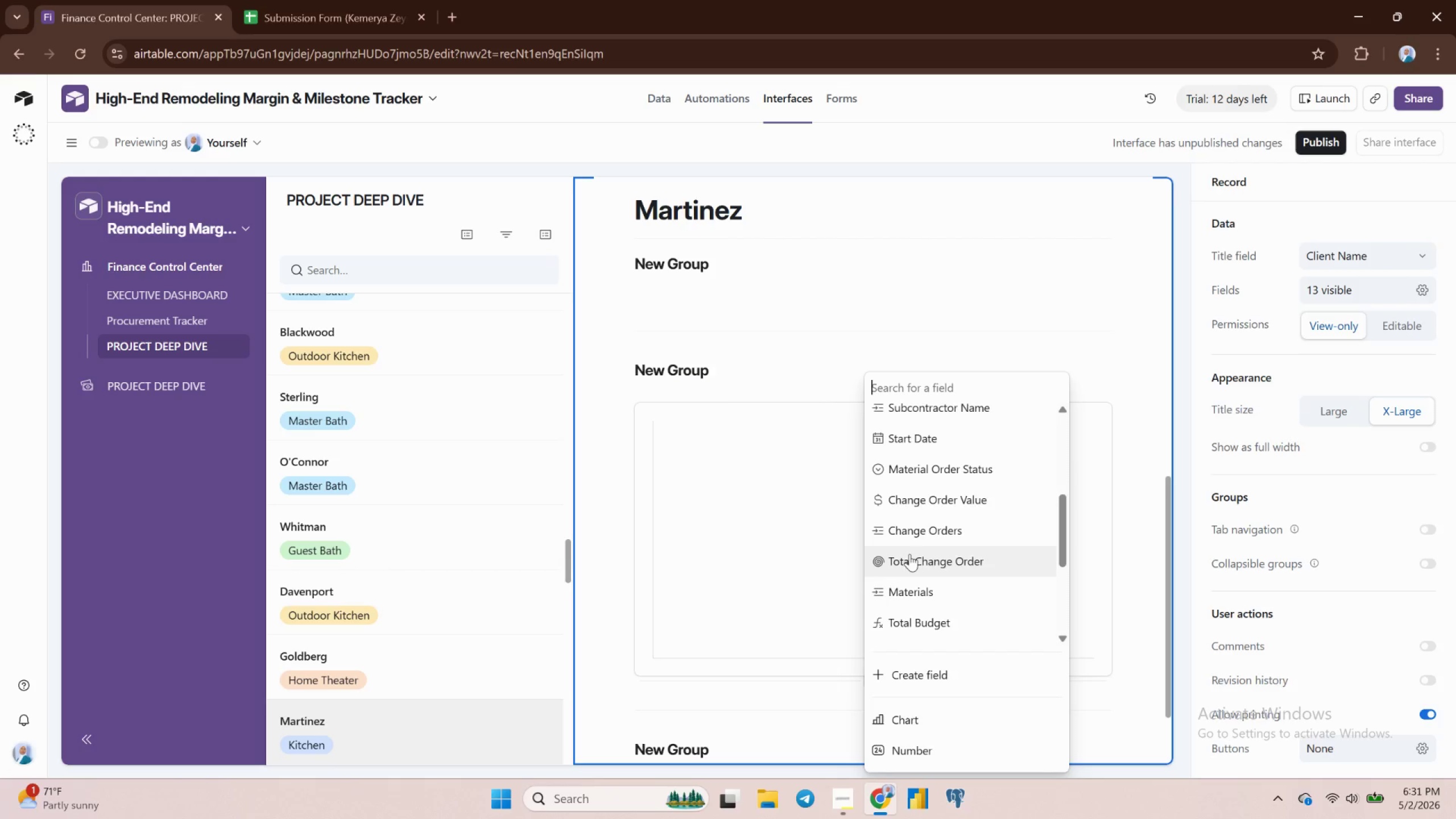 
scroll: coordinate [925, 626], scroll_direction: down, amount: 4.0
 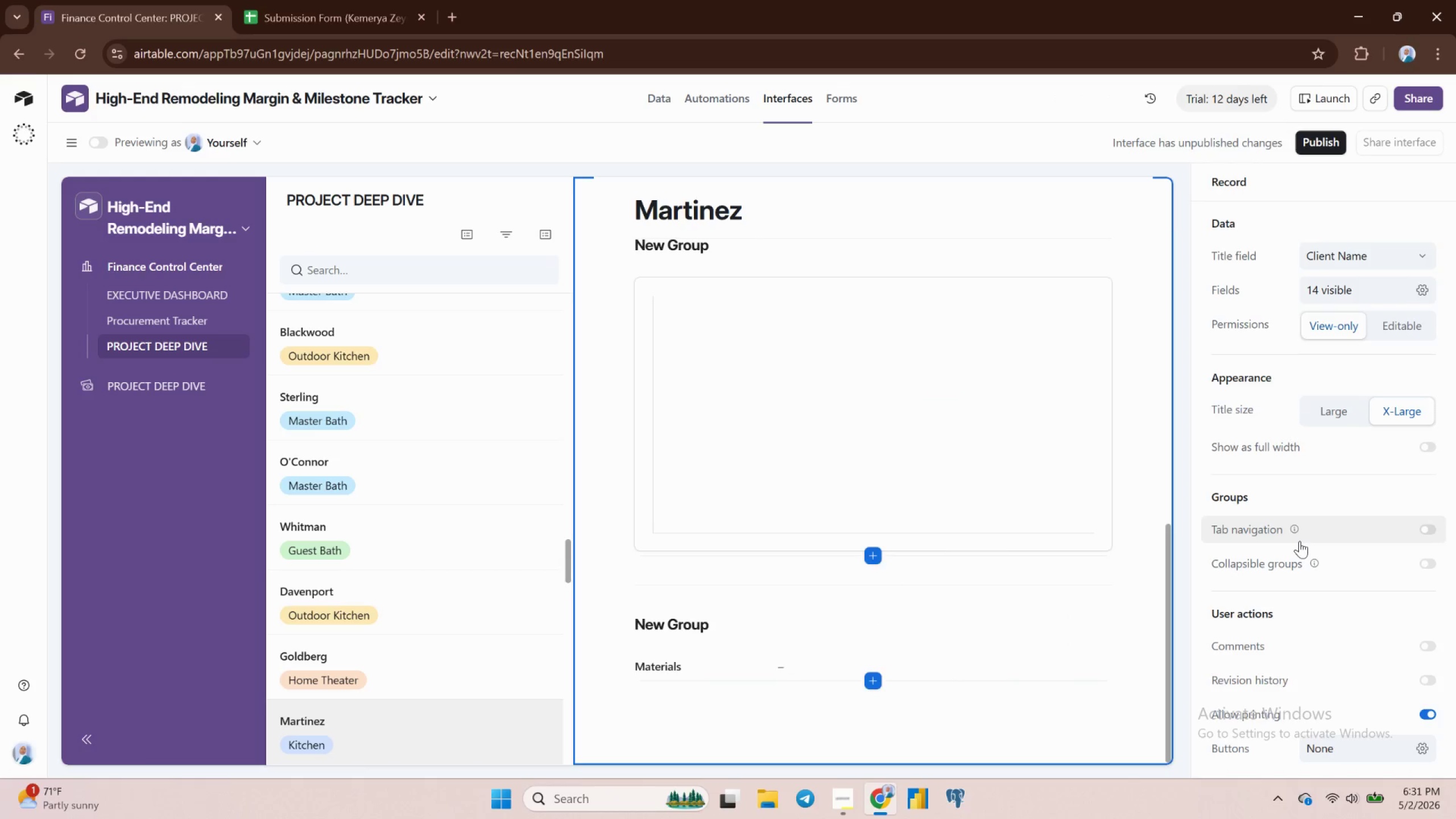 
wait(7.4)
 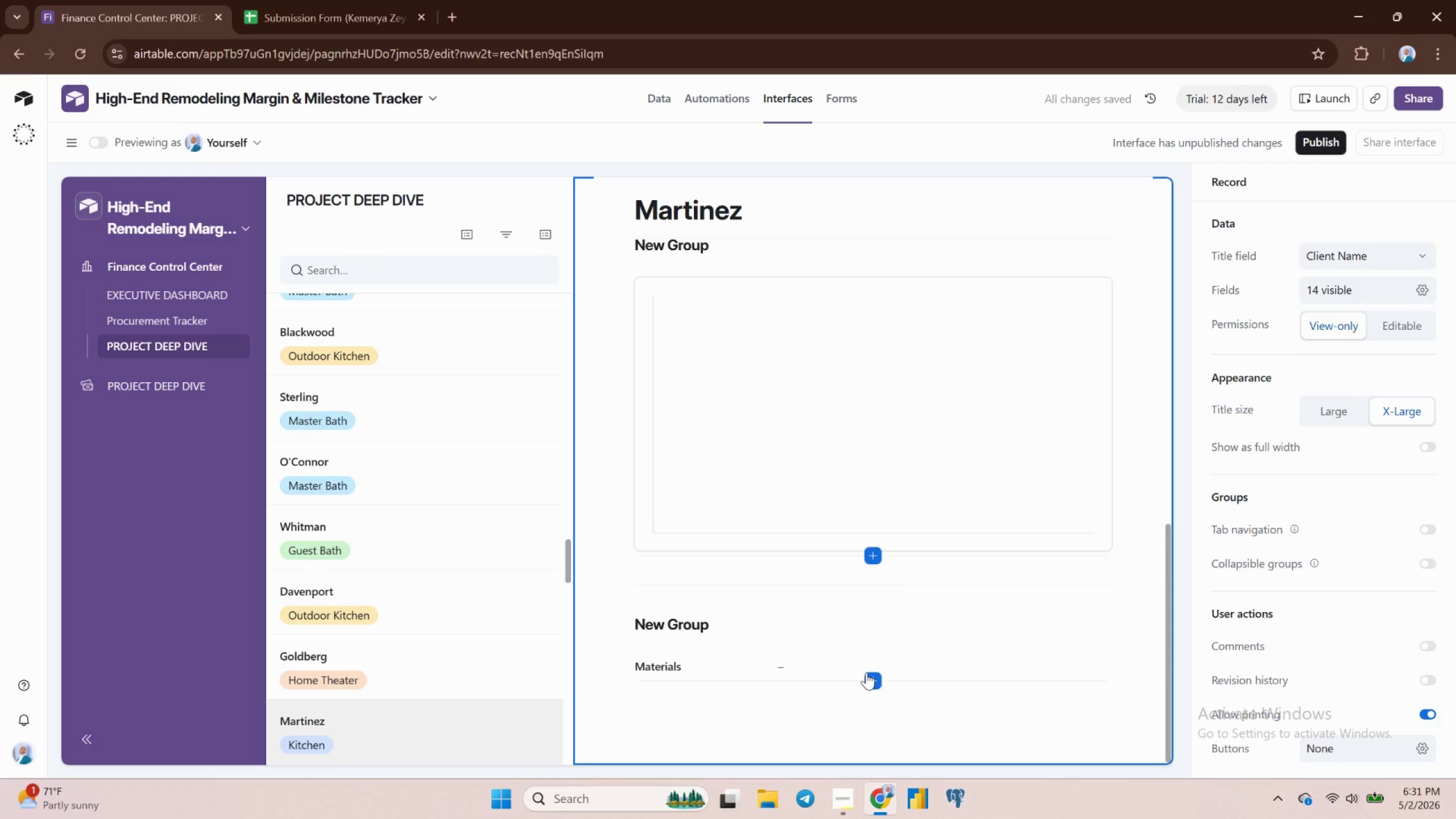 
left_click([1378, 290])
 